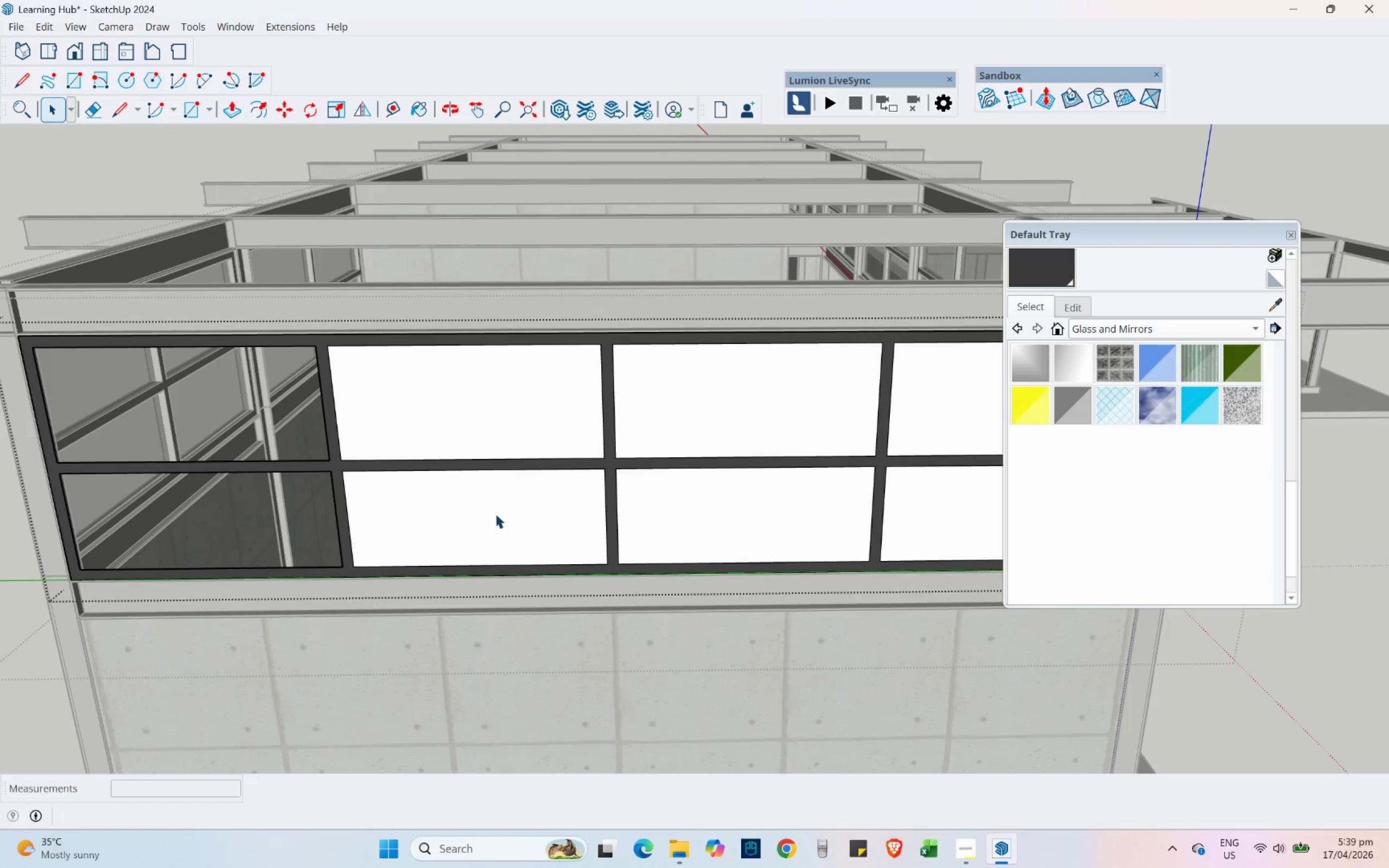 
key(Delete)
 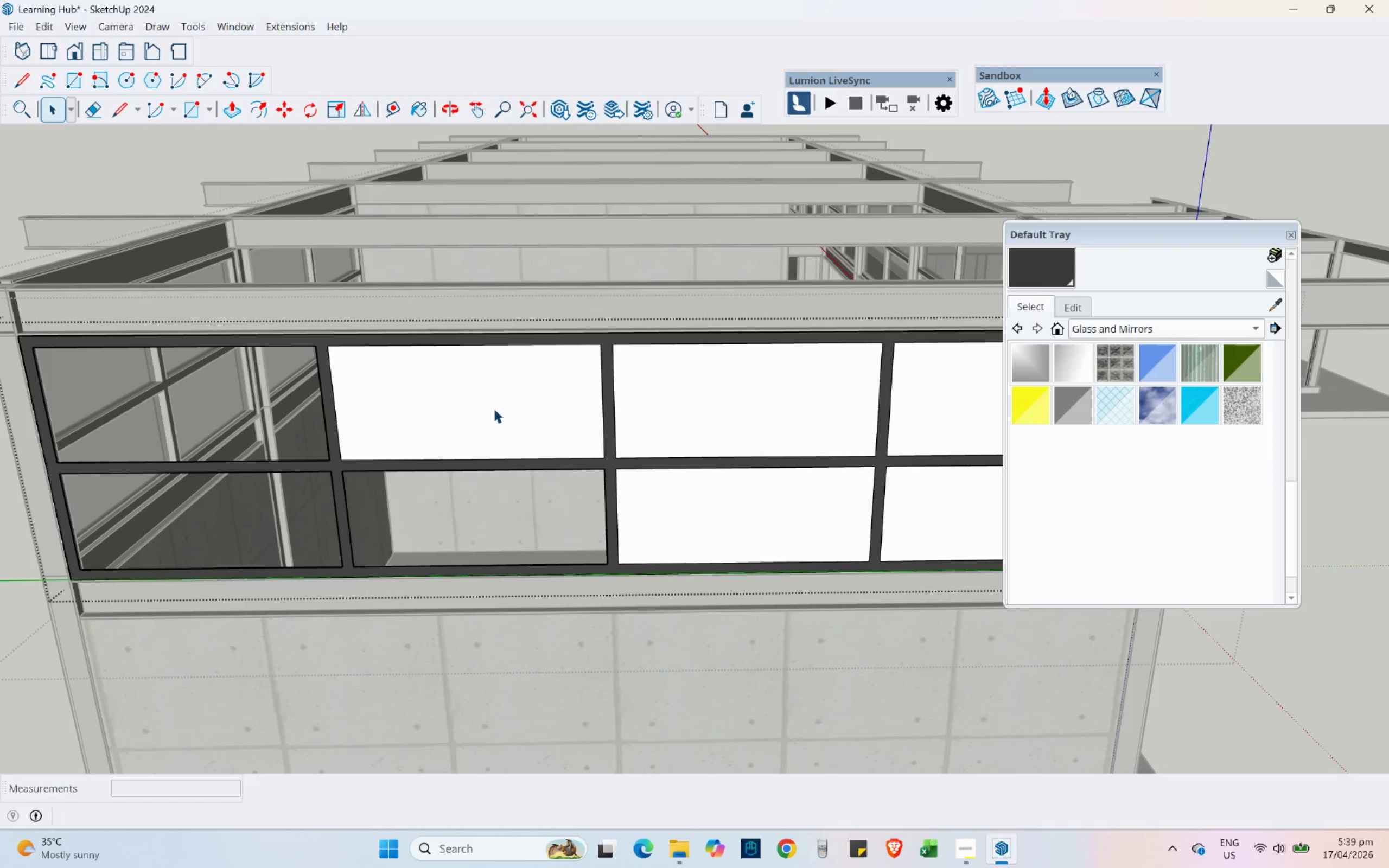 
triple_click([494, 409])
 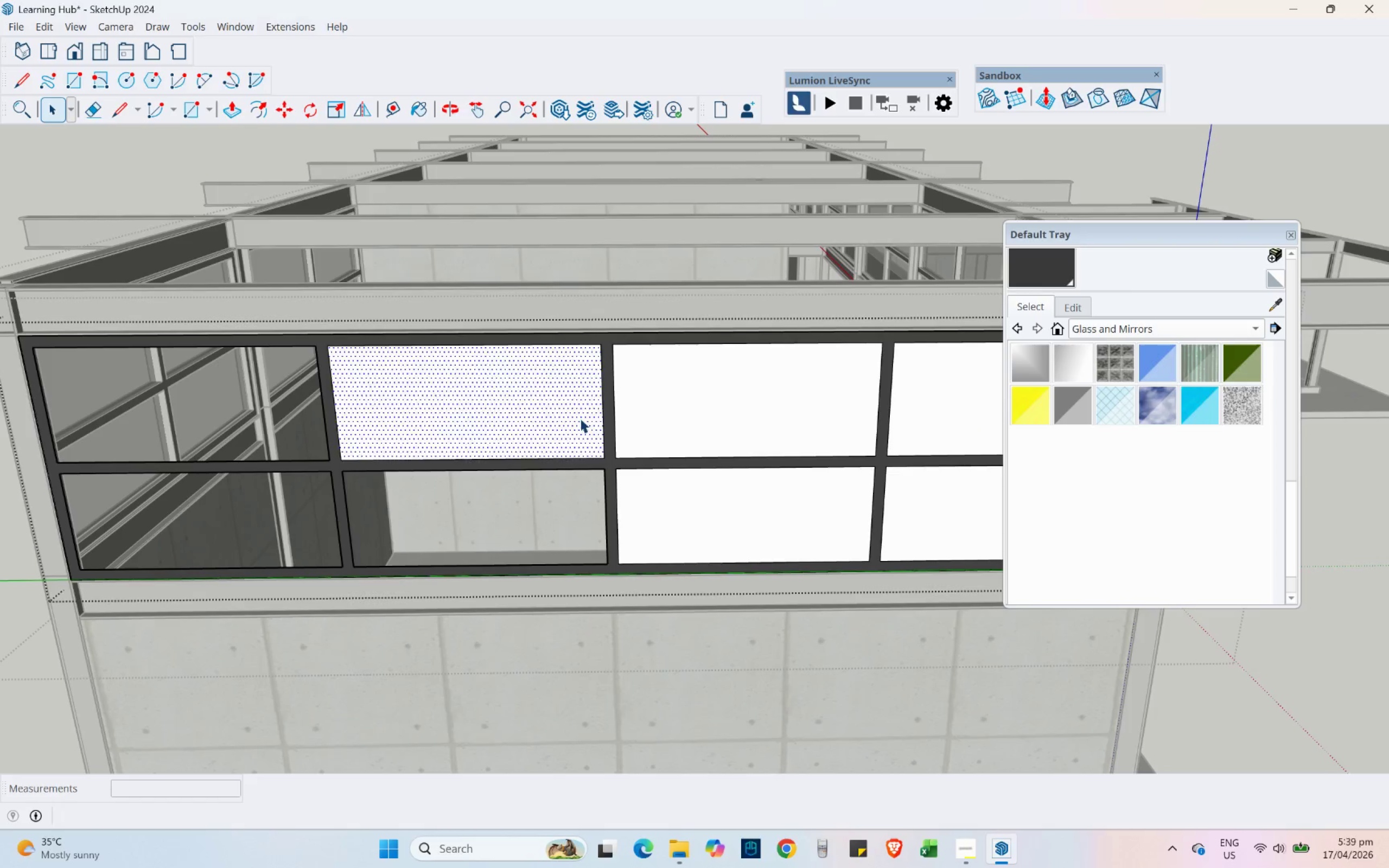 
key(Delete)
 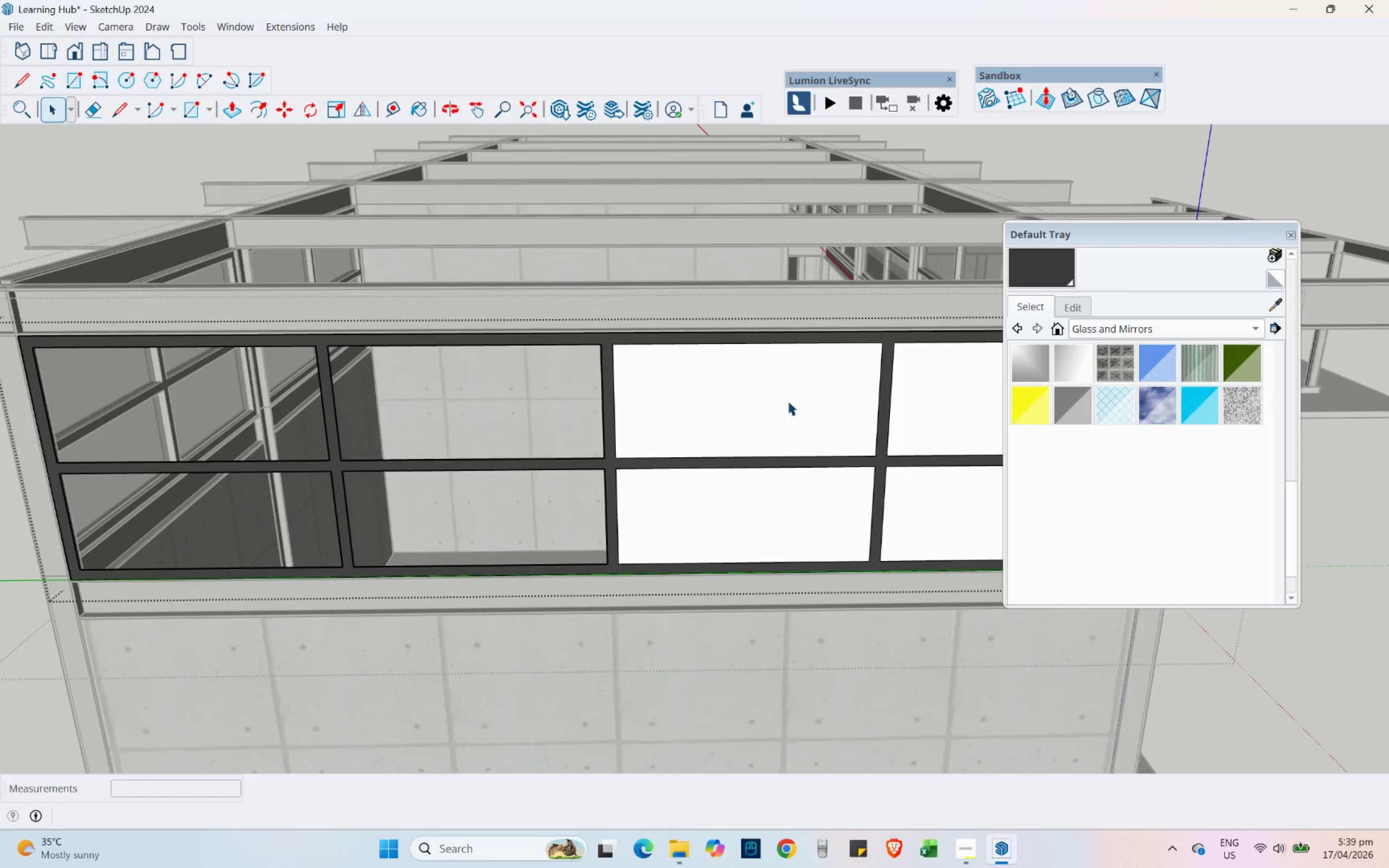 
triple_click([788, 401])
 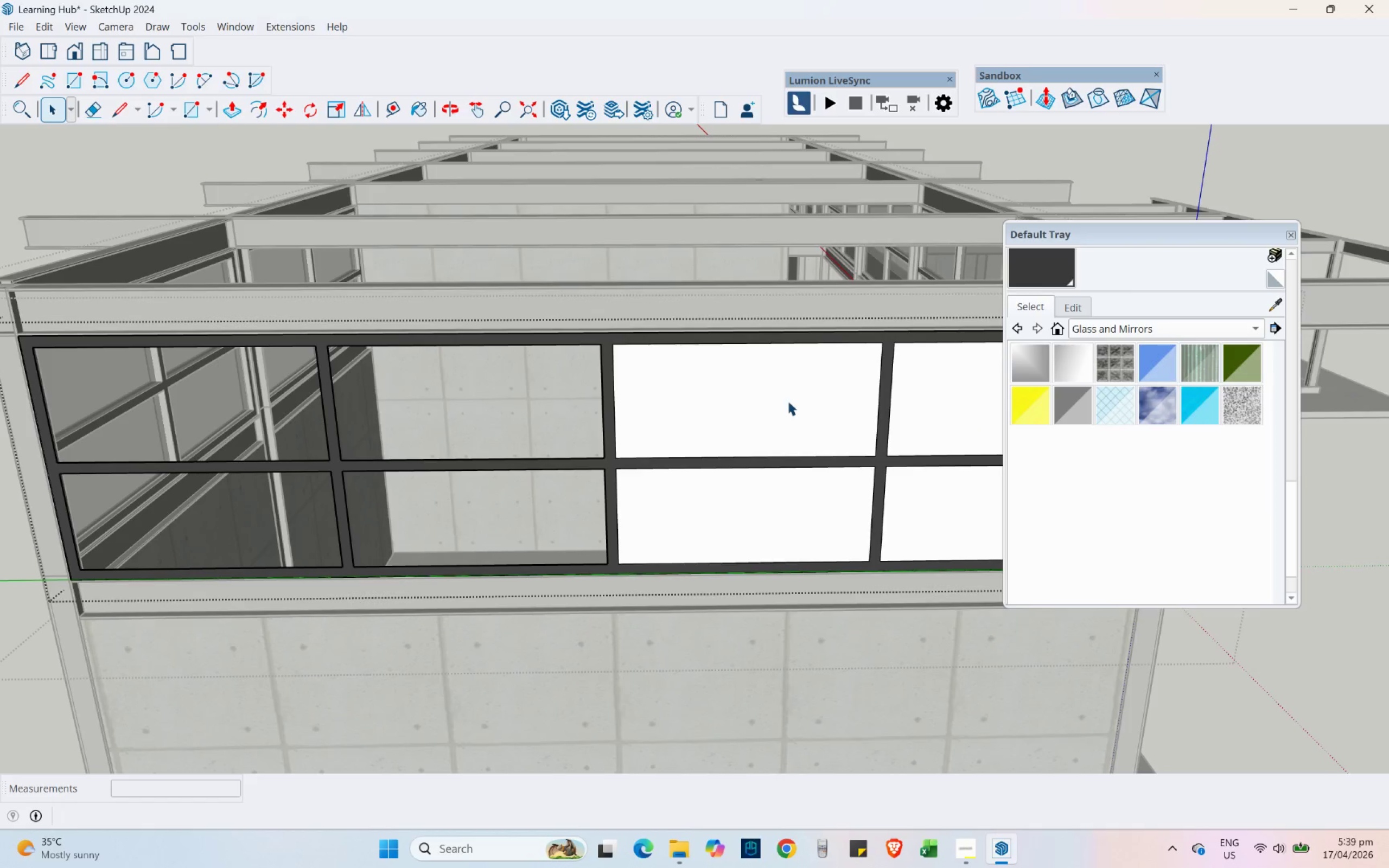 
key(Delete)
 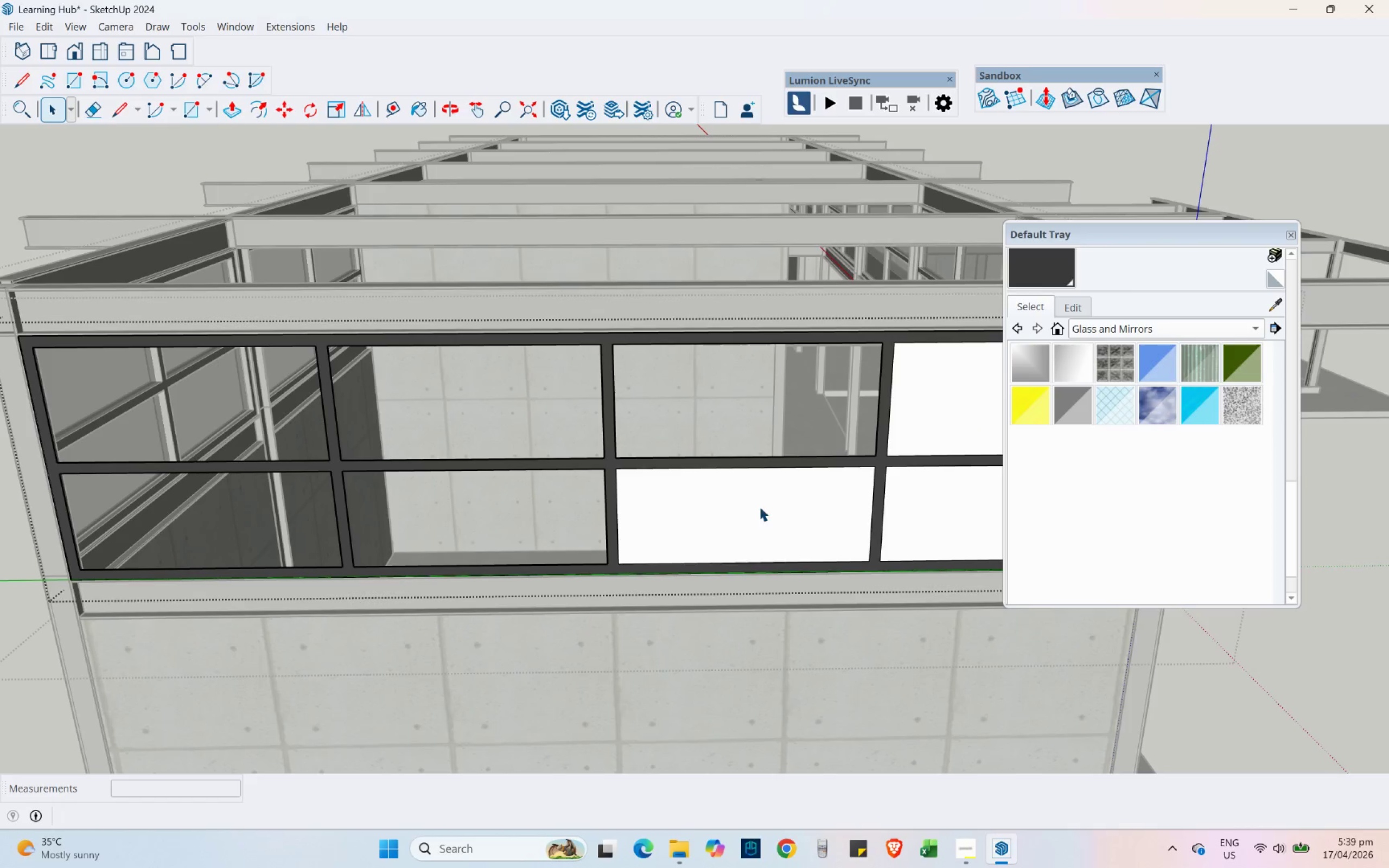 
key(Delete)
 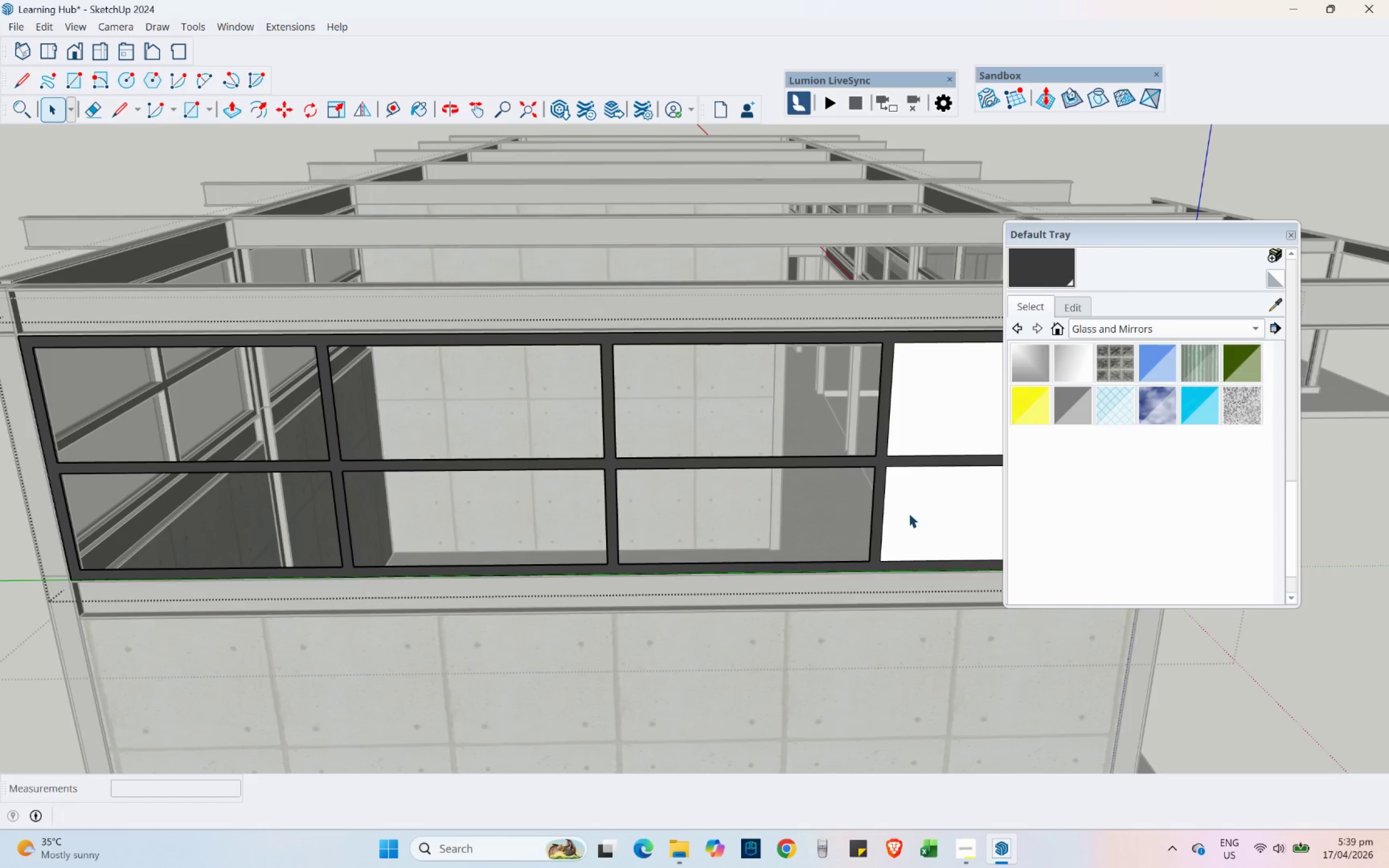 
left_click([919, 514])
 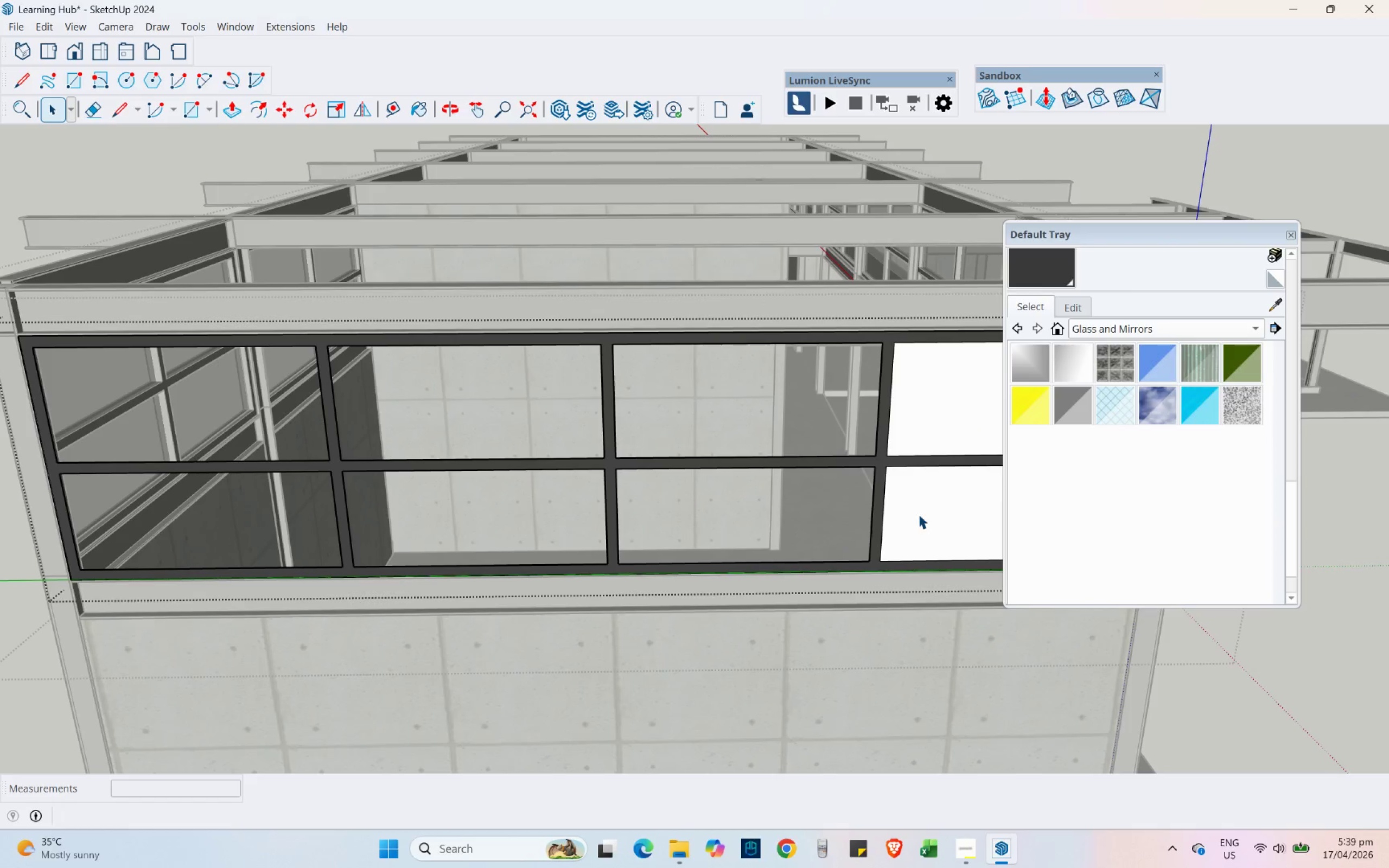 
key(Delete)
 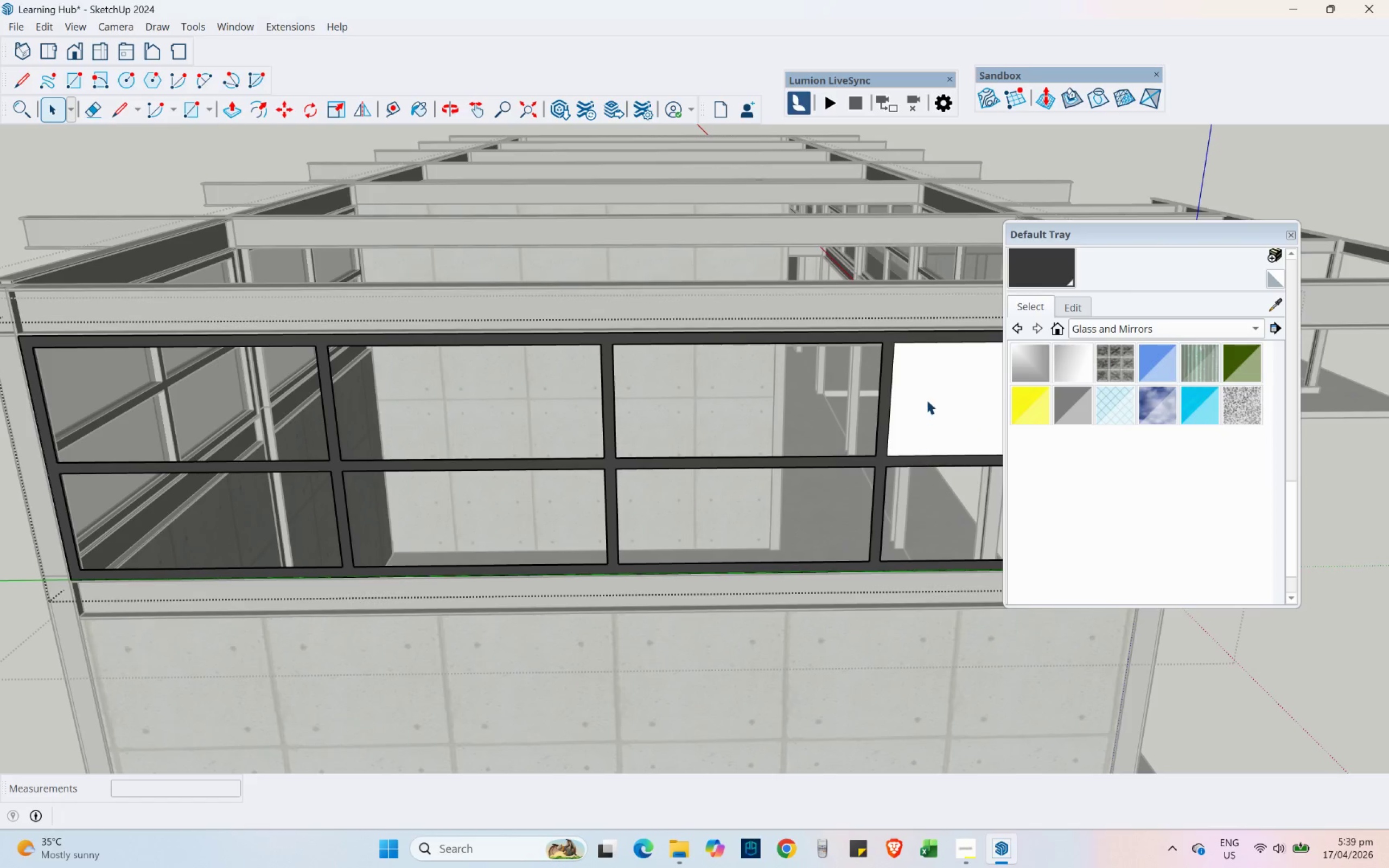 
key(Delete)
 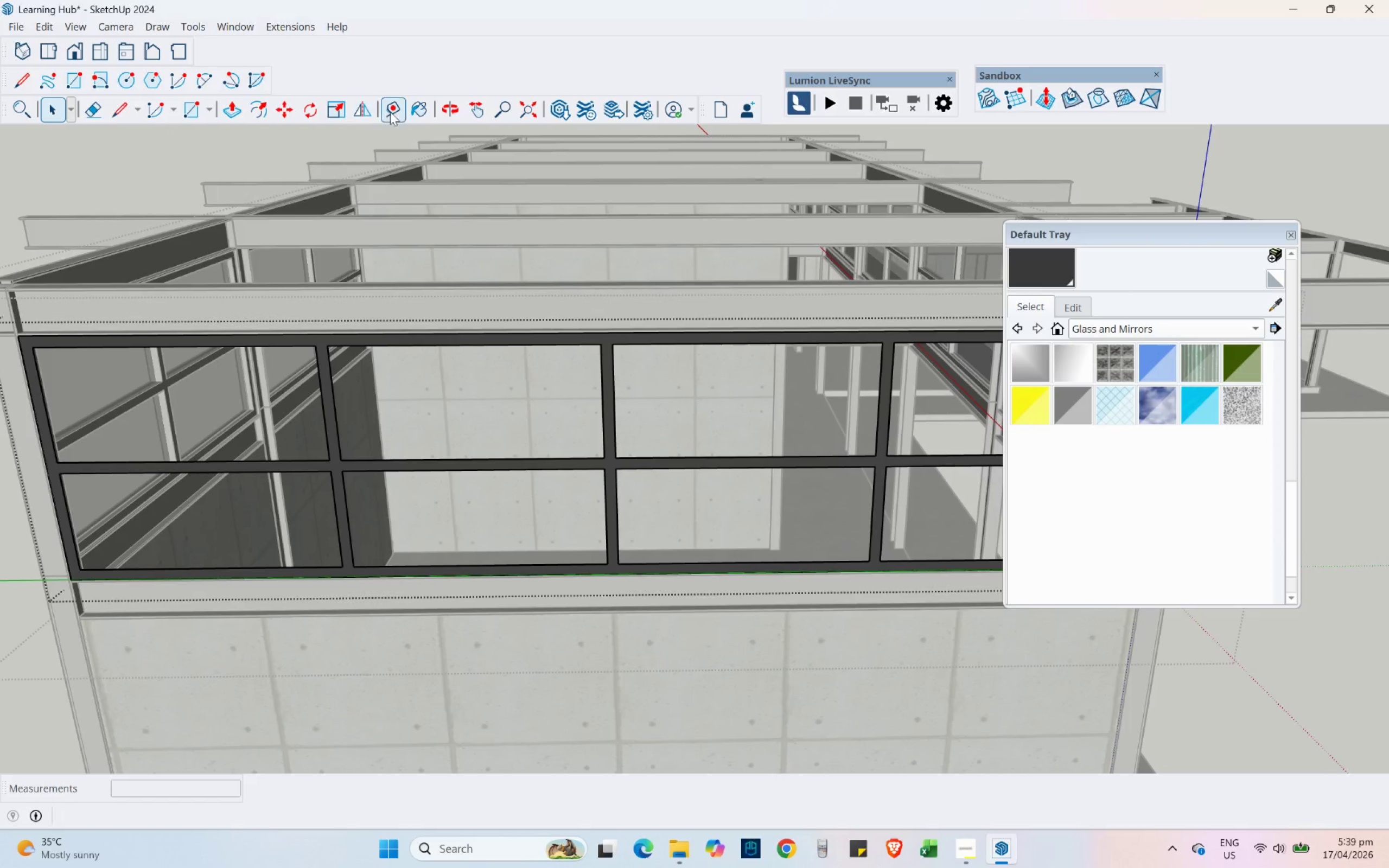 
left_click([424, 110])
 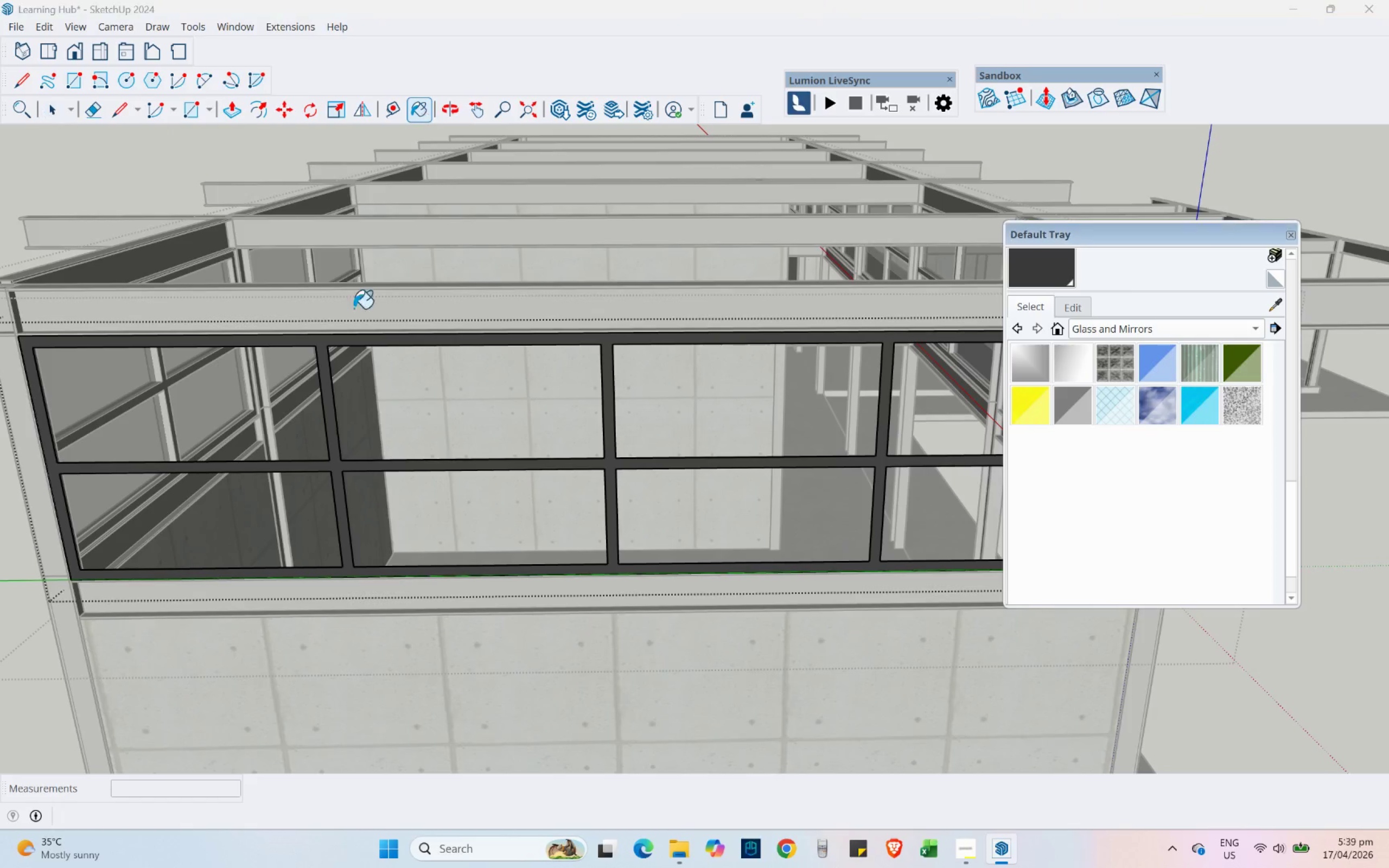 
scroll: coordinate [321, 387], scroll_direction: up, amount: 2.0
 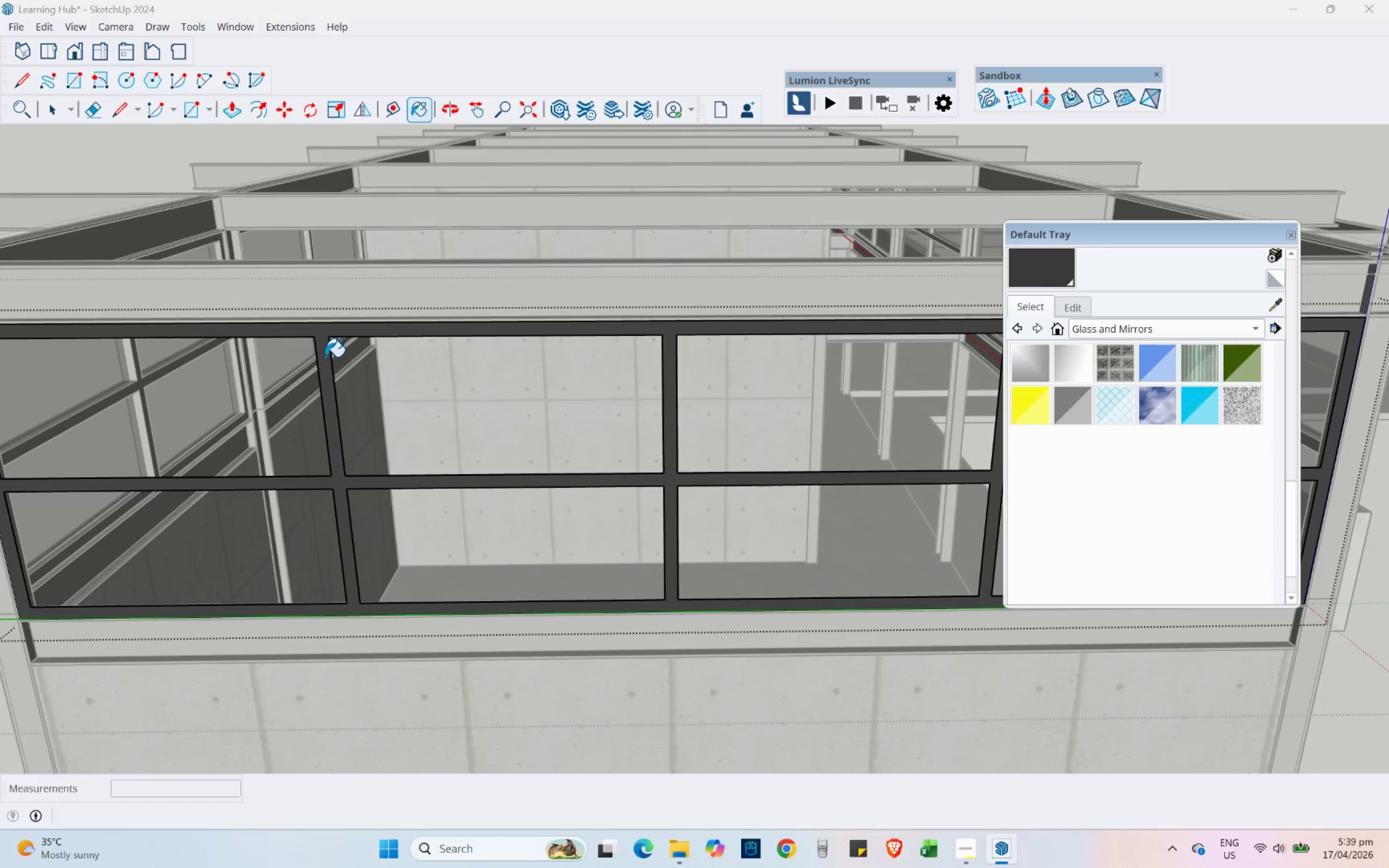 
left_click([326, 357])
 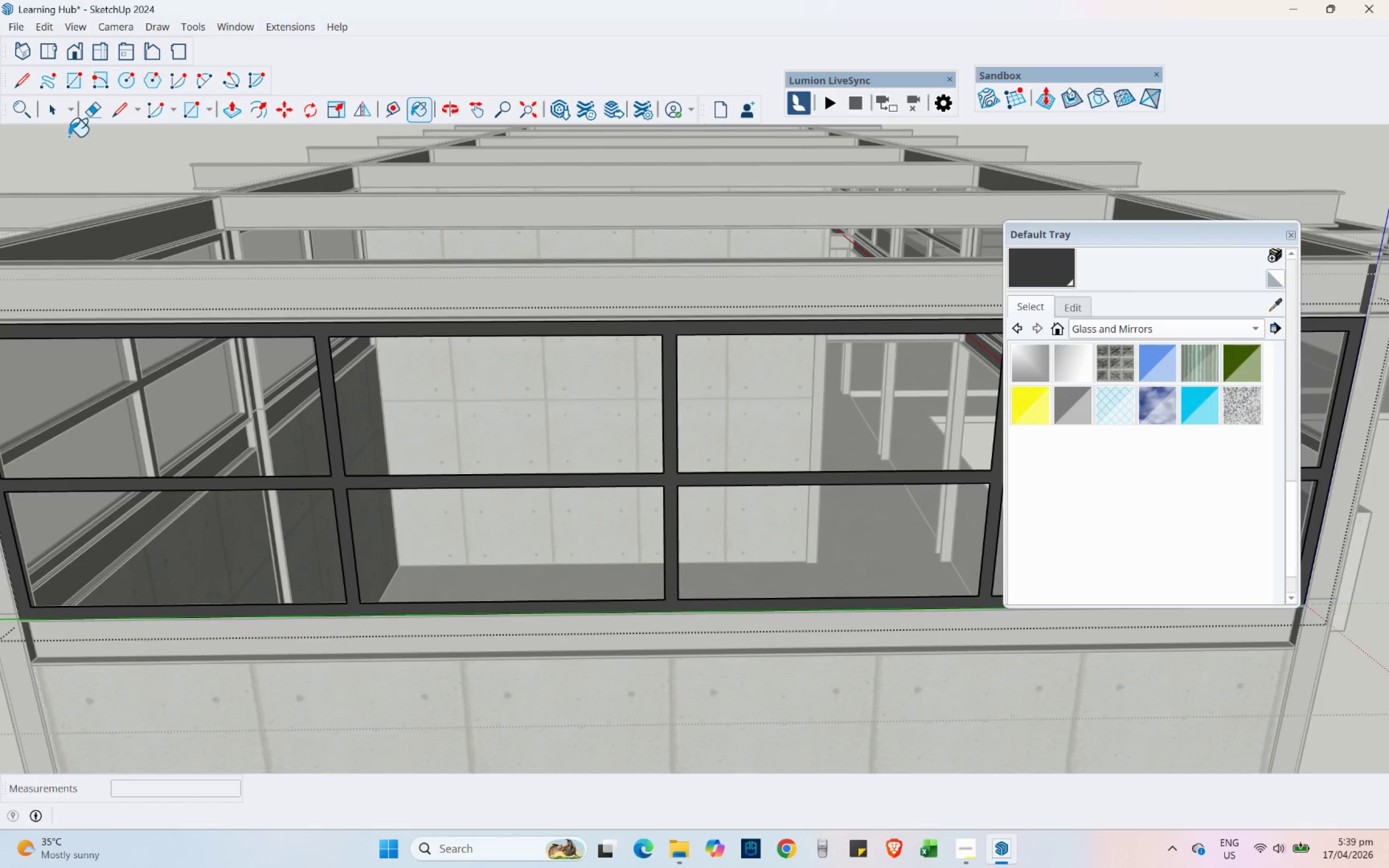 
left_click([52, 116])
 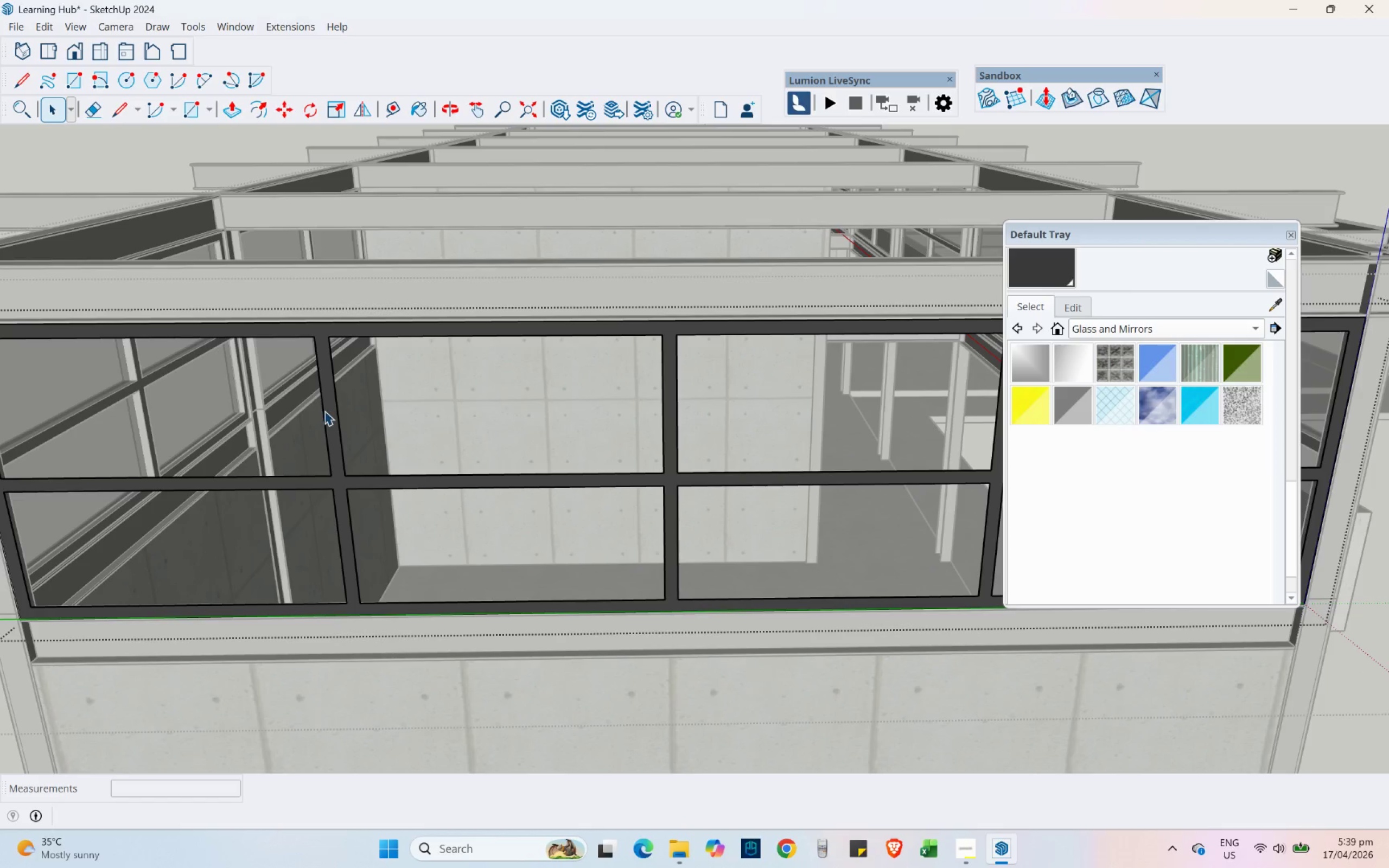 
left_click([325, 411])
 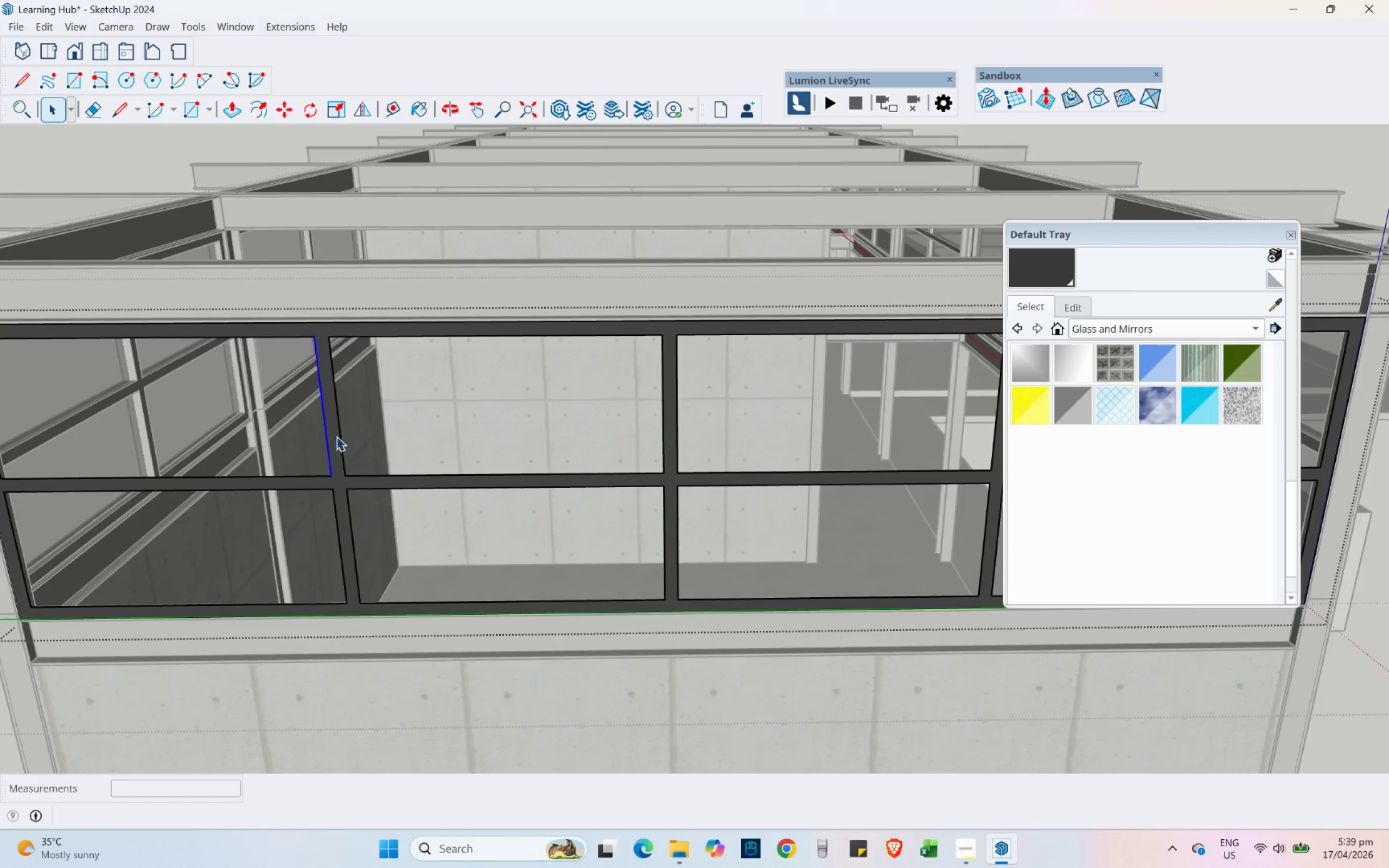 
double_click([334, 436])
 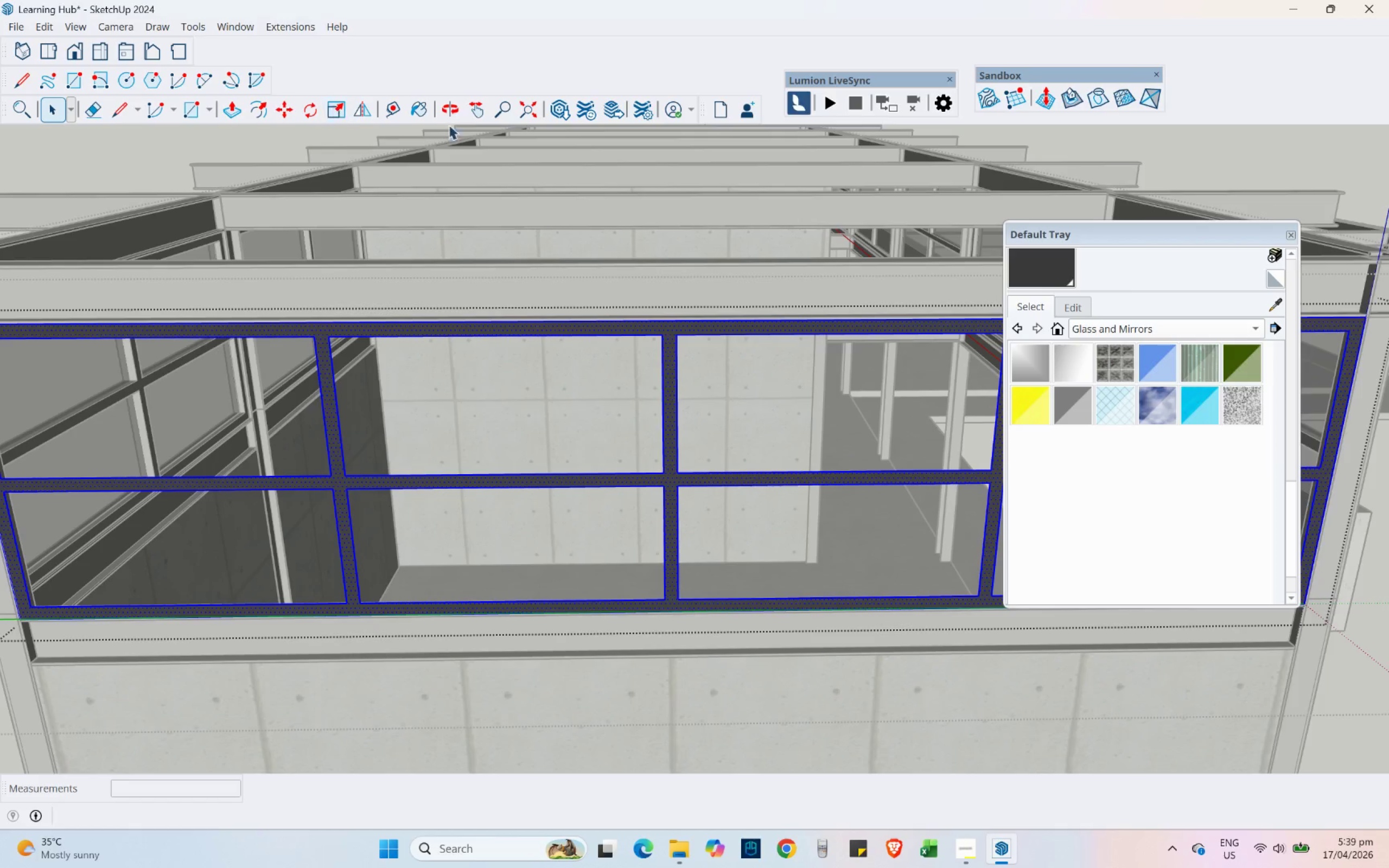 
left_click([424, 111])
 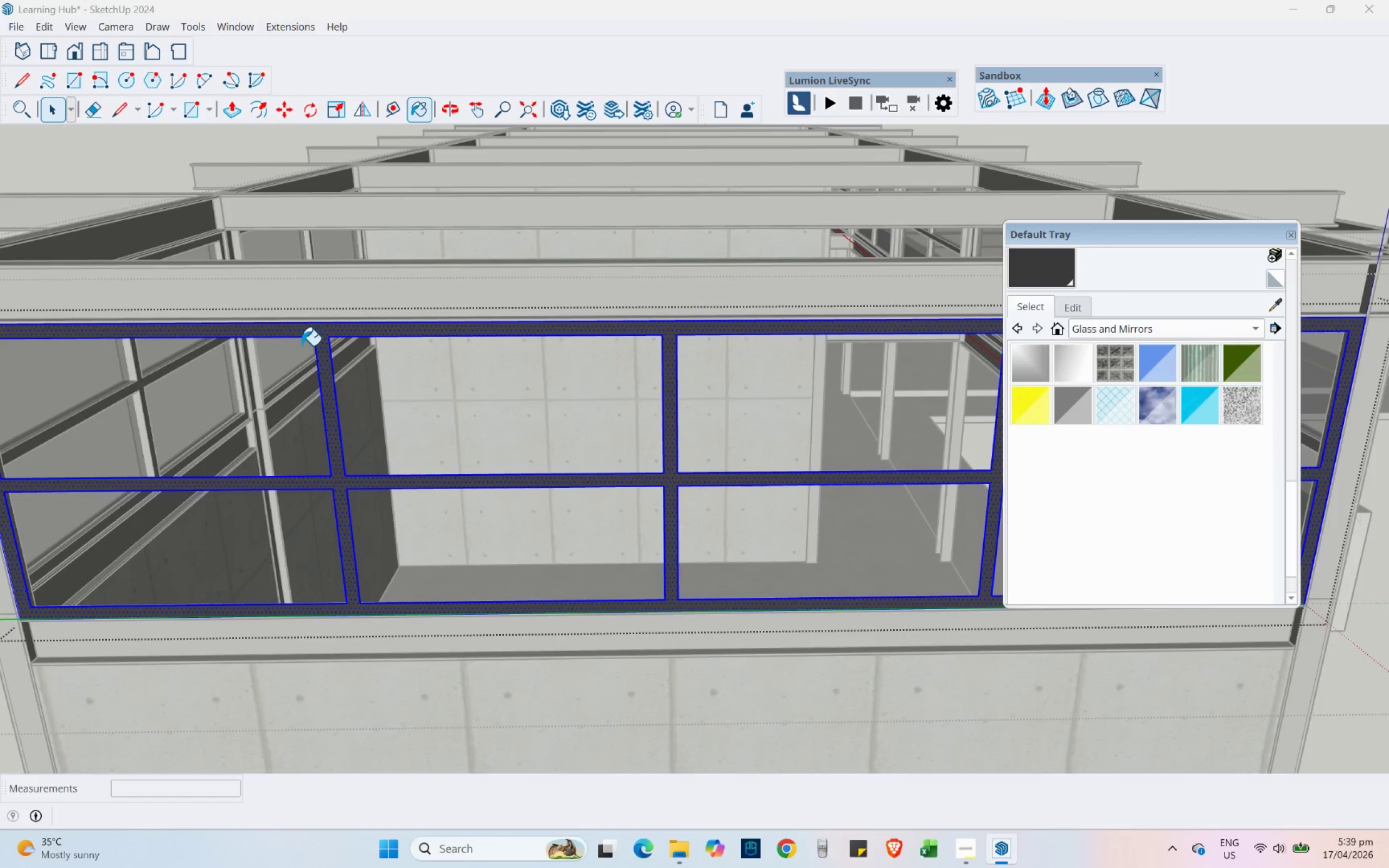 
left_click([330, 365])
 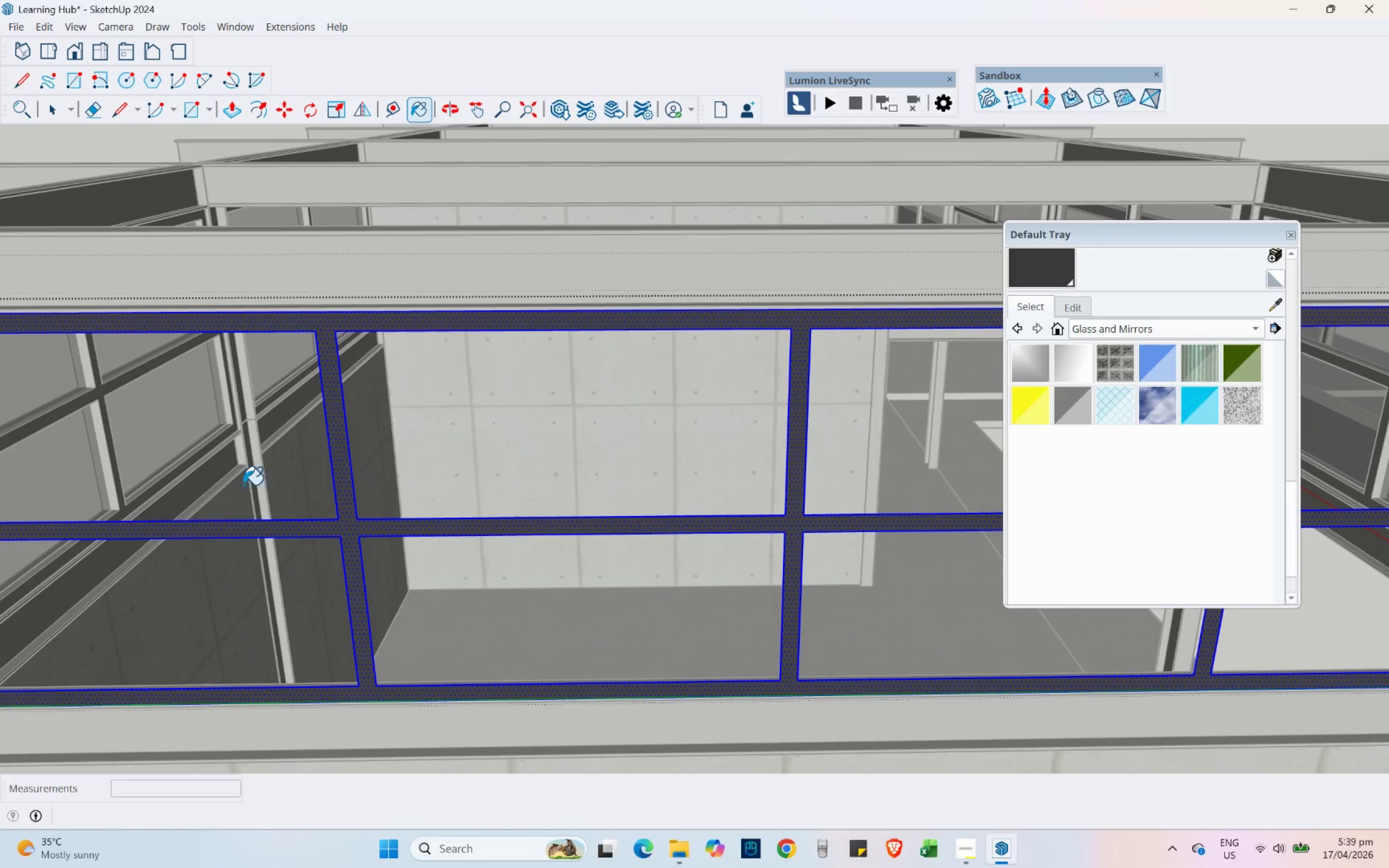 
scroll: coordinate [316, 354], scroll_direction: up, amount: 2.0
 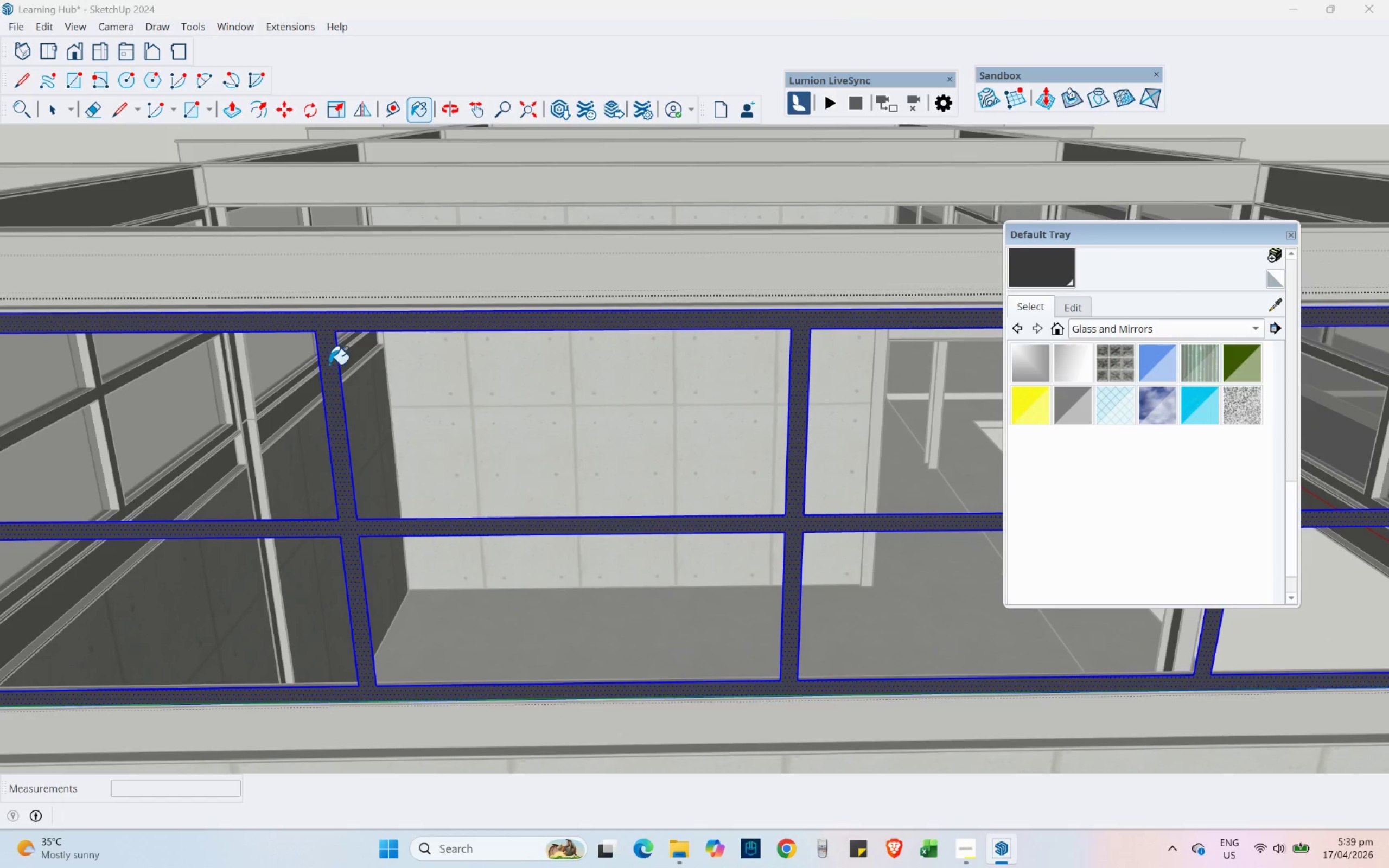 
key(Escape)
 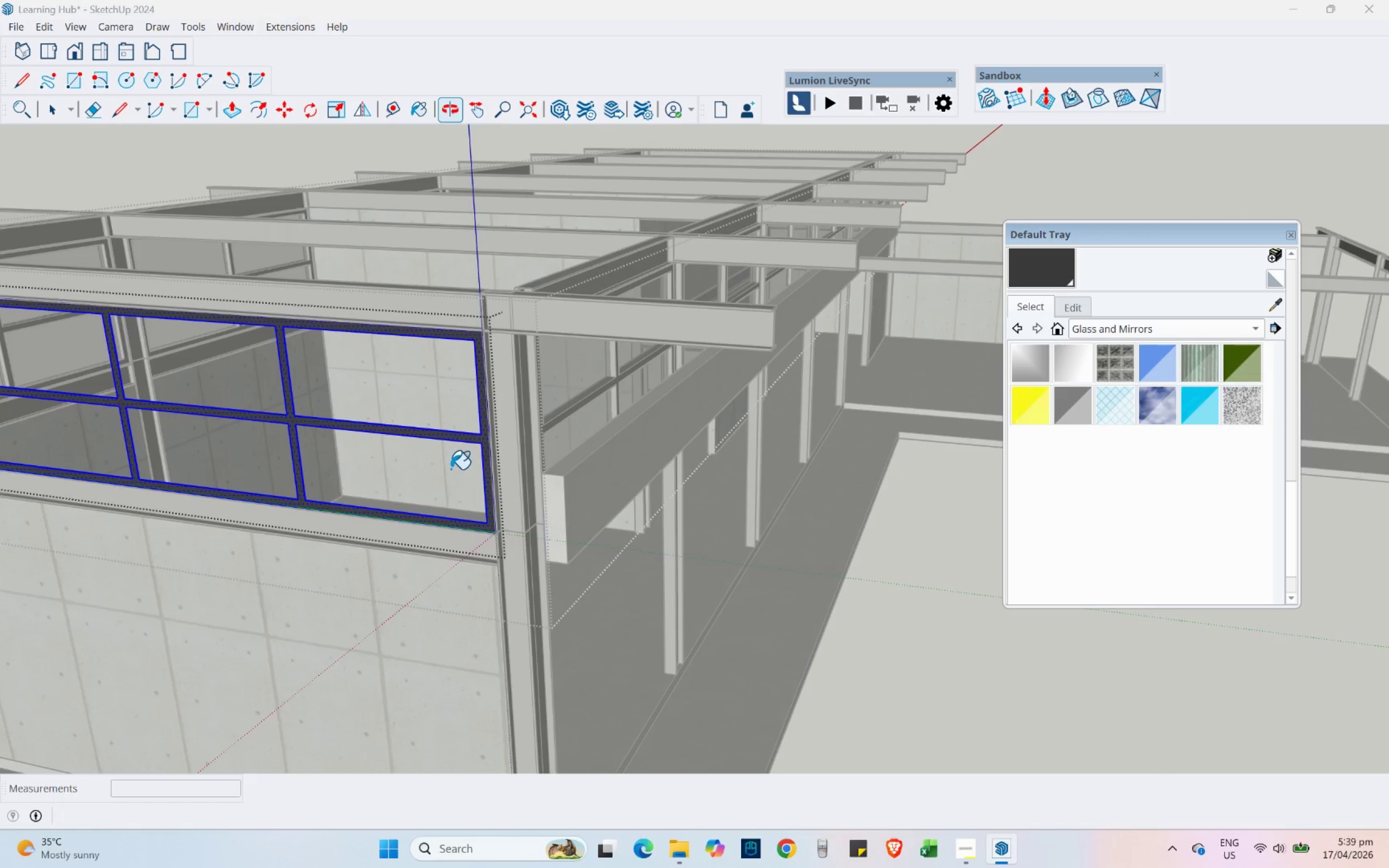 
scroll: coordinate [314, 376], scroll_direction: down, amount: 4.0
 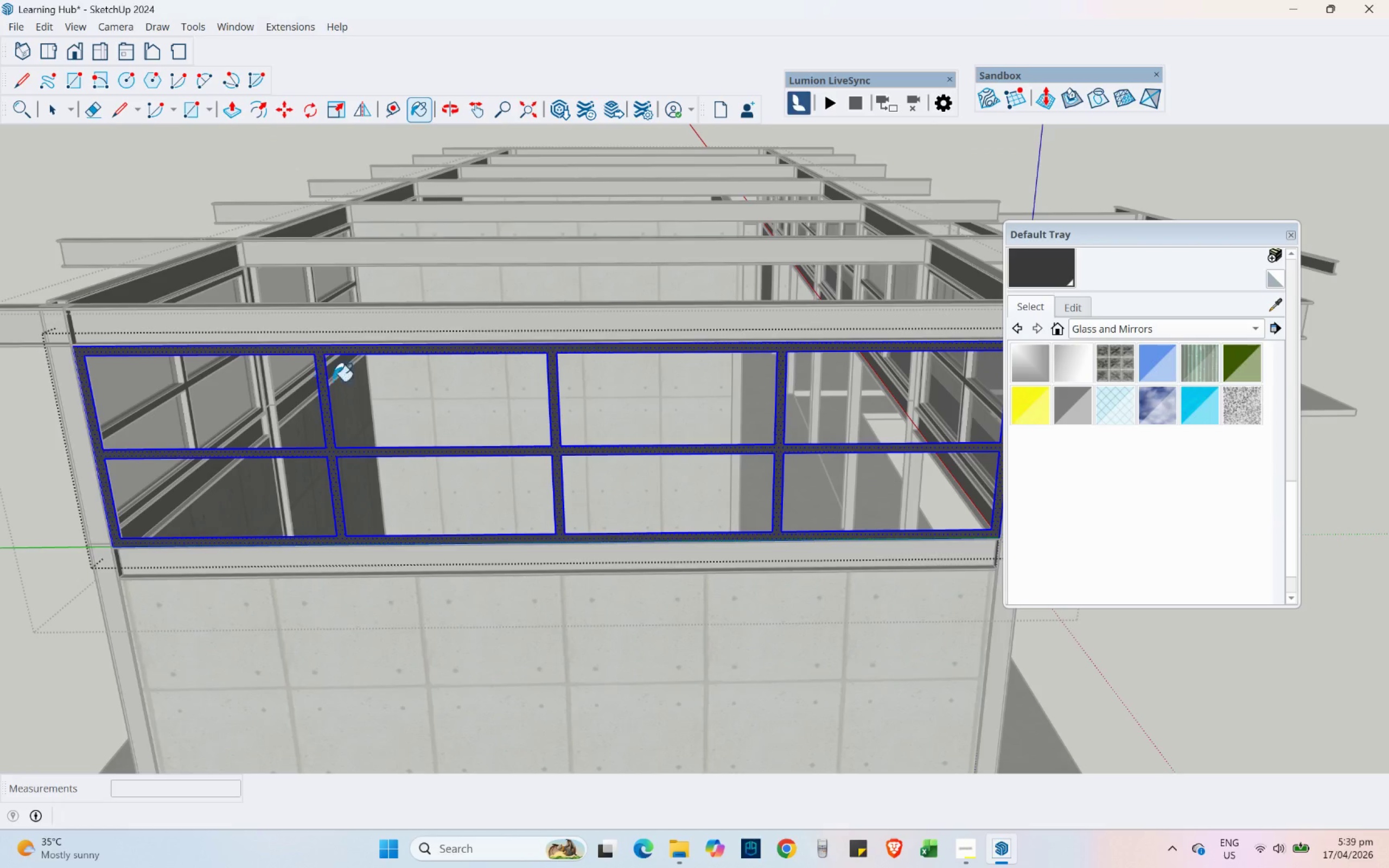 
scroll: coordinate [434, 454], scroll_direction: up, amount: 4.0
 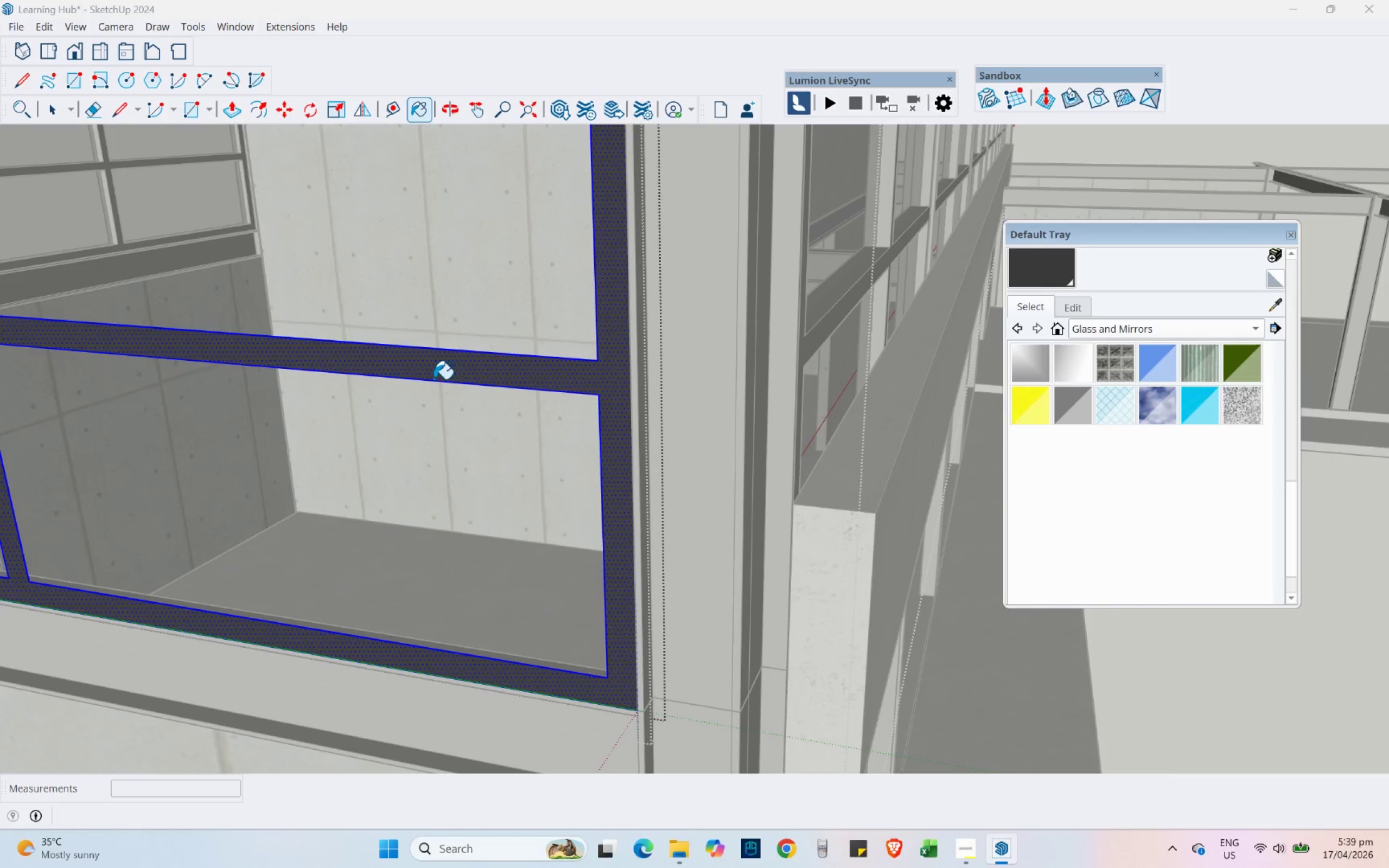 
left_click([433, 376])
 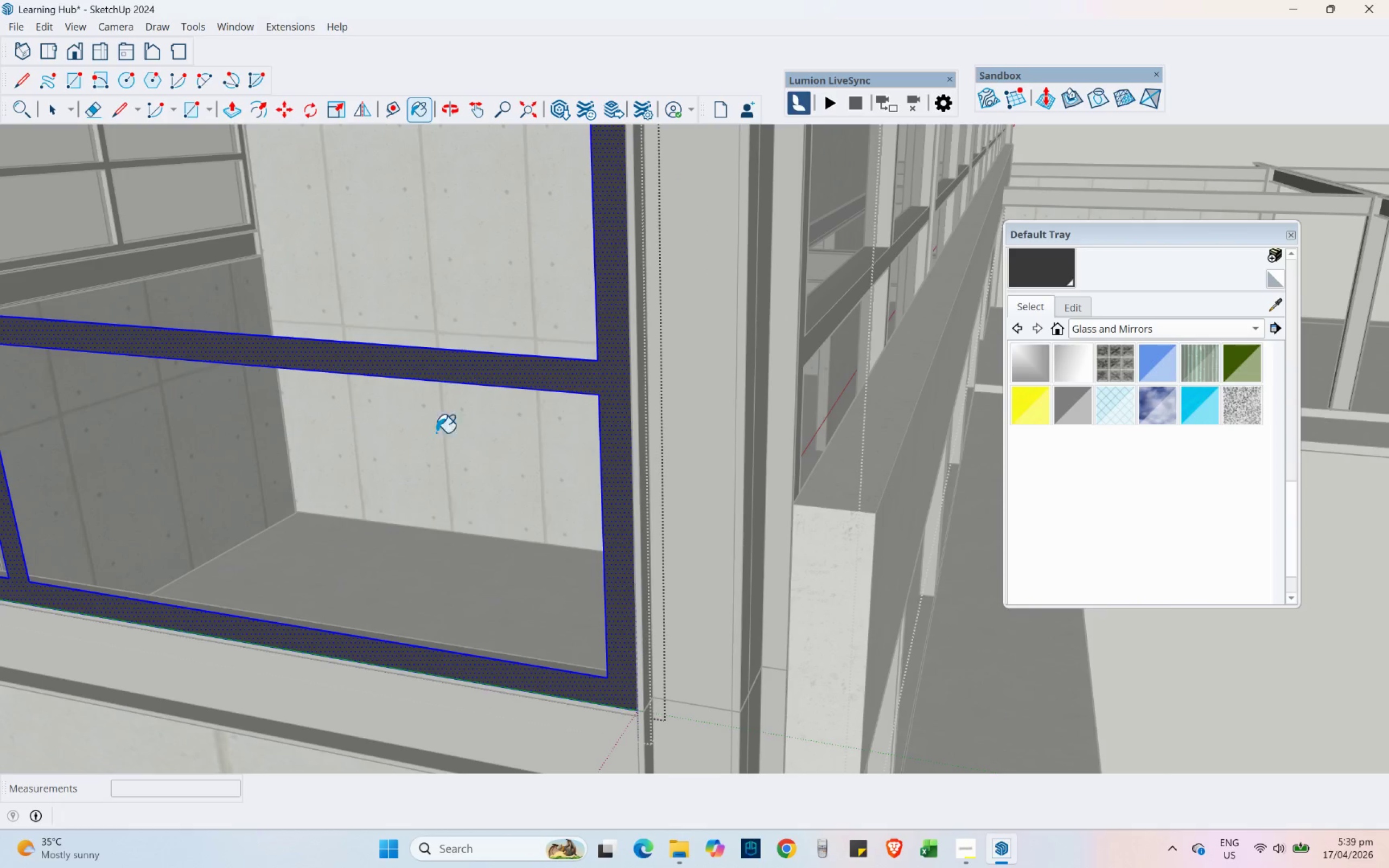 
scroll: coordinate [596, 418], scroll_direction: down, amount: 4.0
 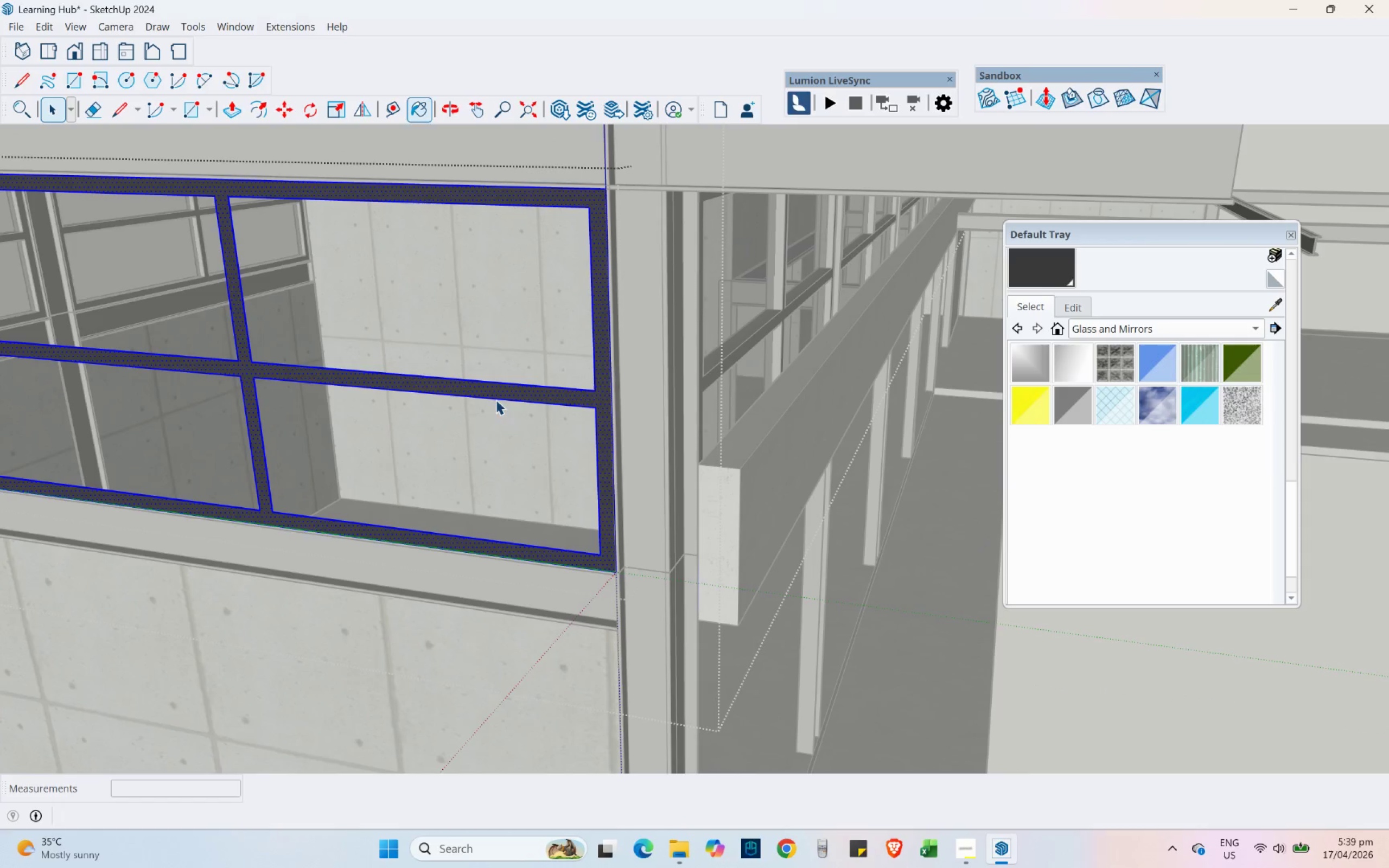 
left_click([751, 341])
 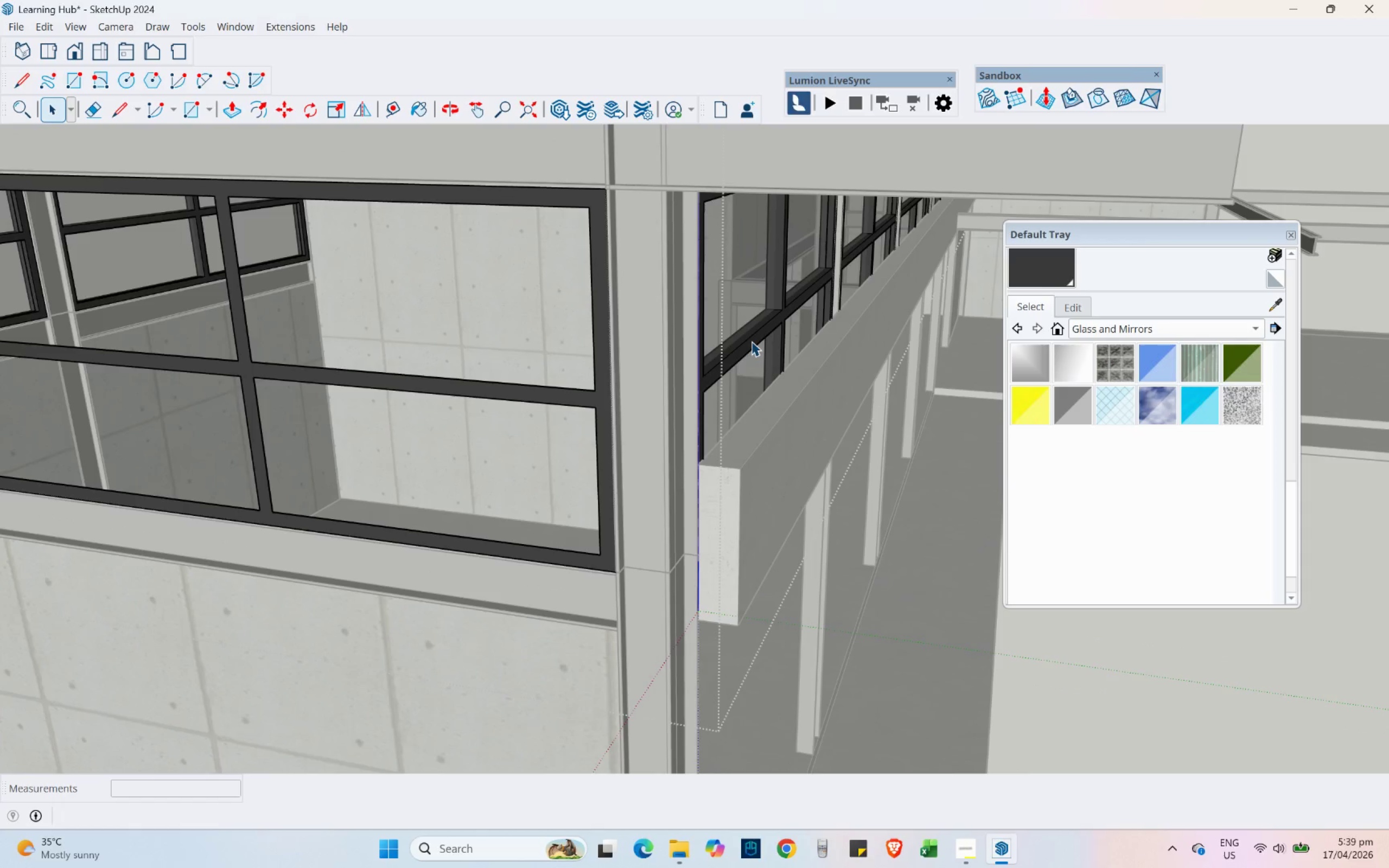 
left_click([751, 341])
 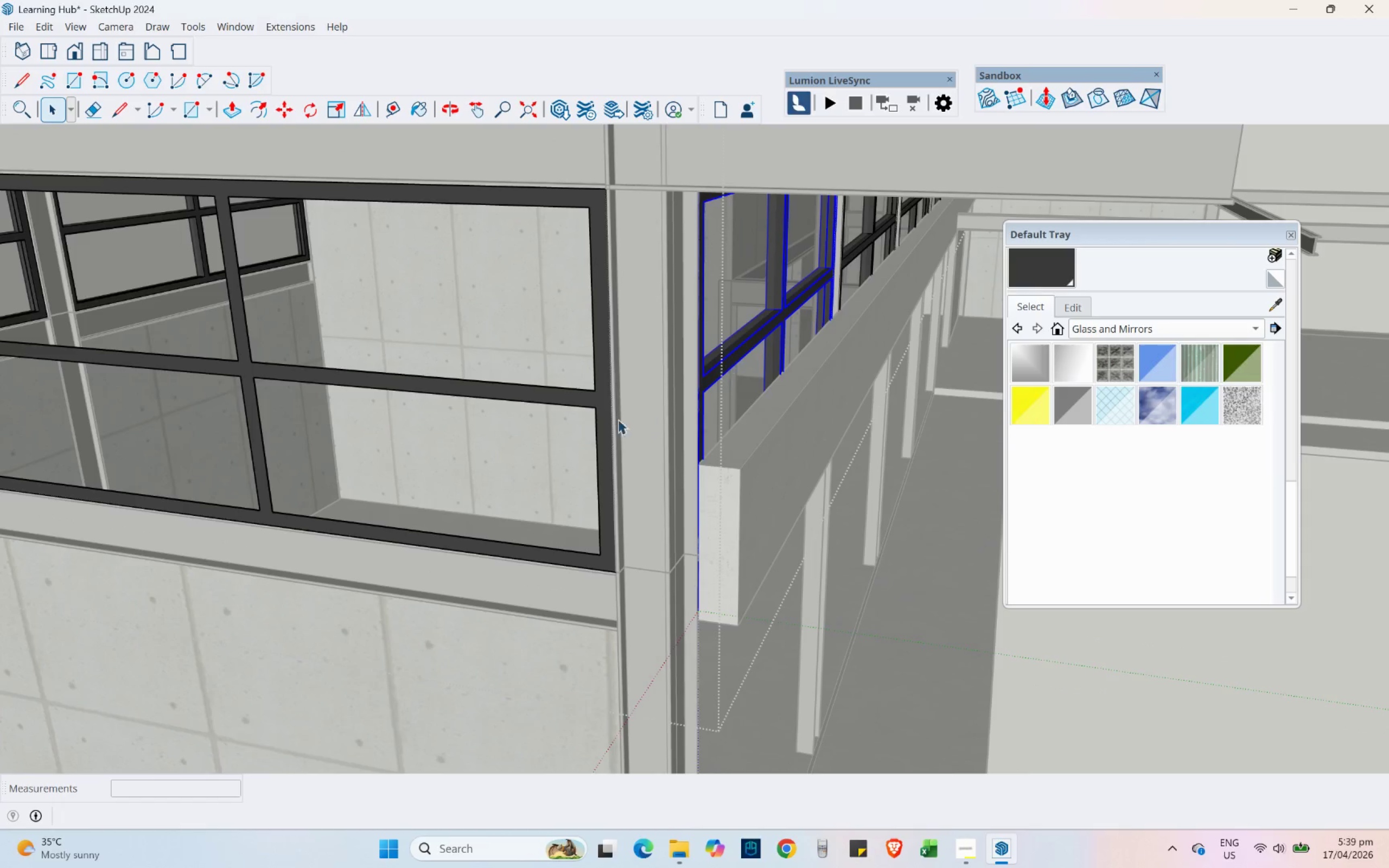 
left_click([574, 398])
 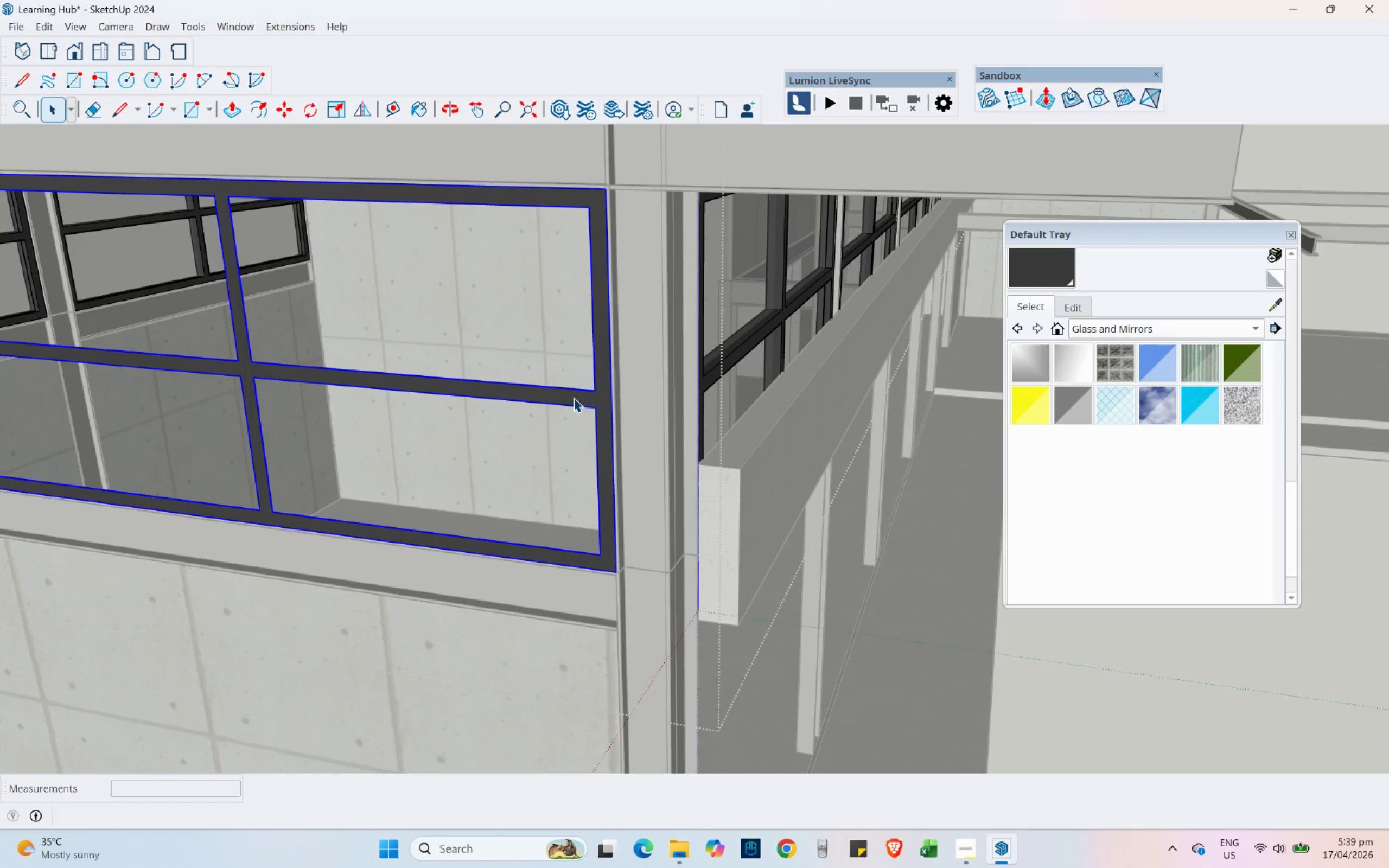 
double_click([574, 398])
 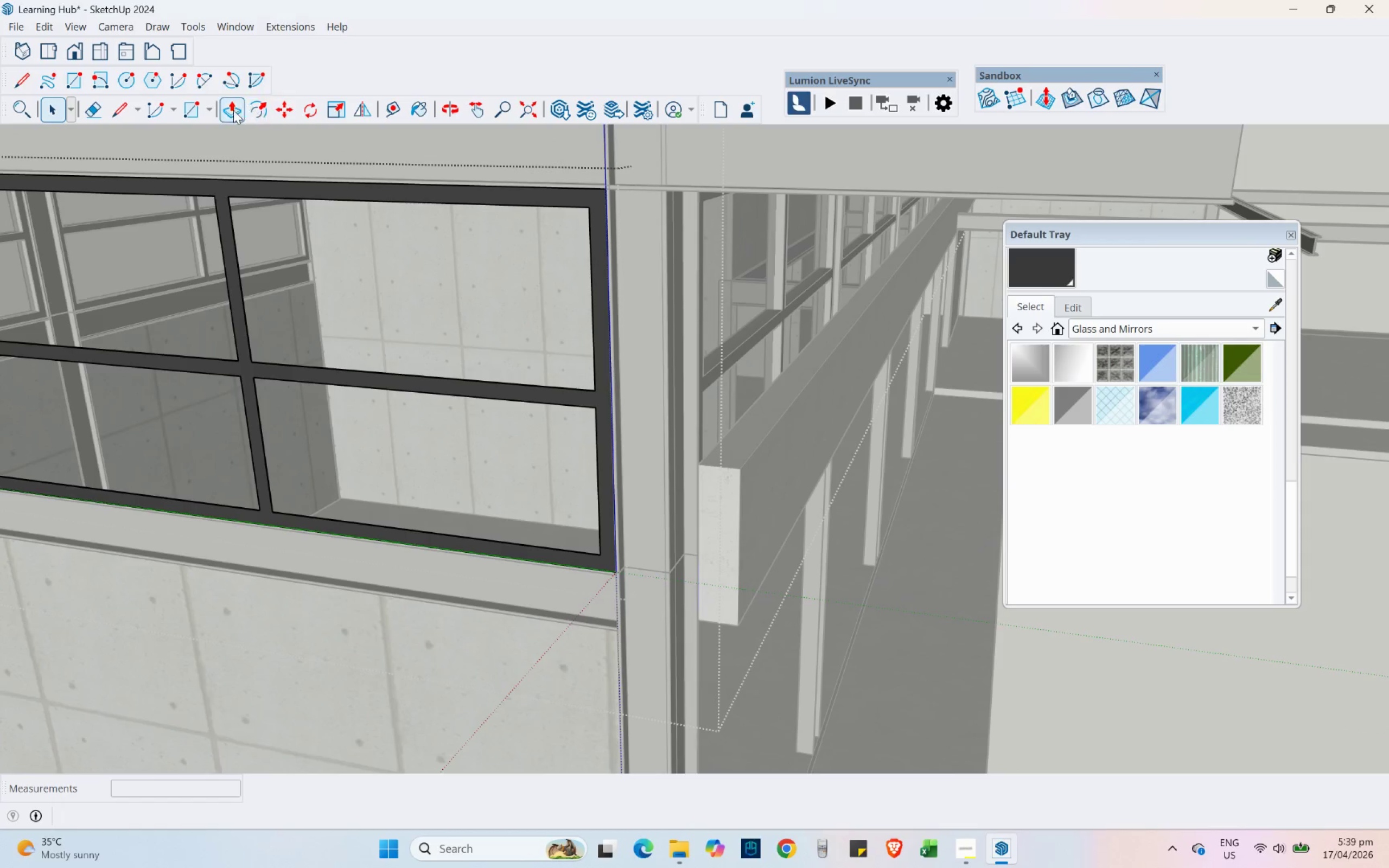 
left_click([233, 110])
 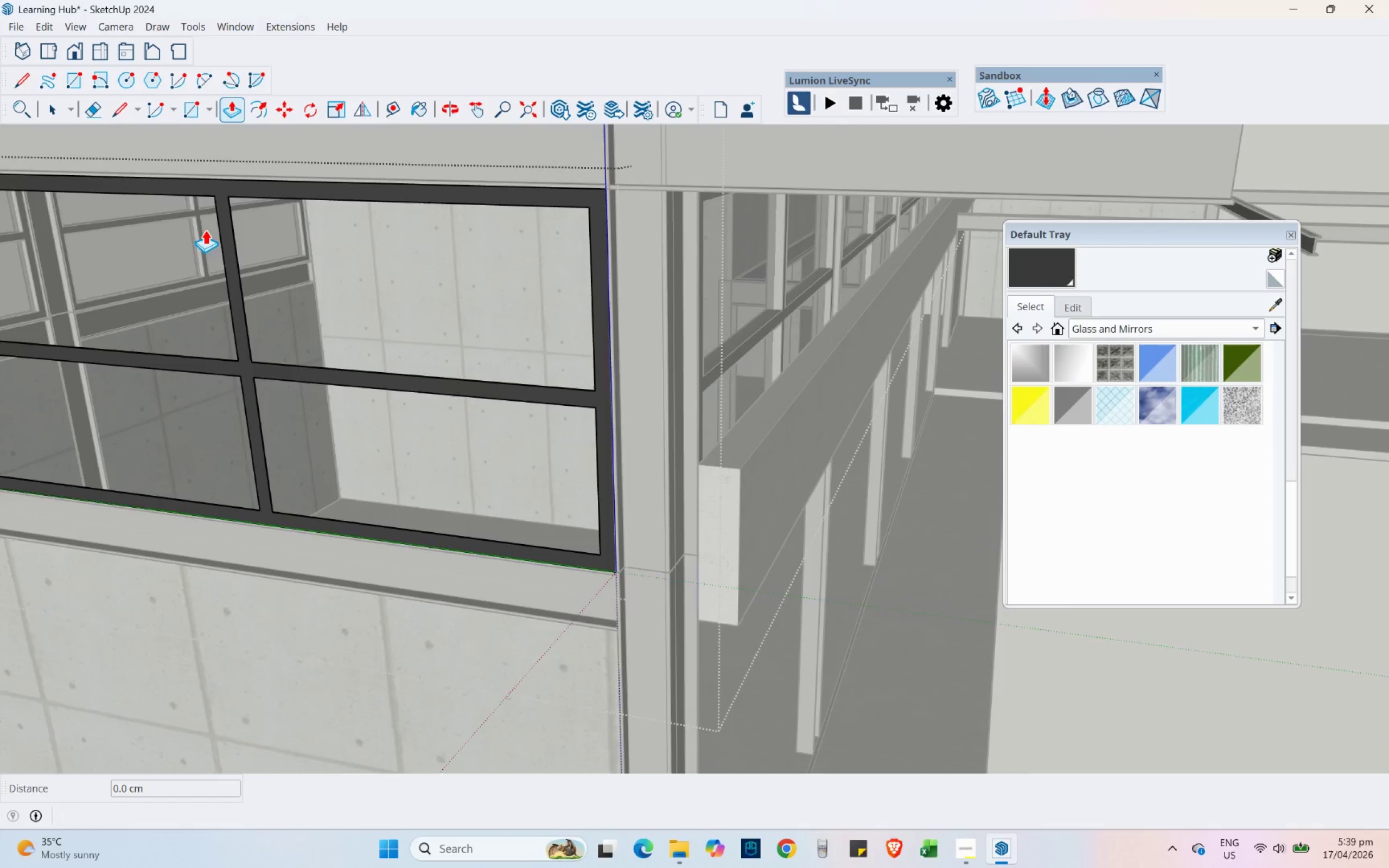 
scroll: coordinate [213, 220], scroll_direction: up, amount: 3.0
 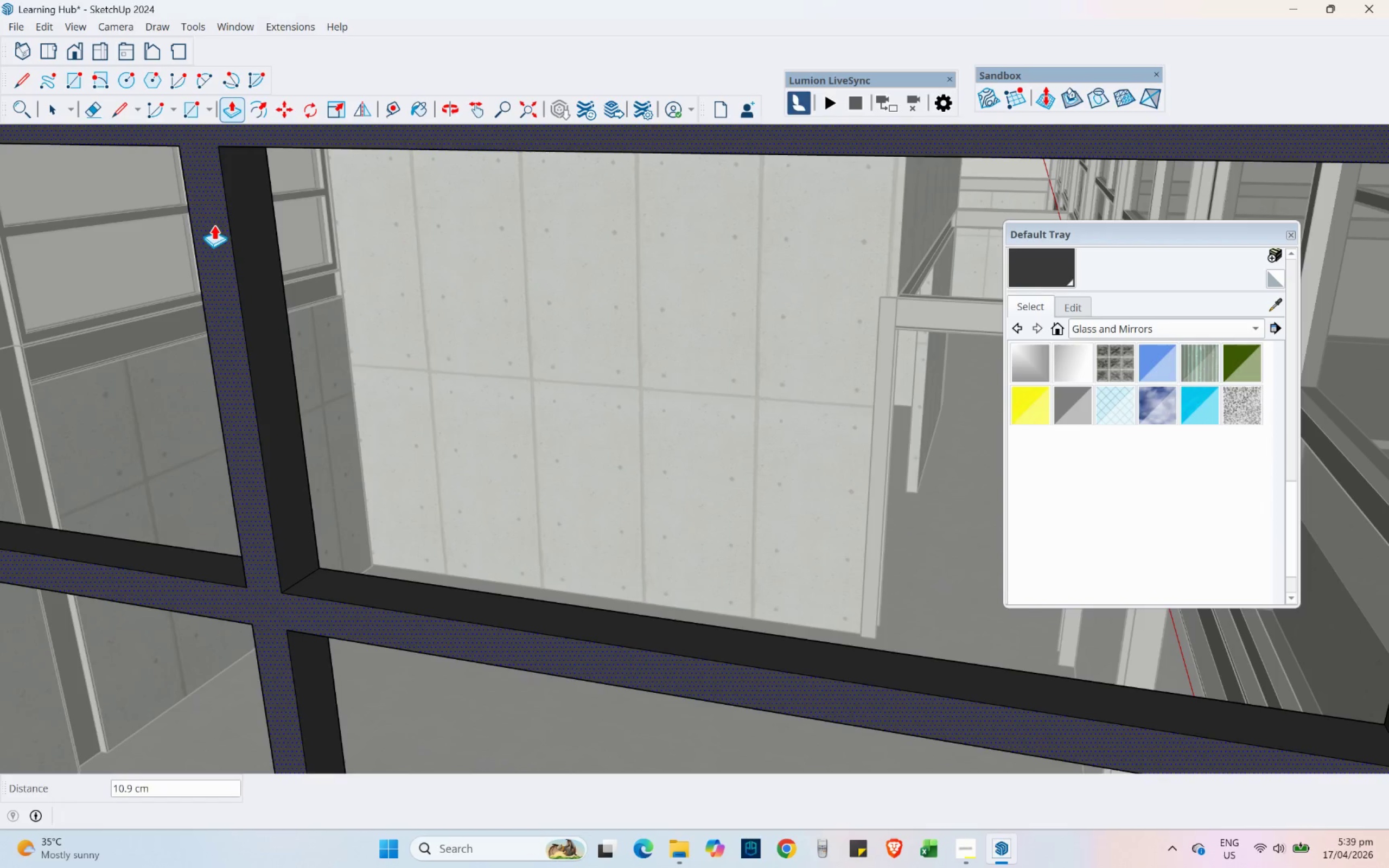 
key(Numpad7)
 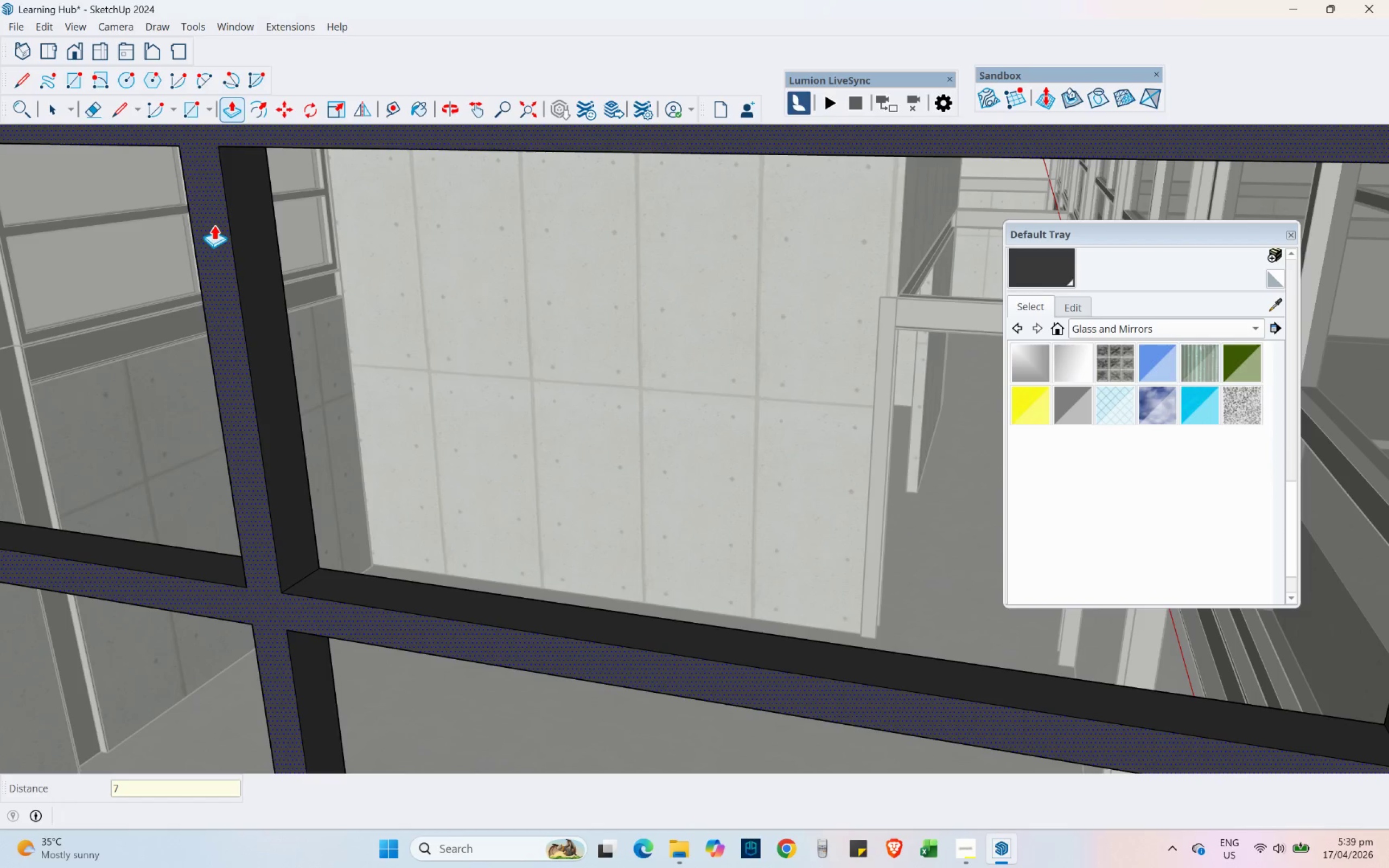 
key(NumpadDecimal)
 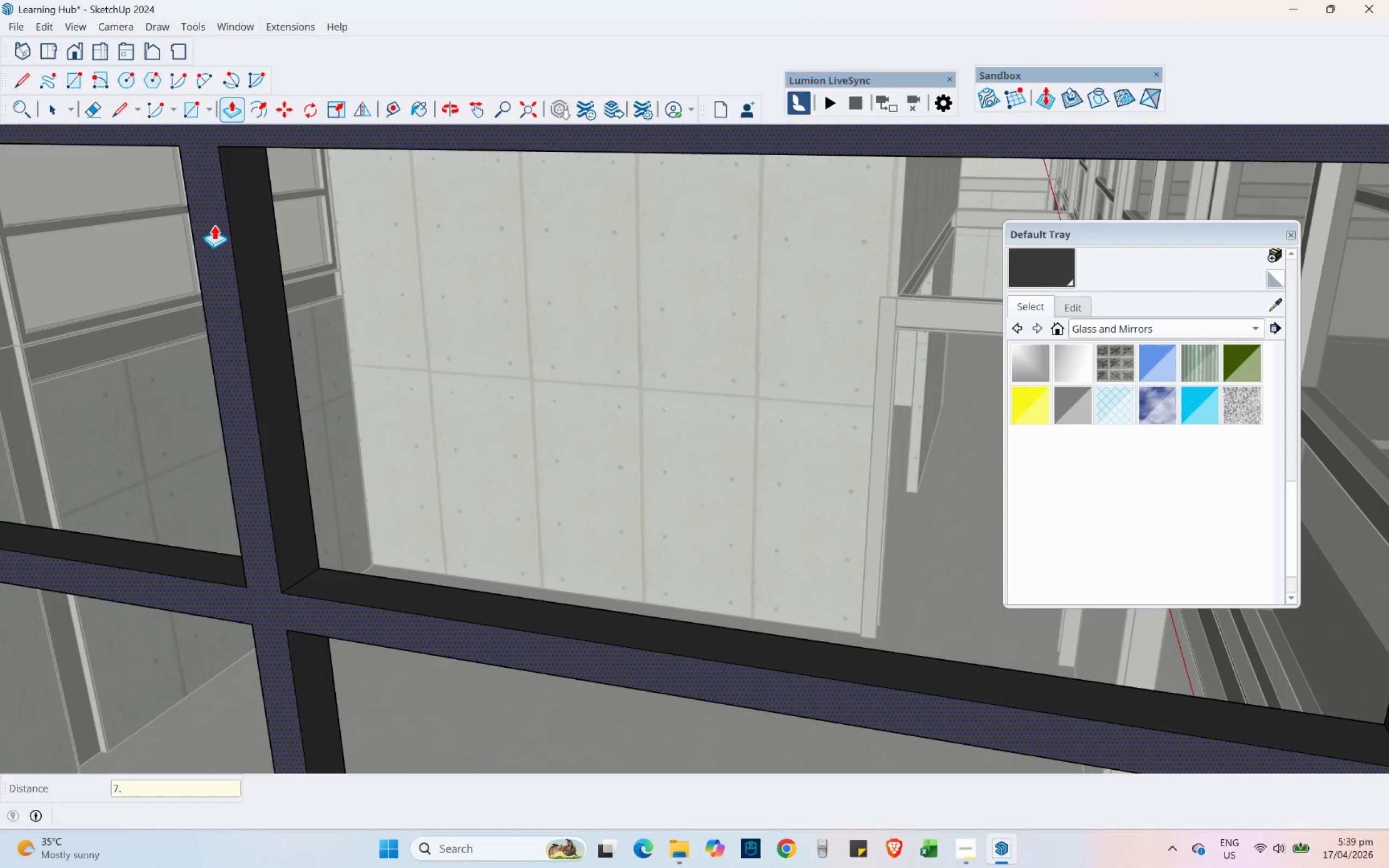 
key(Numpad5)
 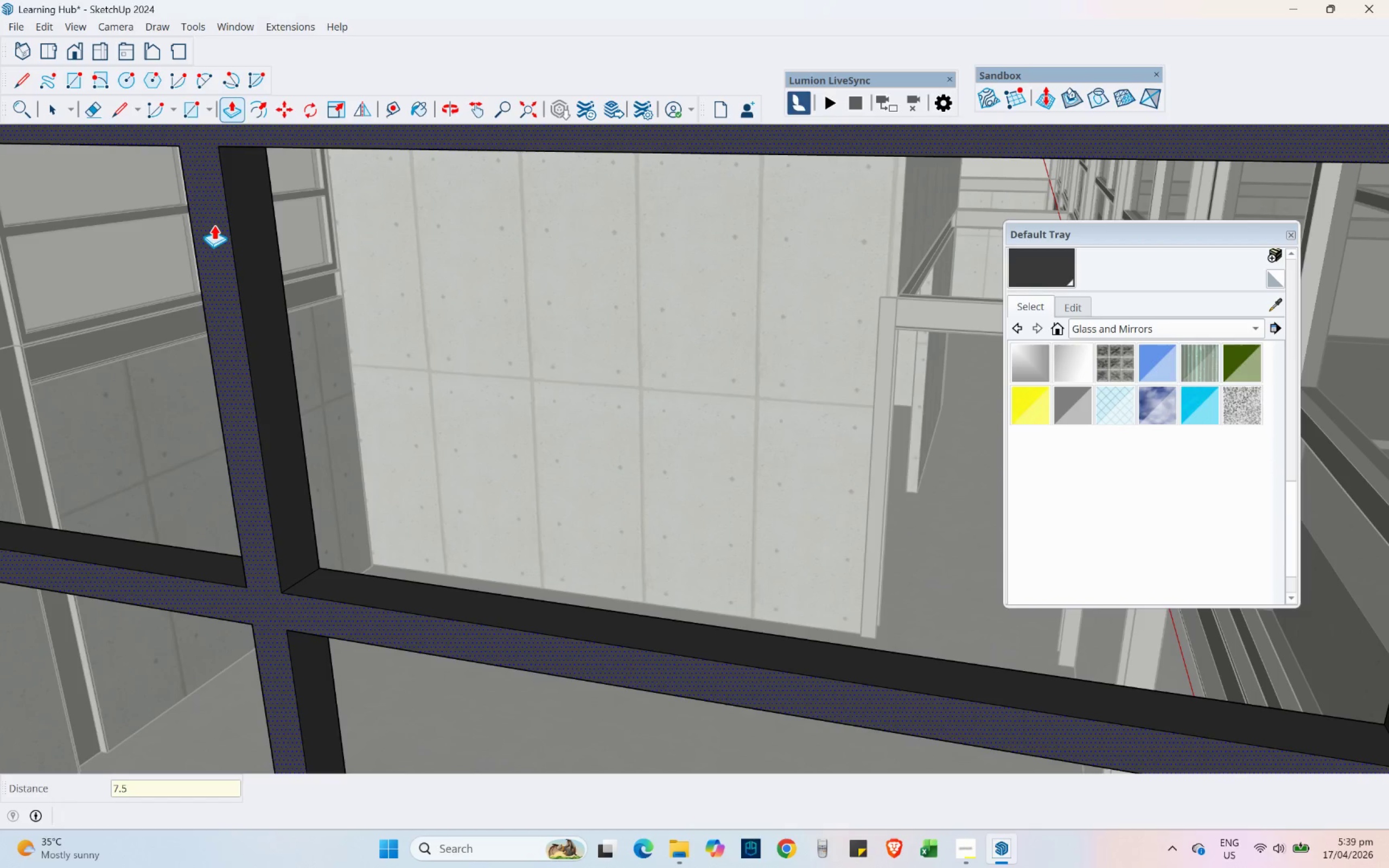 
key(Backspace)
 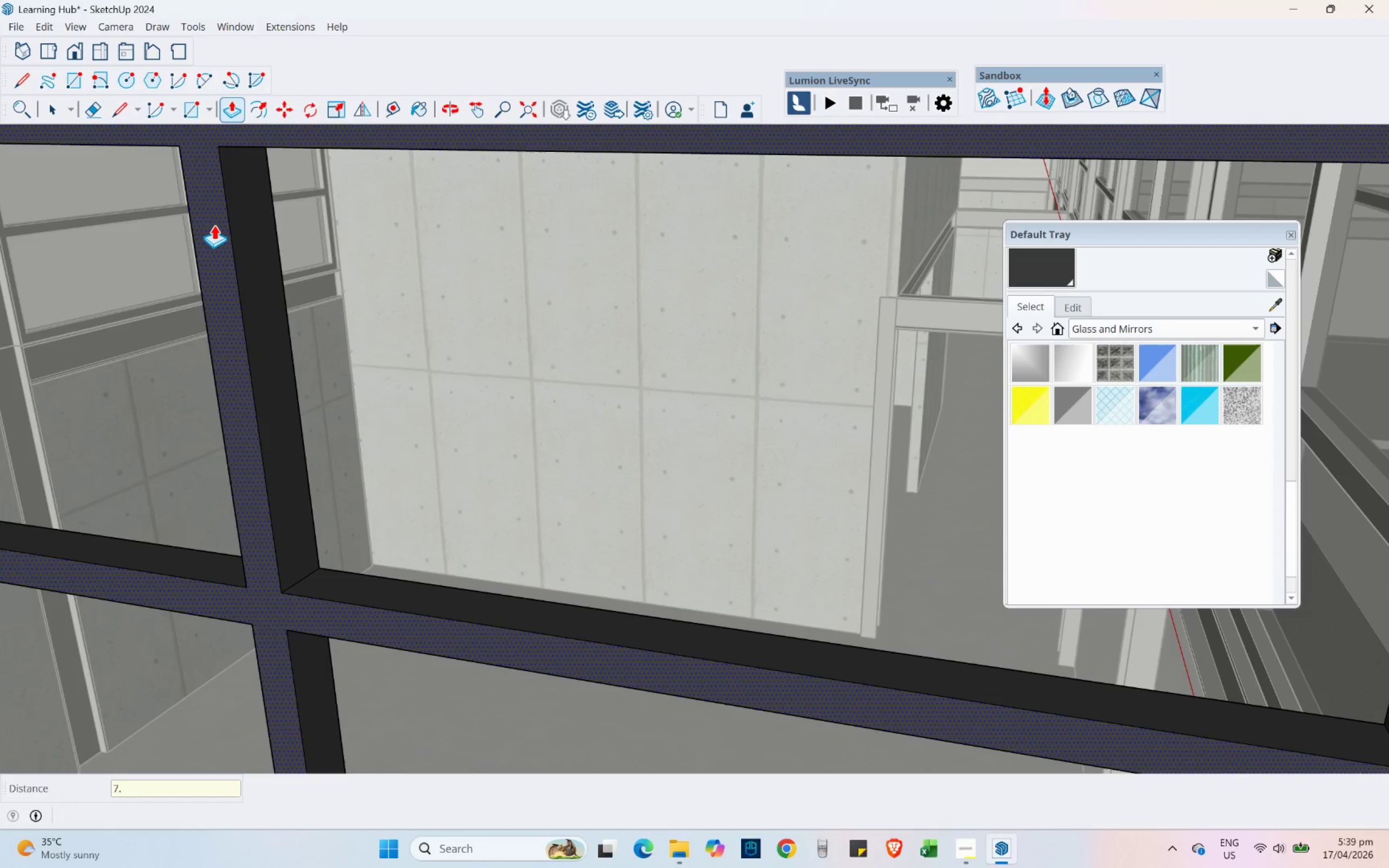 
key(Backspace)
 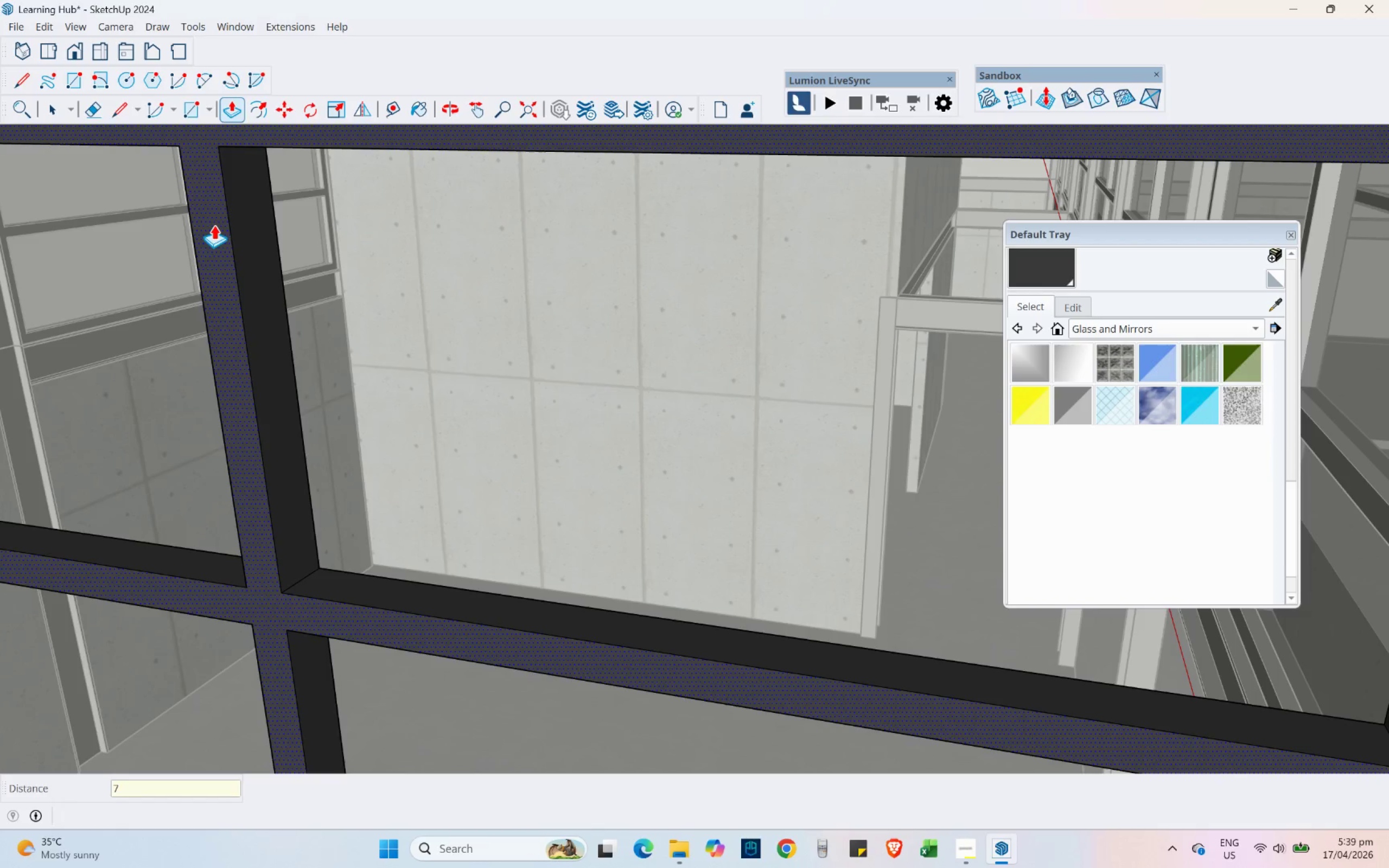 
key(Backspace)
 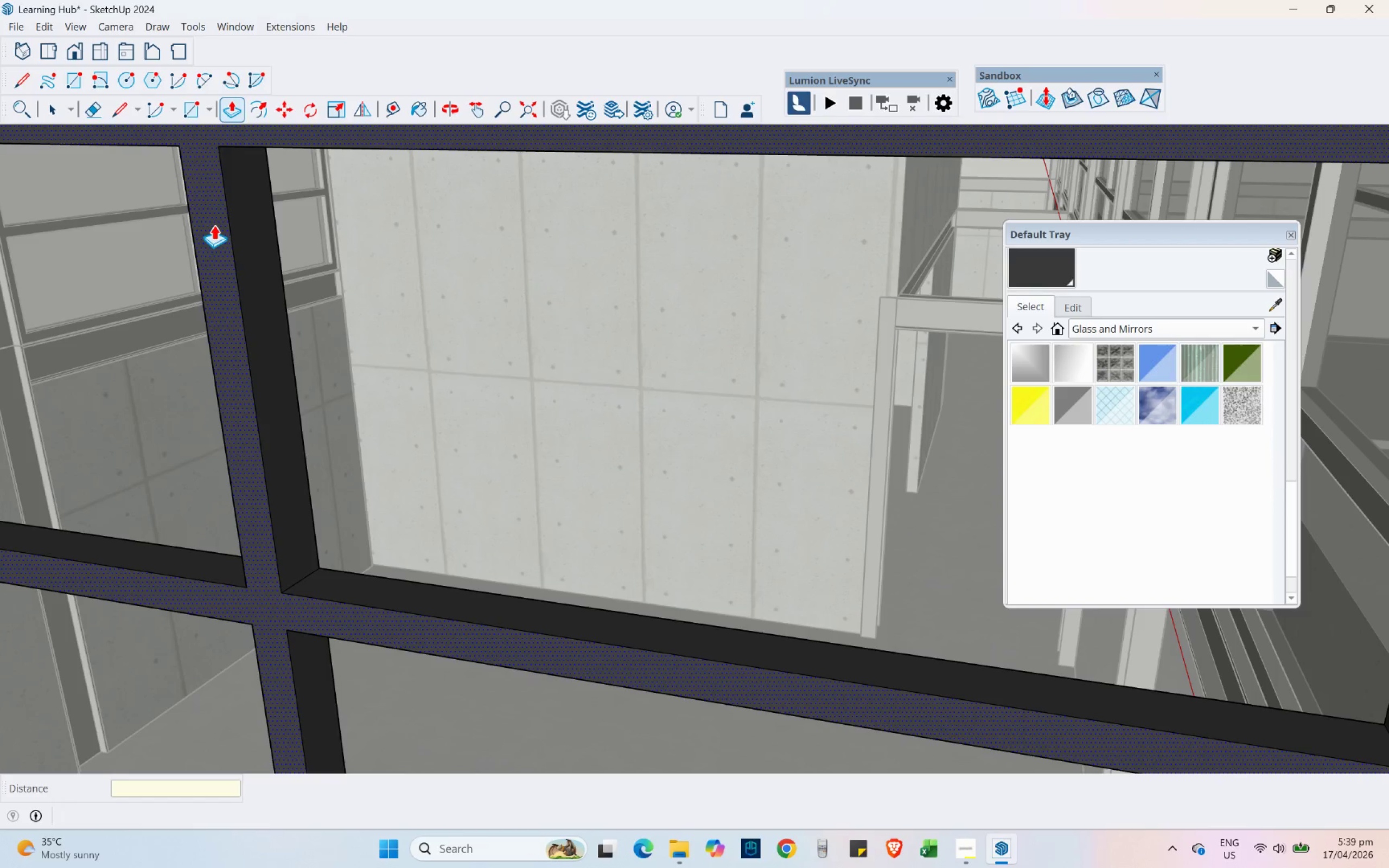 
key(Numpad1)
 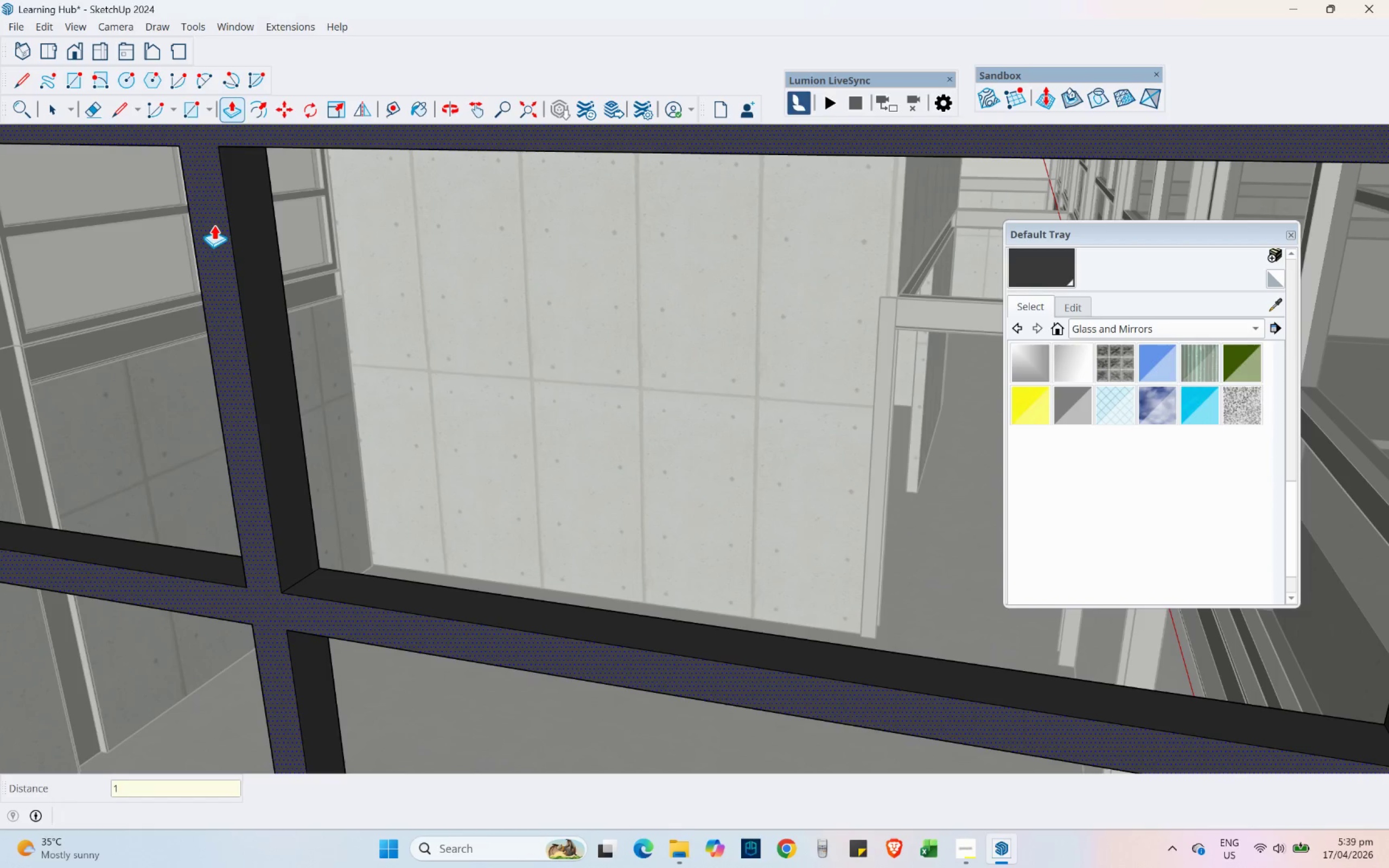 
key(Numpad0)
 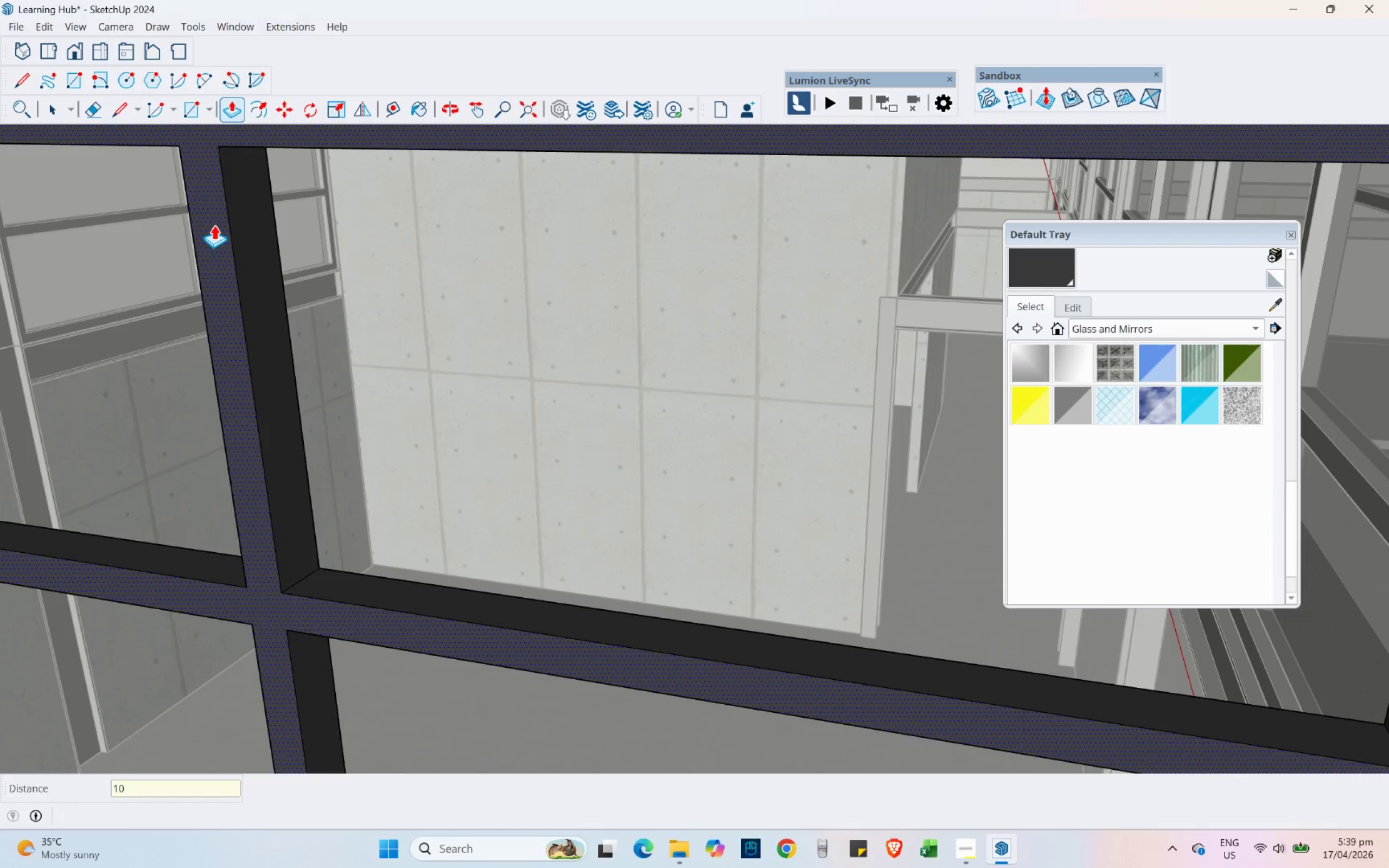 
key(NumpadEnter)
 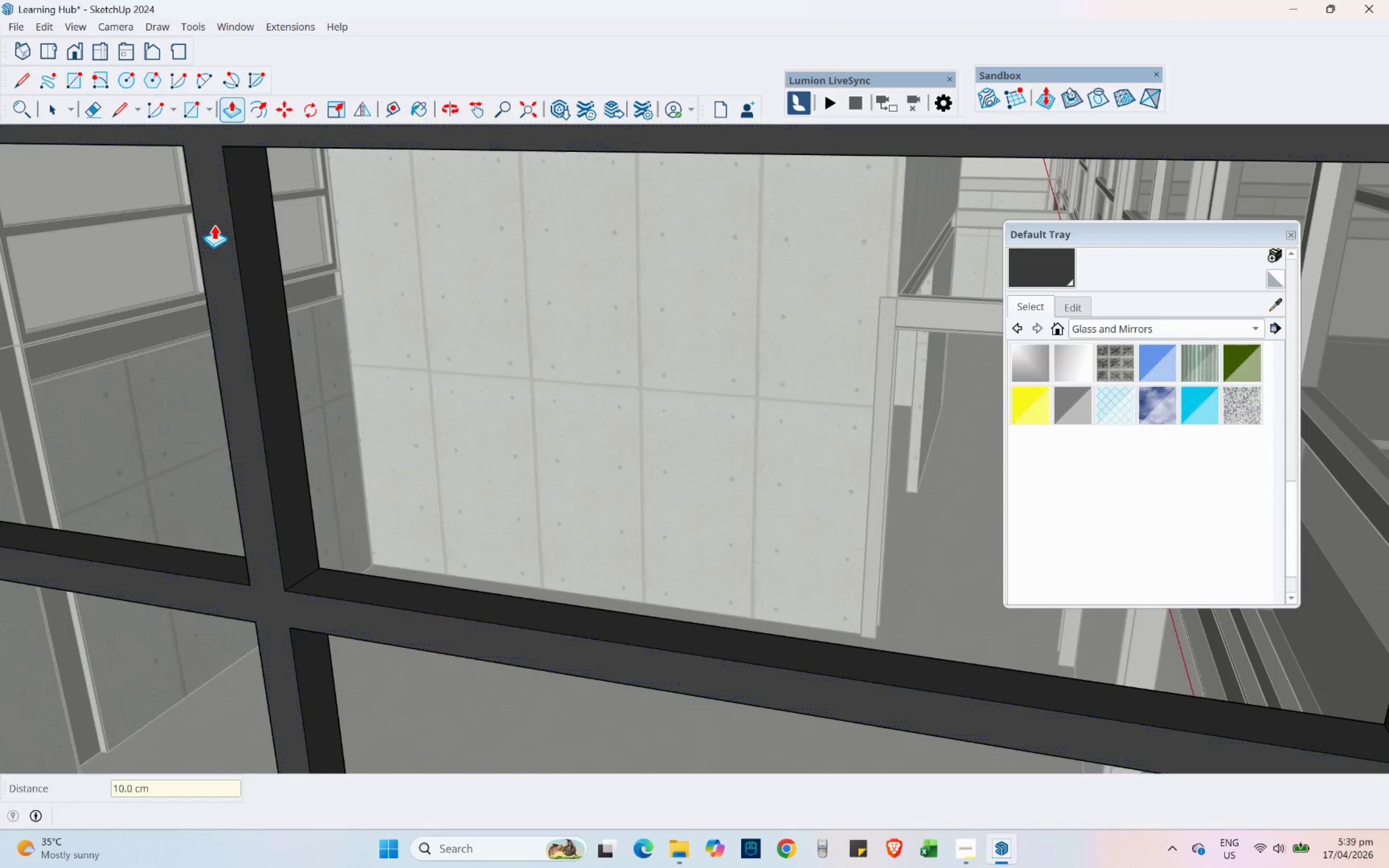 
key(NumpadEnter)
 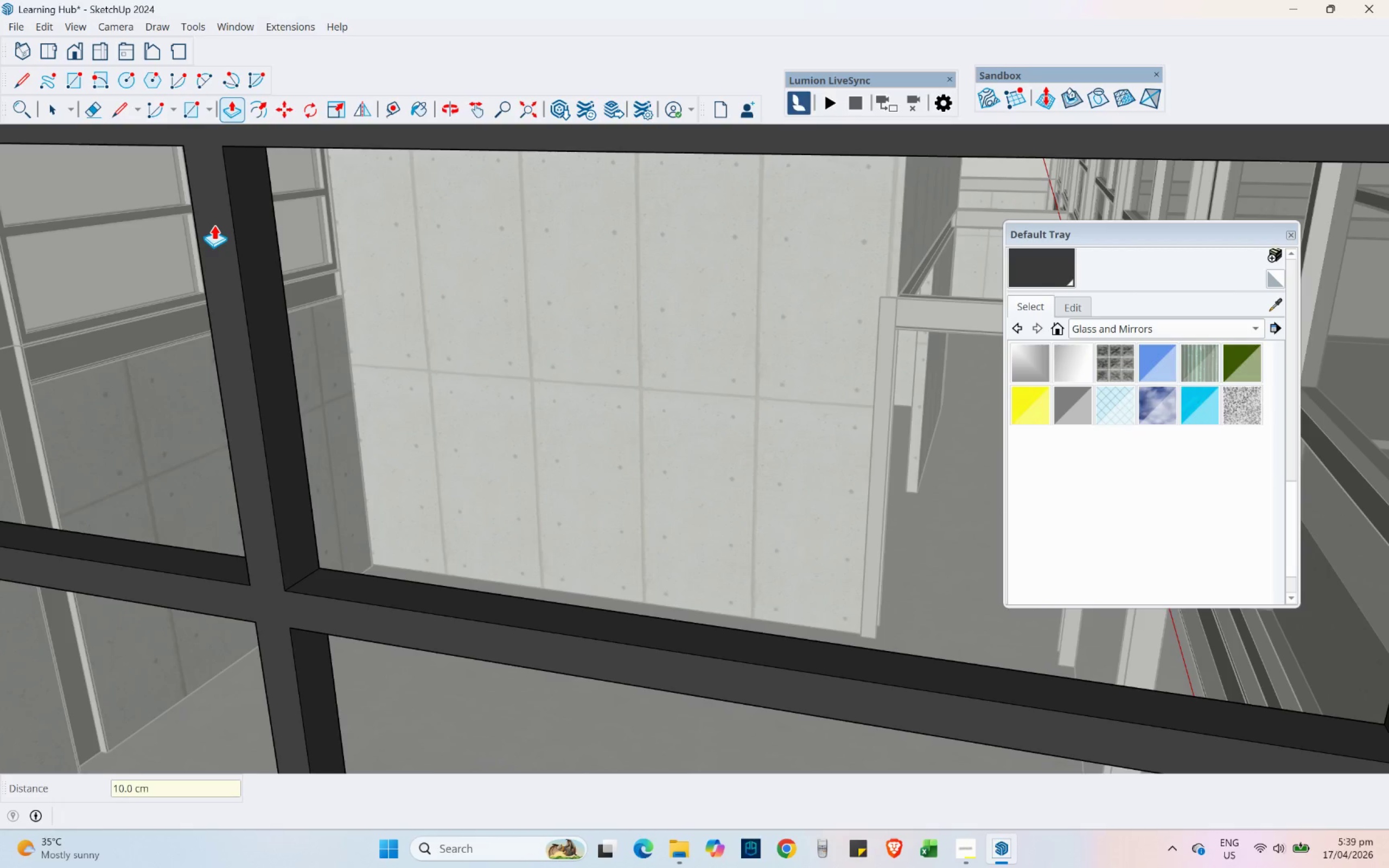 
scroll: coordinate [391, 324], scroll_direction: down, amount: 8.0
 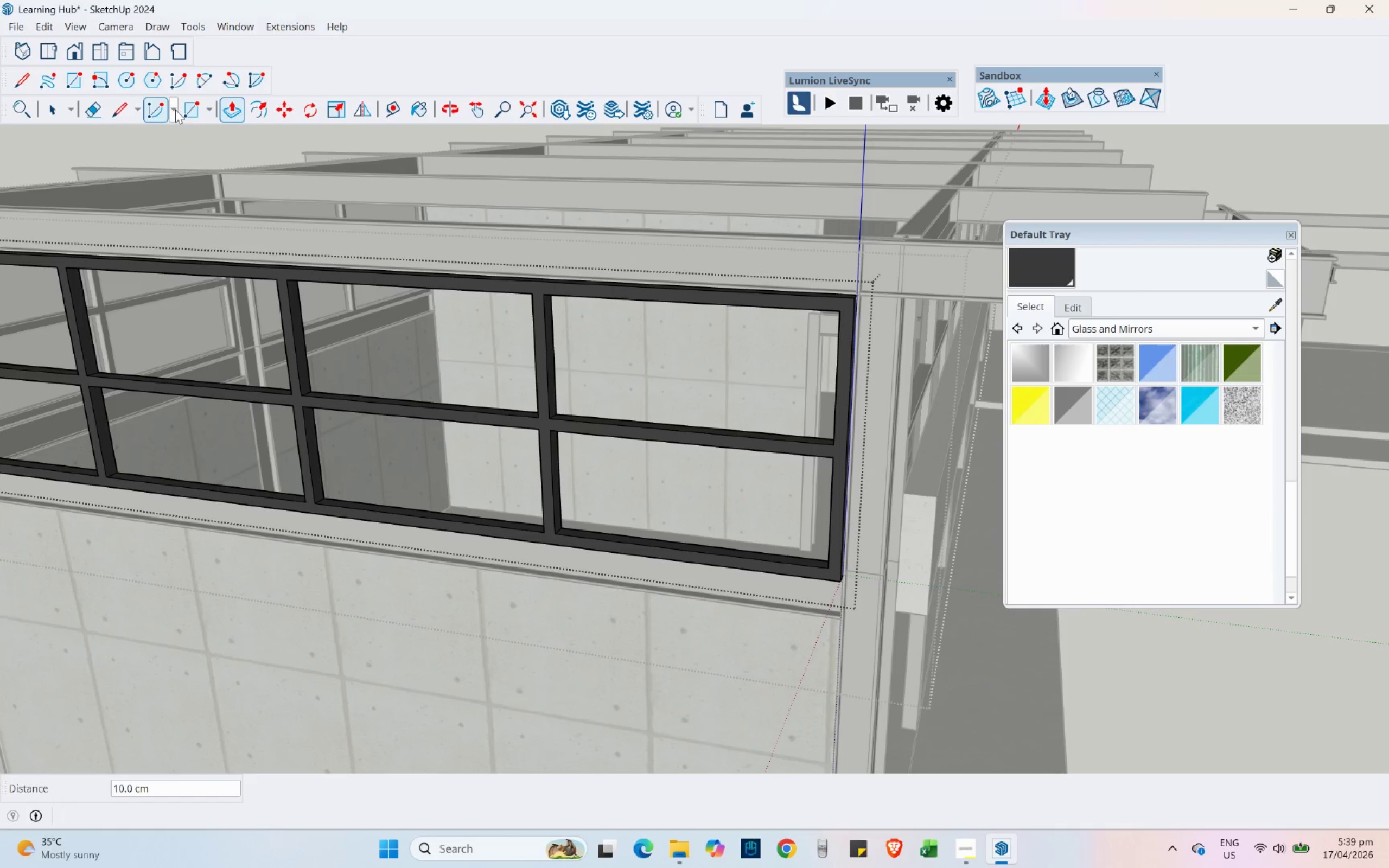 
left_click([49, 104])
 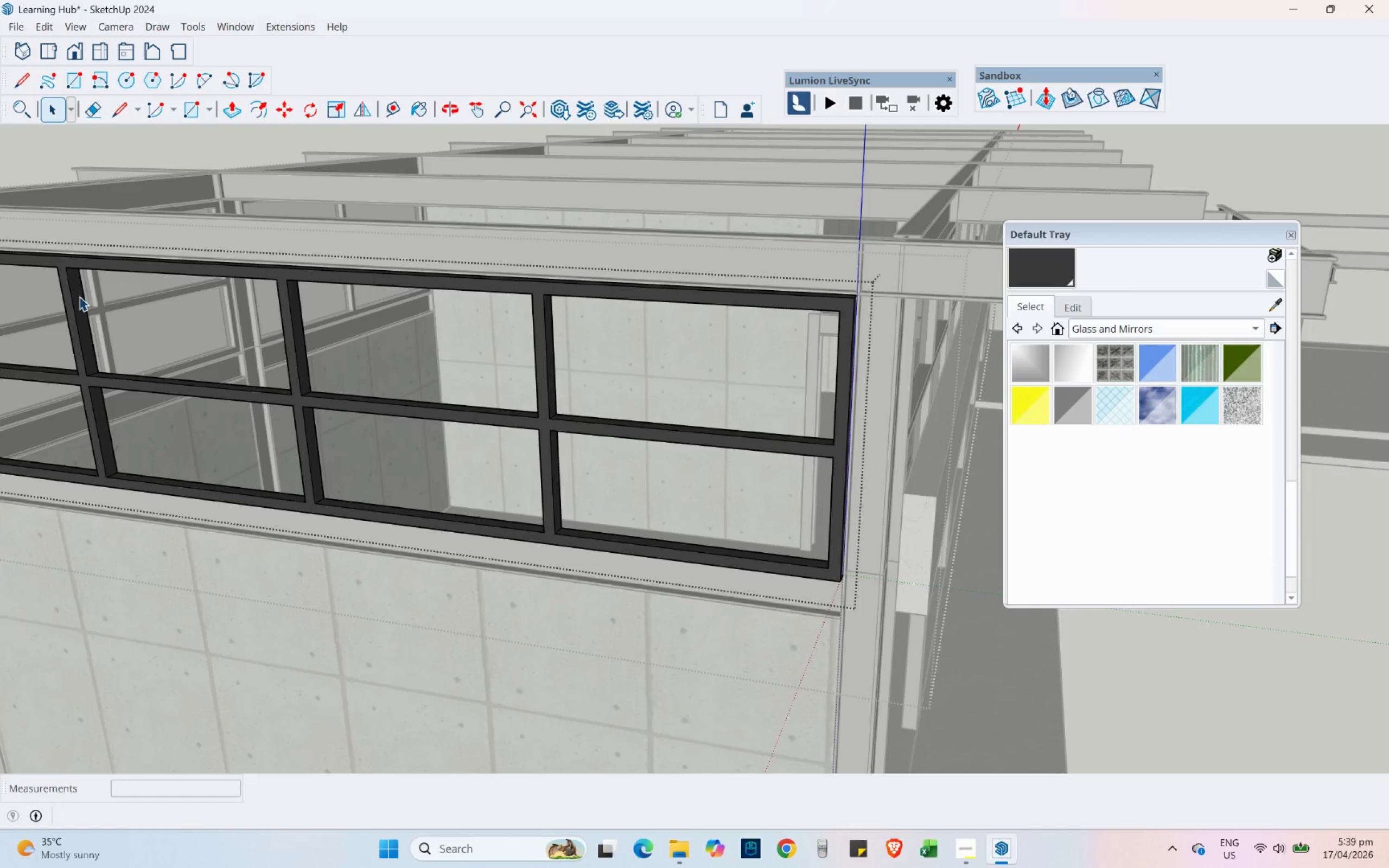 
left_click([79, 296])
 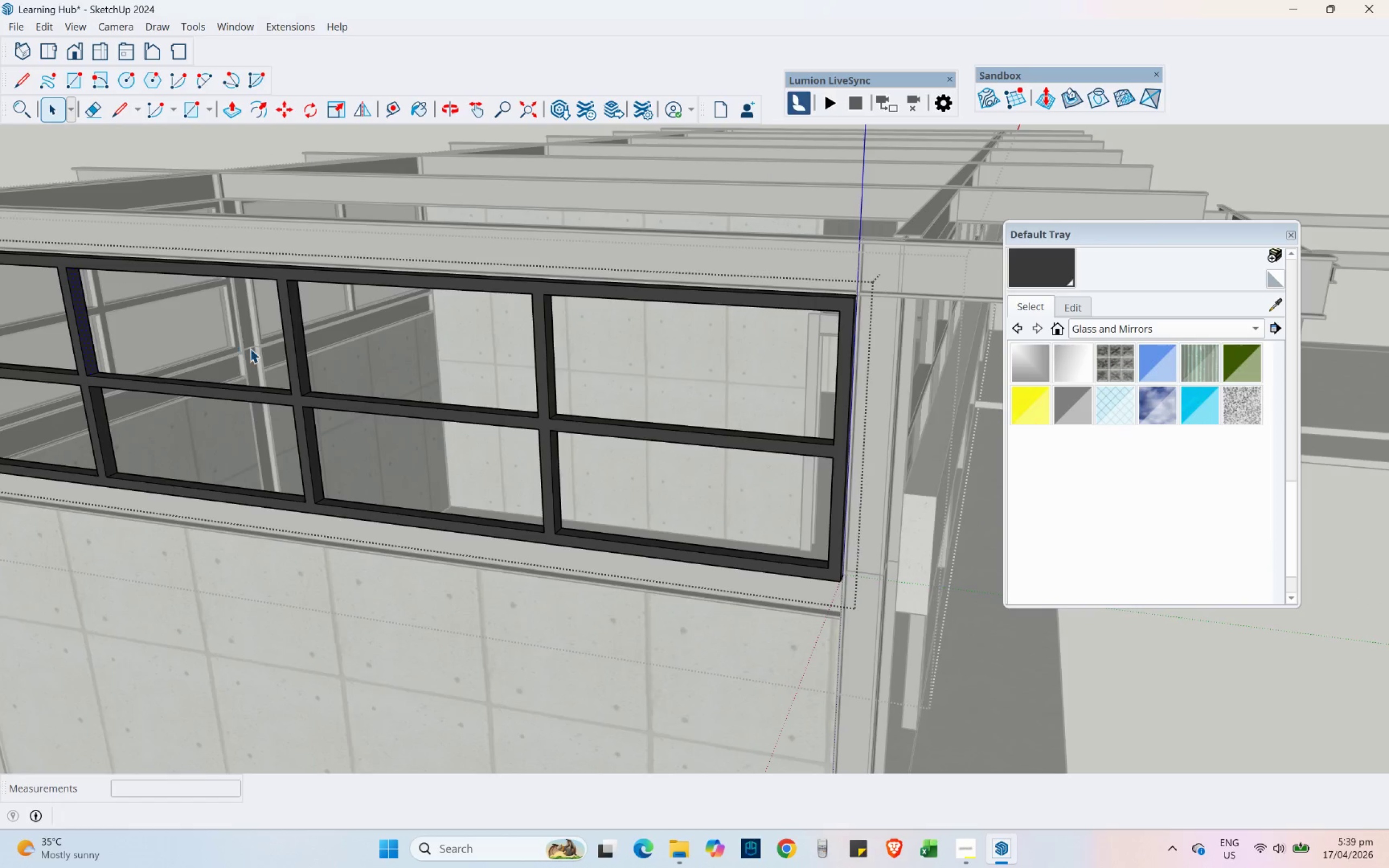 
scroll: coordinate [212, 344], scroll_direction: down, amount: 2.0
 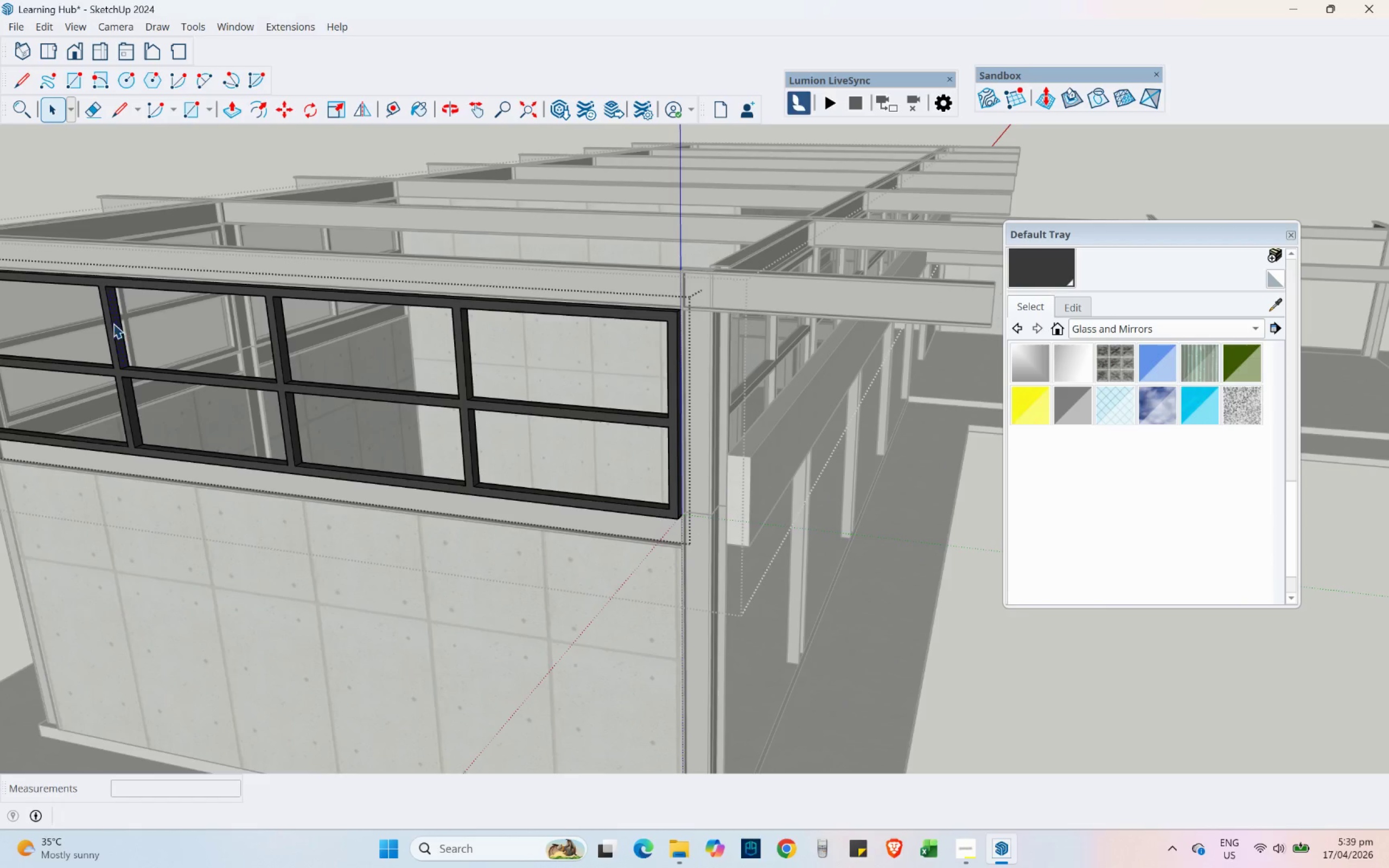 
double_click([113, 323])
 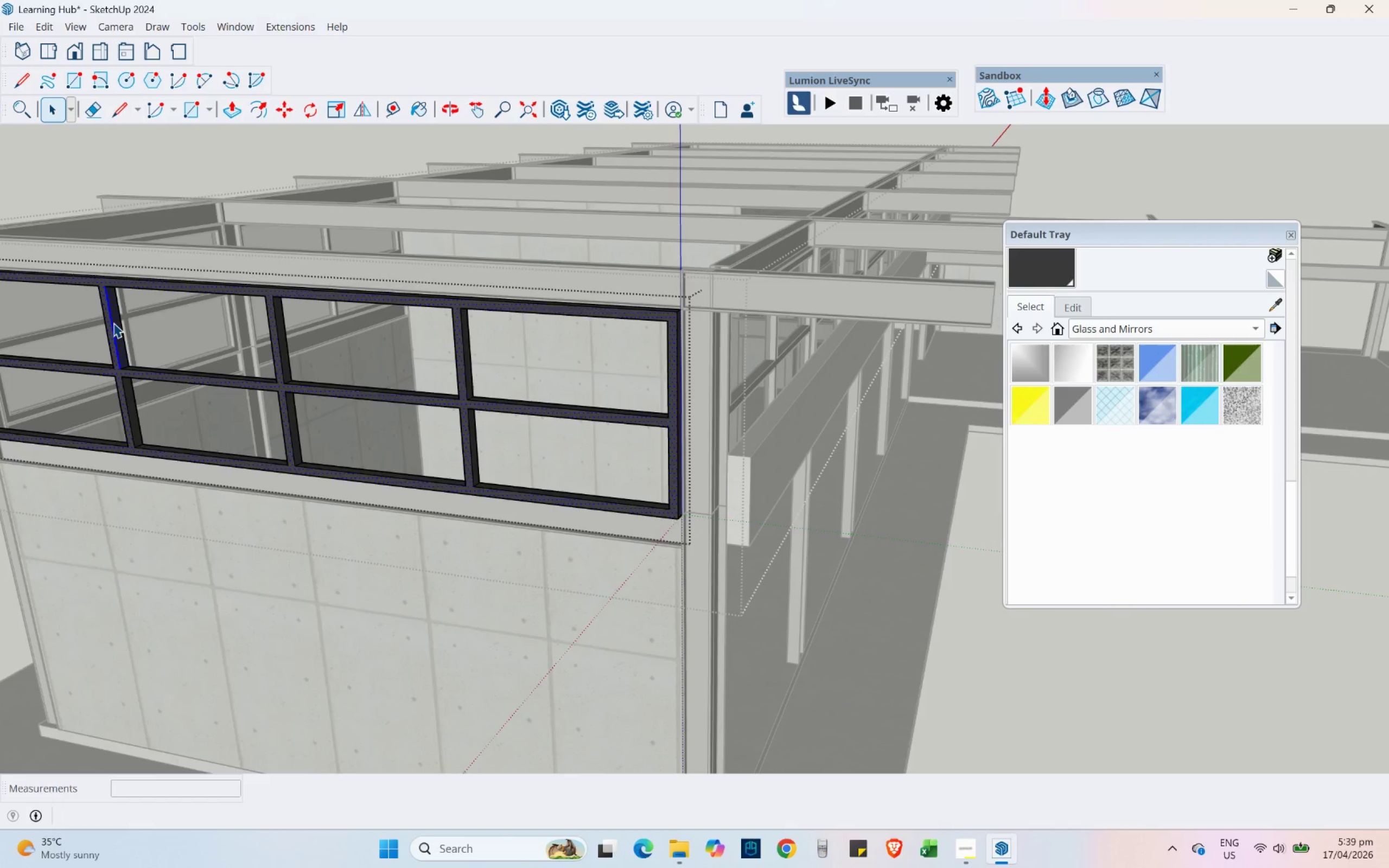 
triple_click([113, 323])
 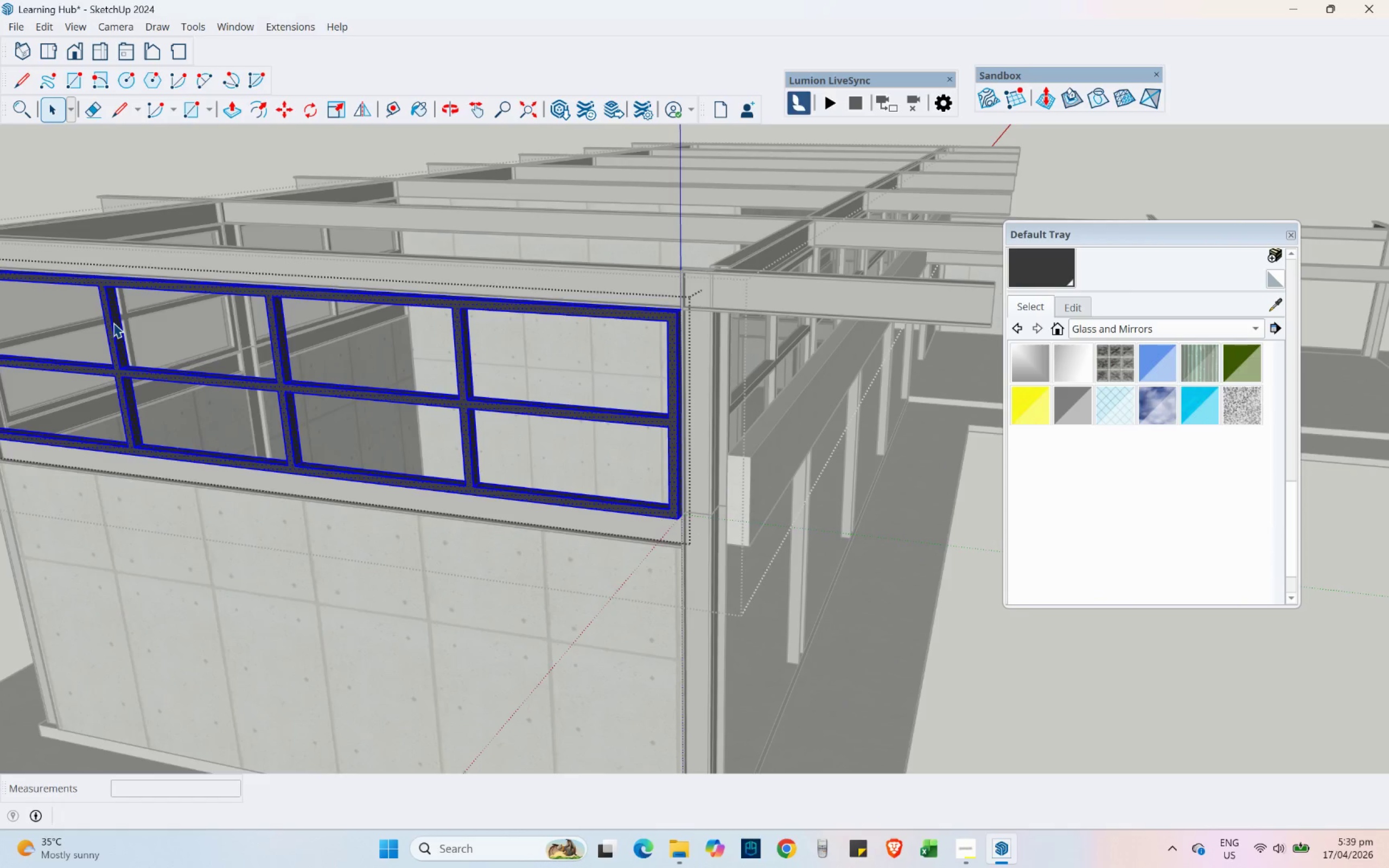 
right_click([113, 323])
 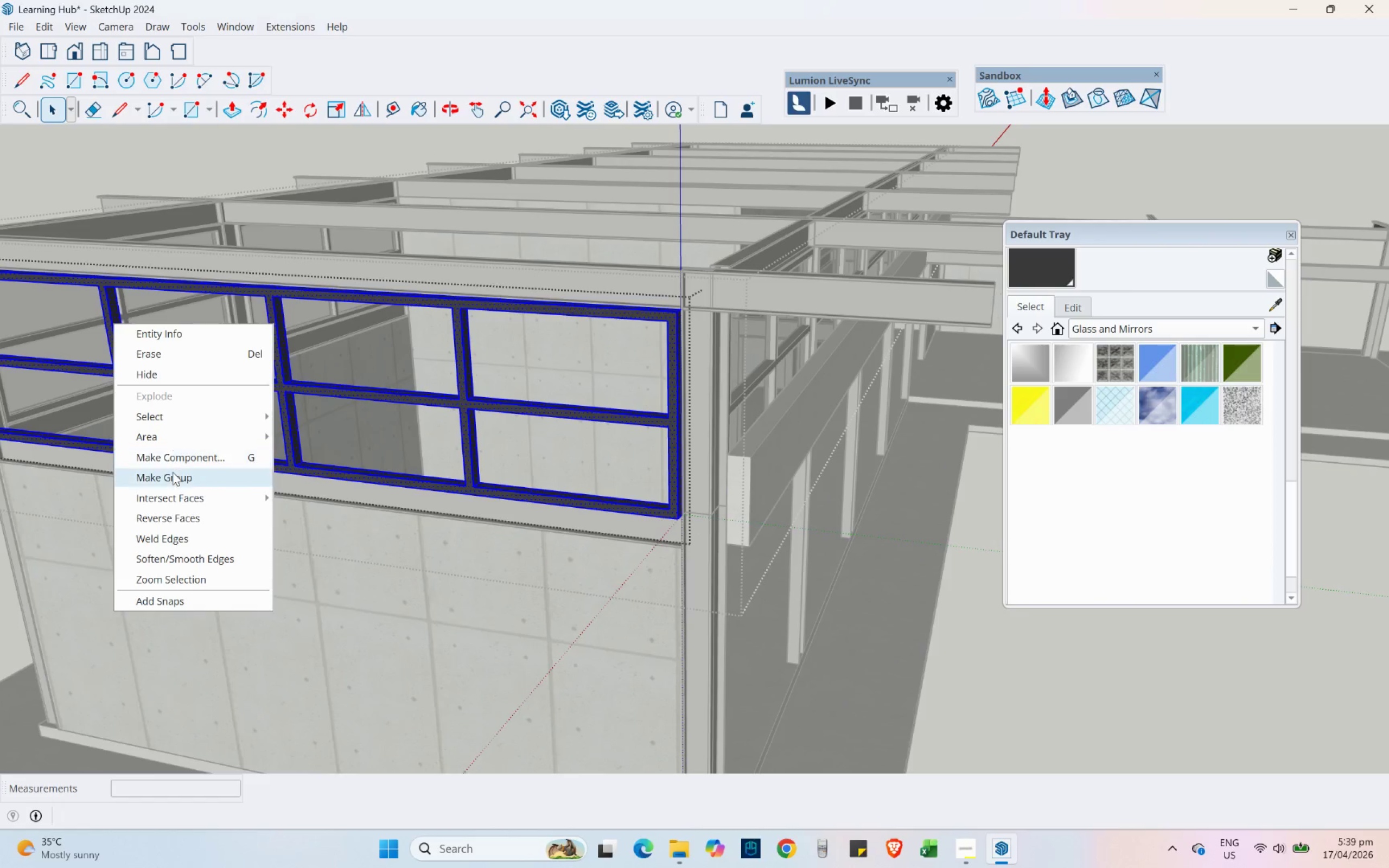 
left_click([173, 472])
 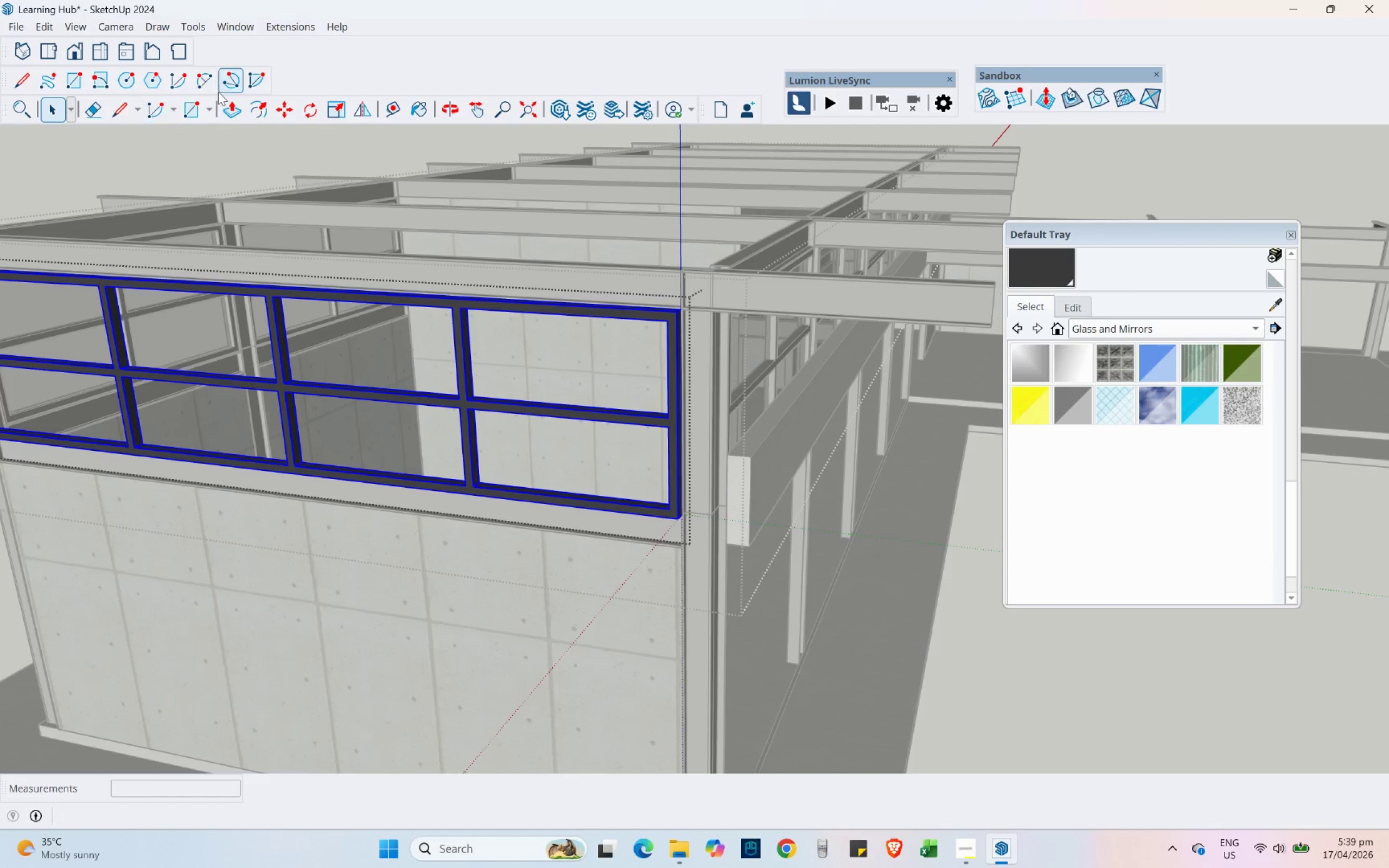 
left_click([273, 107])
 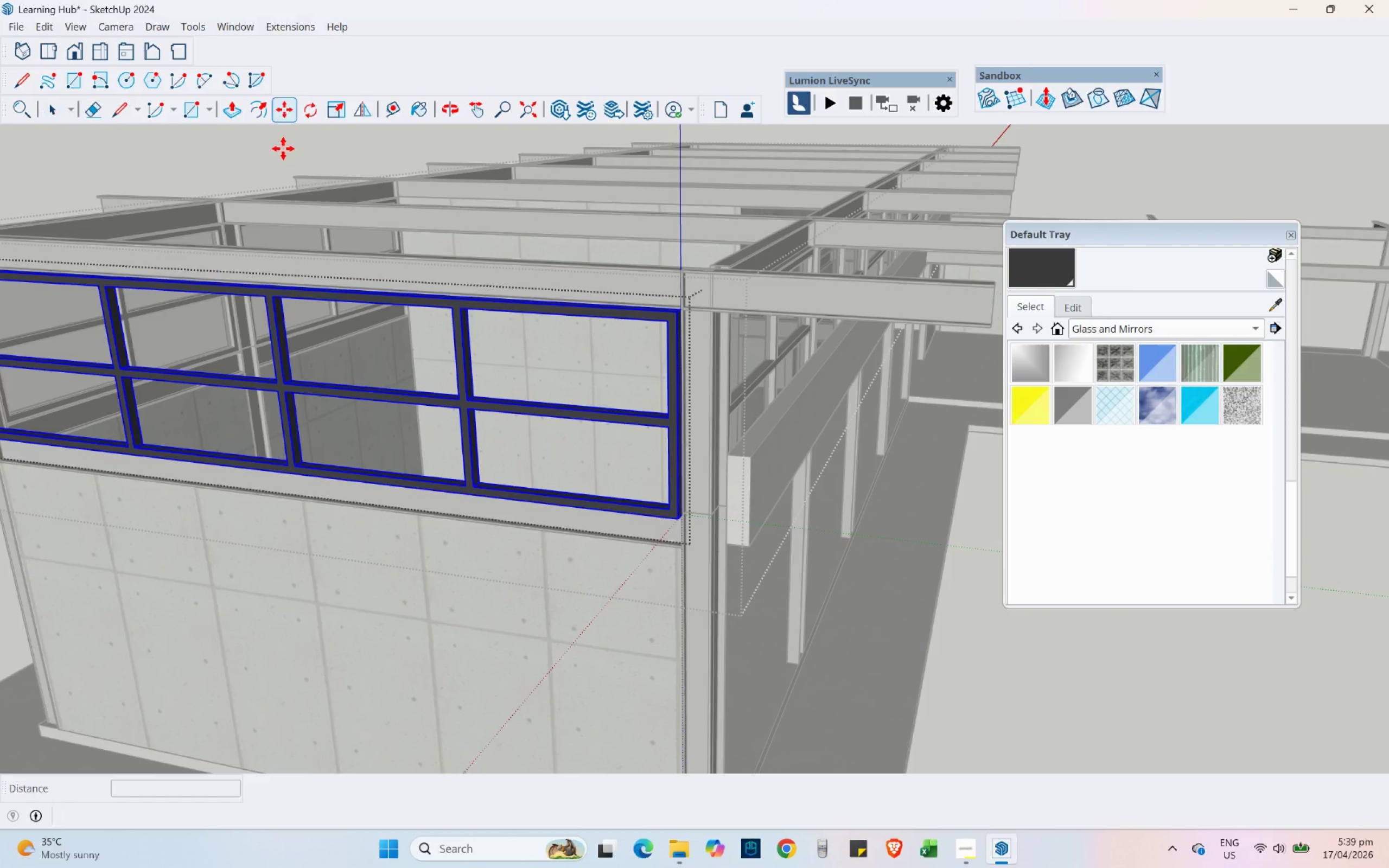 
hold_key(key=ShiftLeft, duration=0.36)
 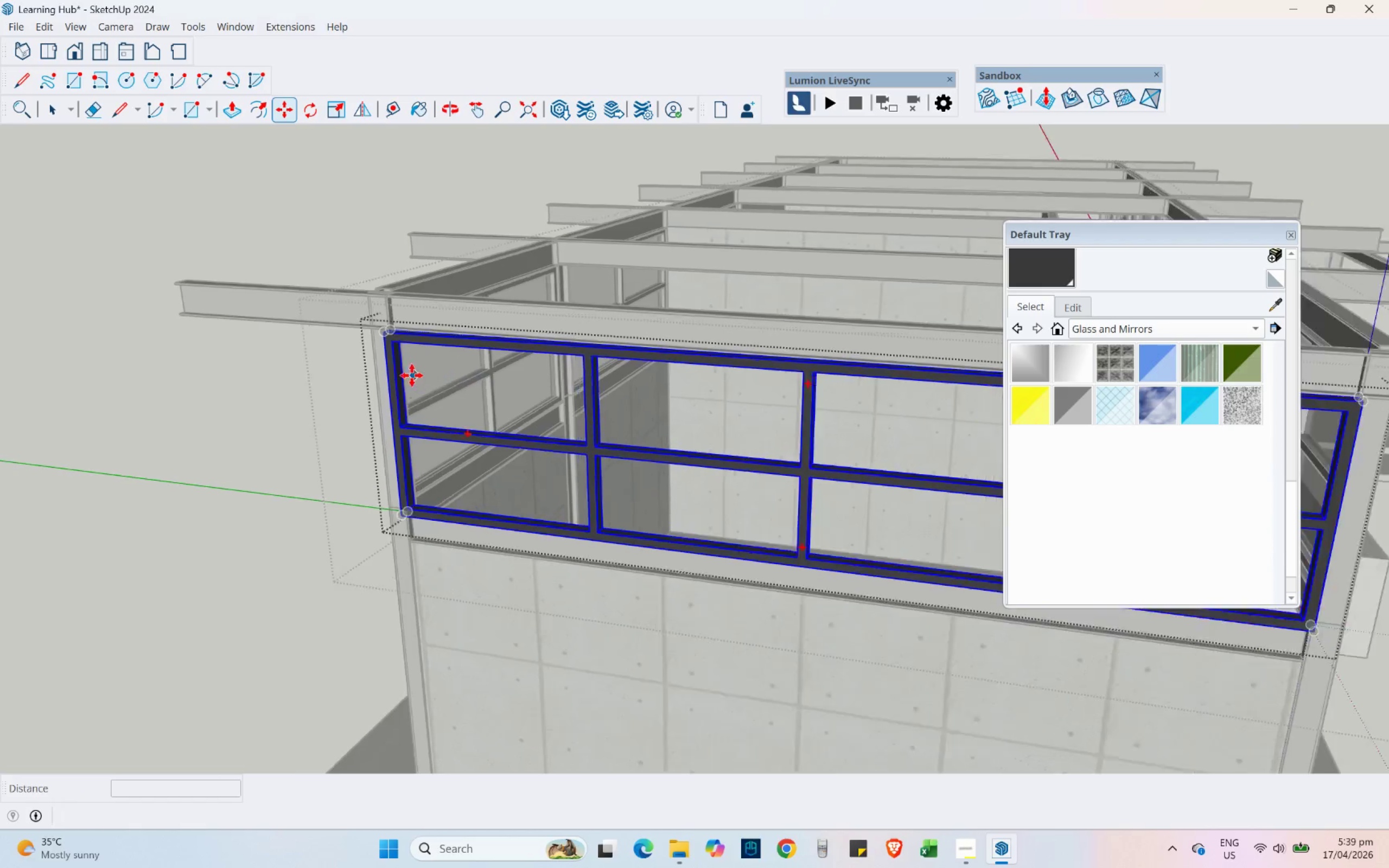 
scroll: coordinate [378, 324], scroll_direction: up, amount: 13.0
 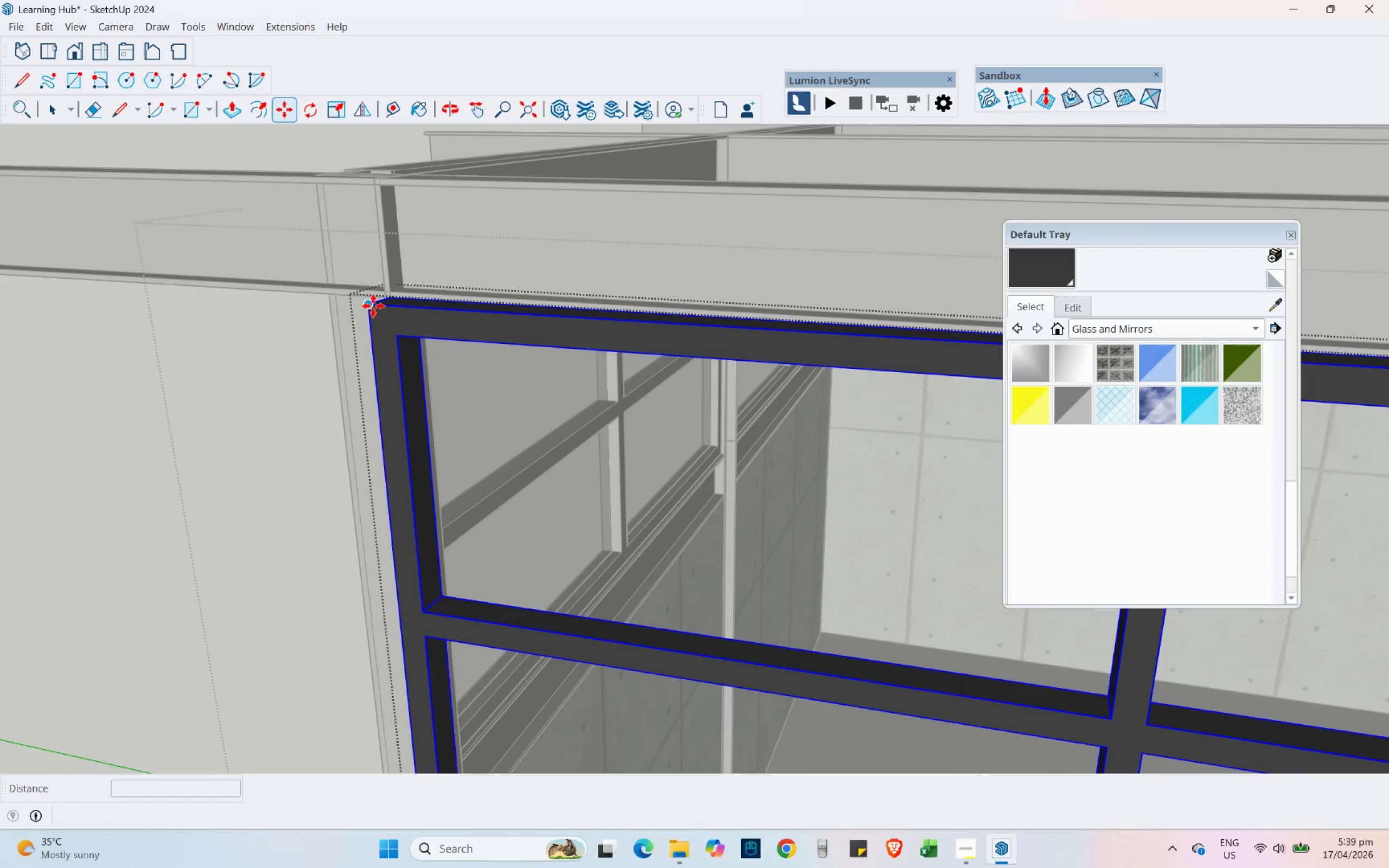 
left_click([373, 303])
 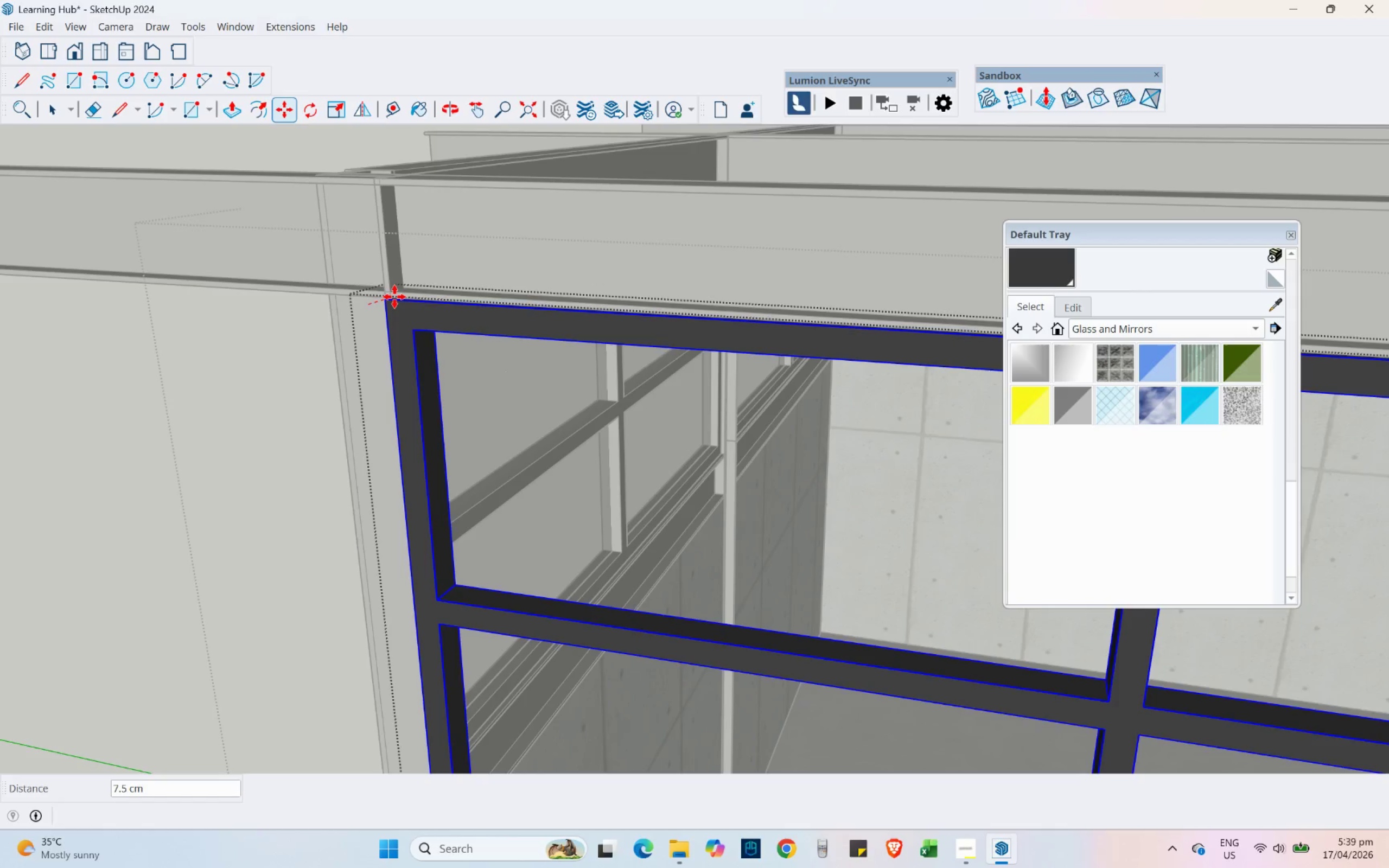 
scroll: coordinate [394, 297], scroll_direction: up, amount: 11.0
 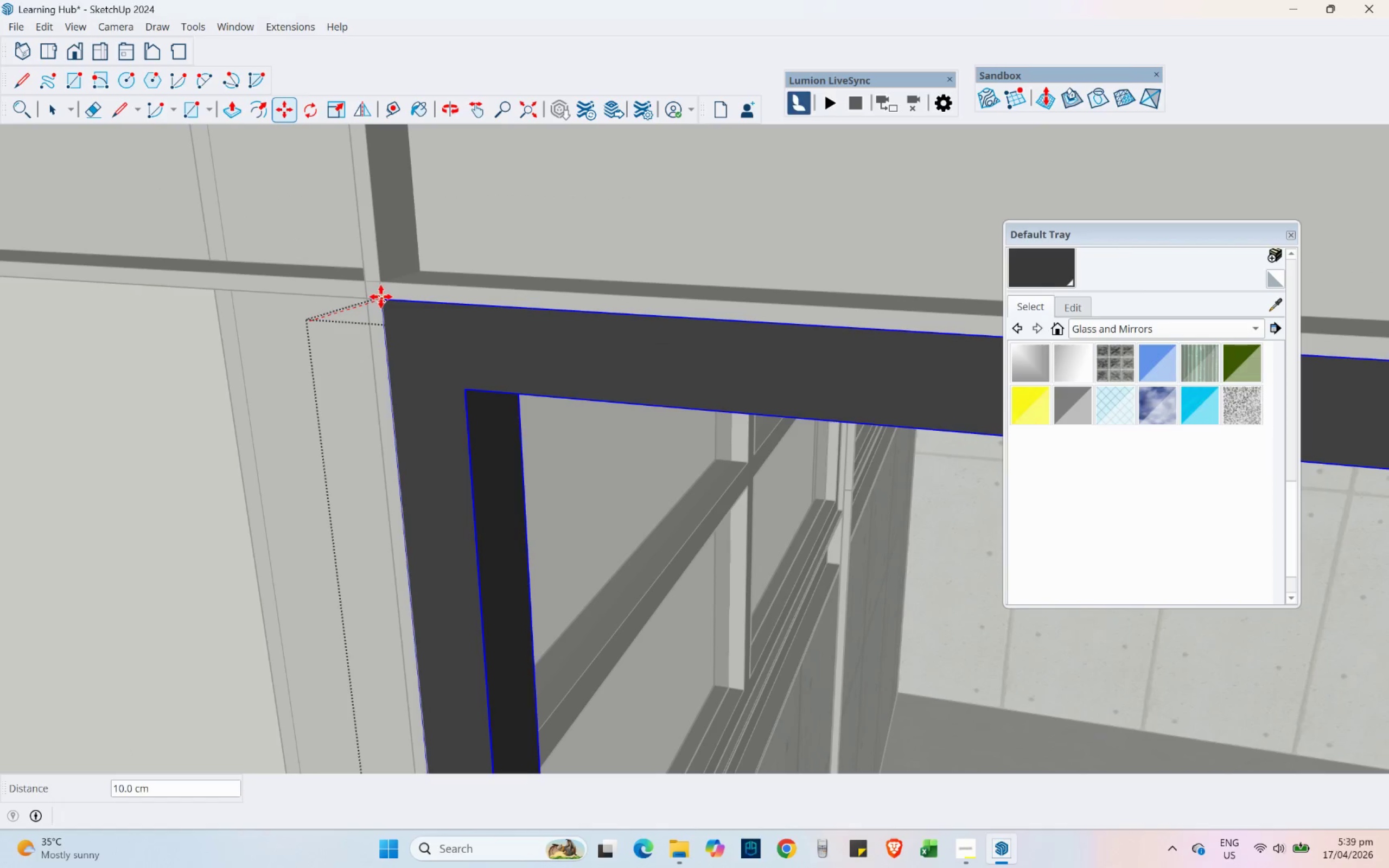 
left_click([381, 297])
 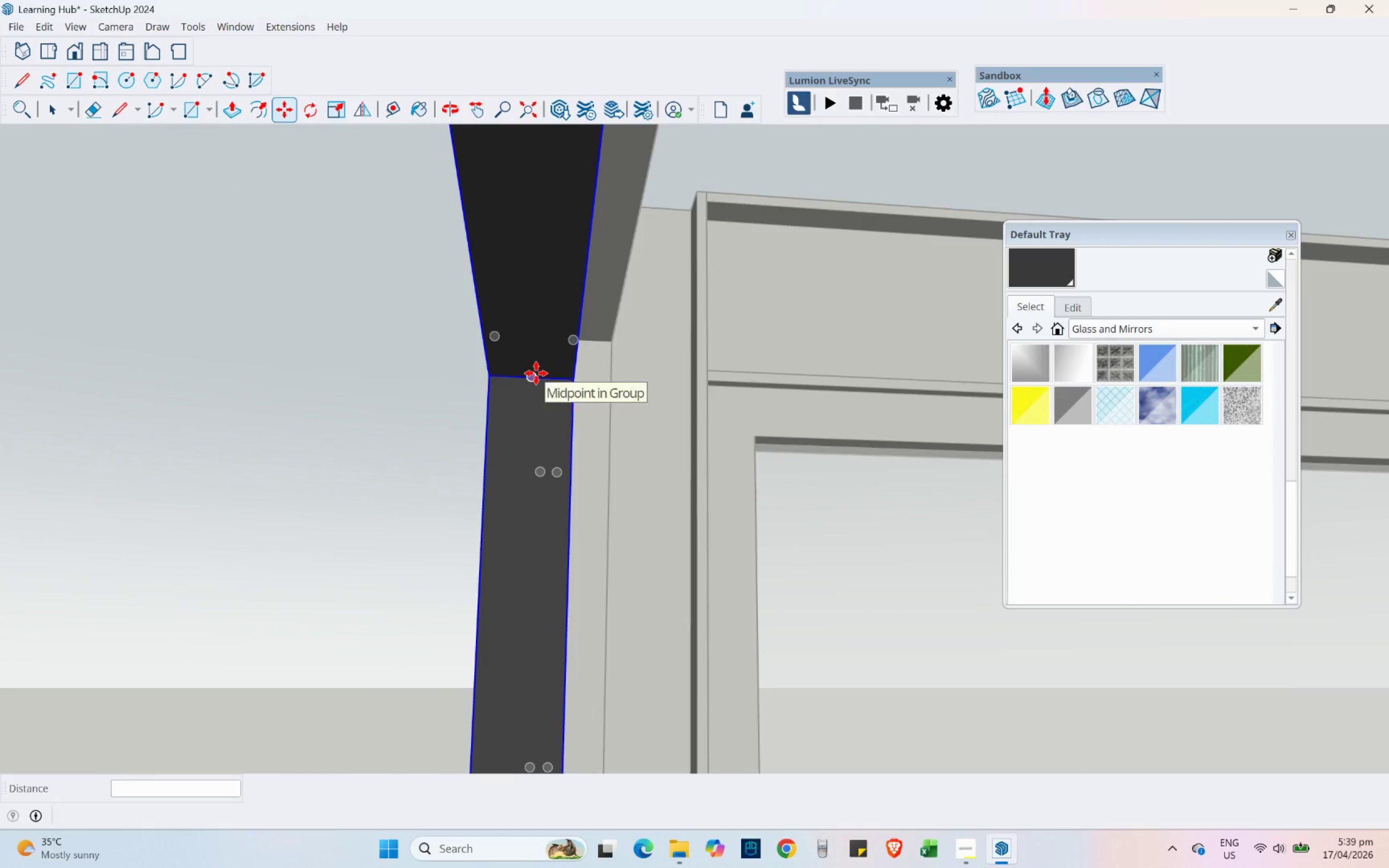 
left_click([373, 372])
 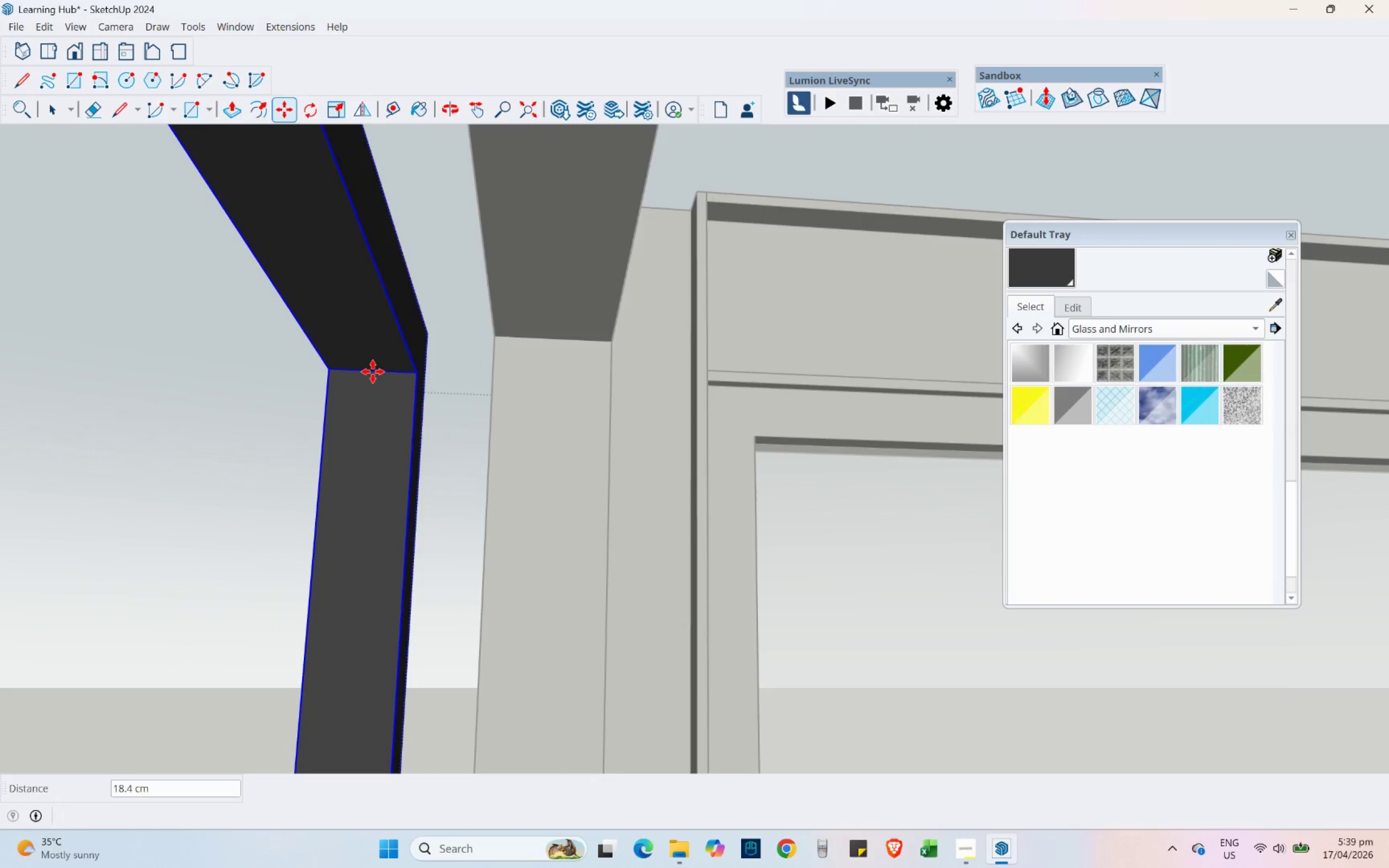 
hold_key(key=ShiftLeft, duration=0.55)
 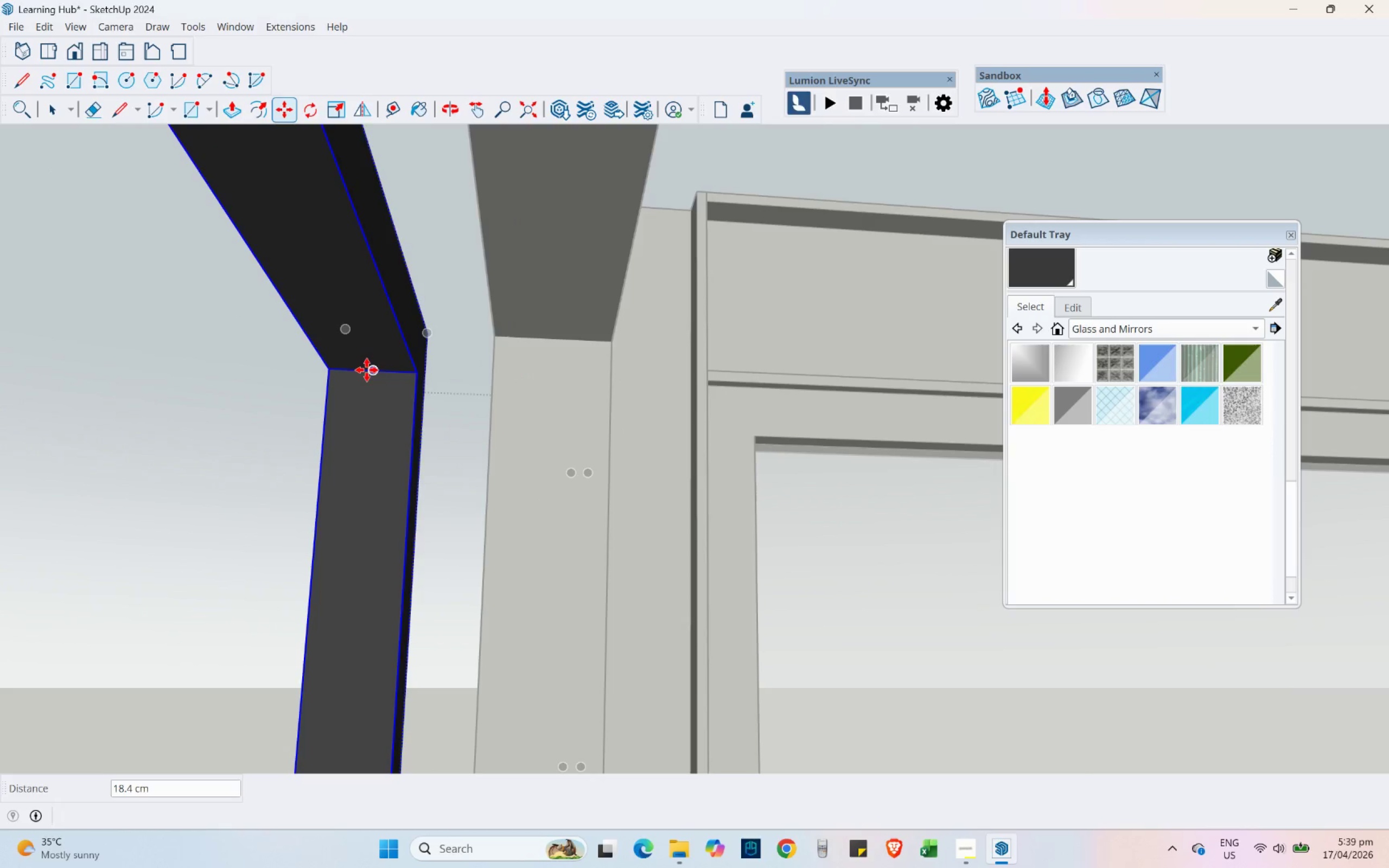 
left_click([367, 369])
 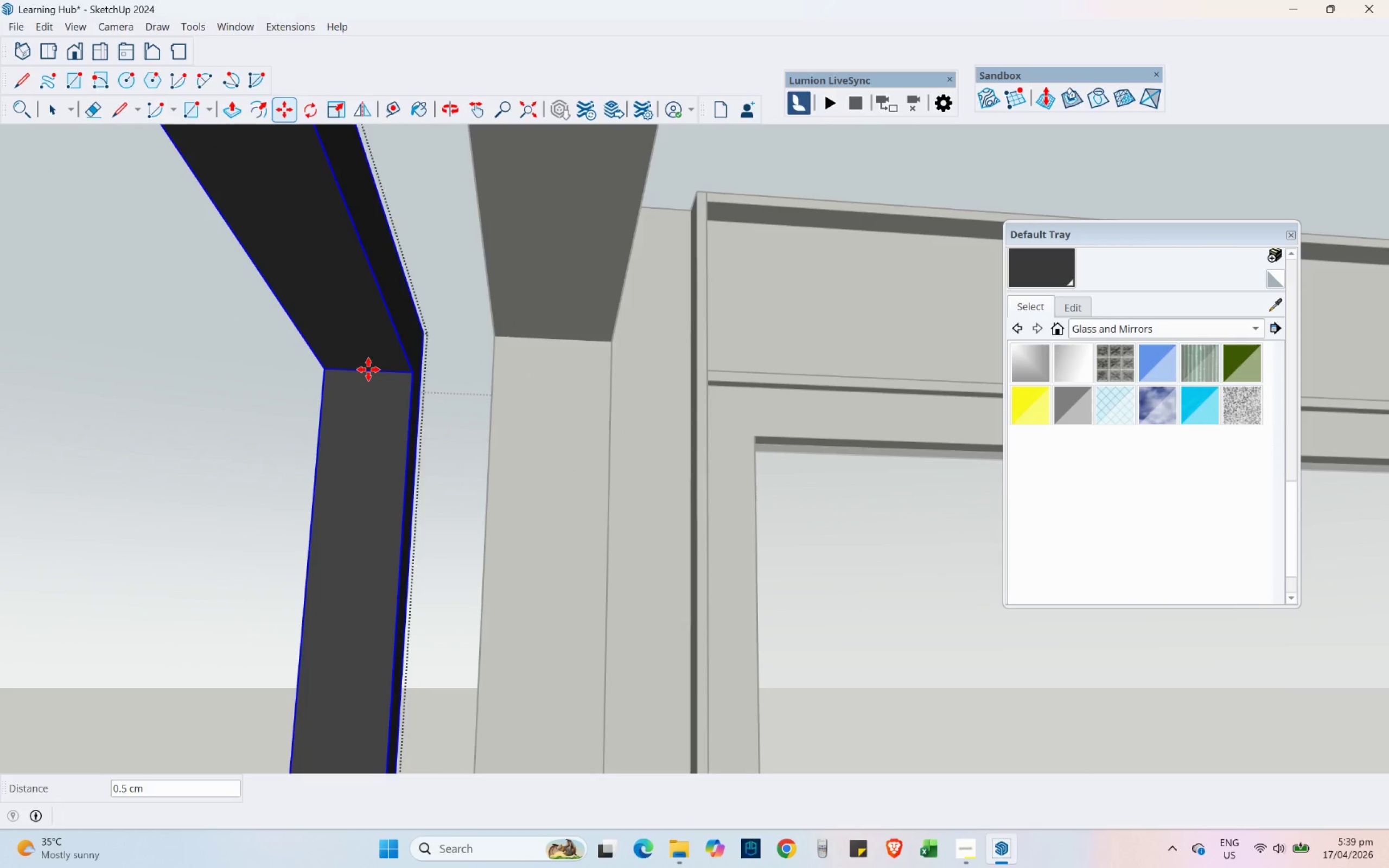 
key(Shift+ShiftLeft)
 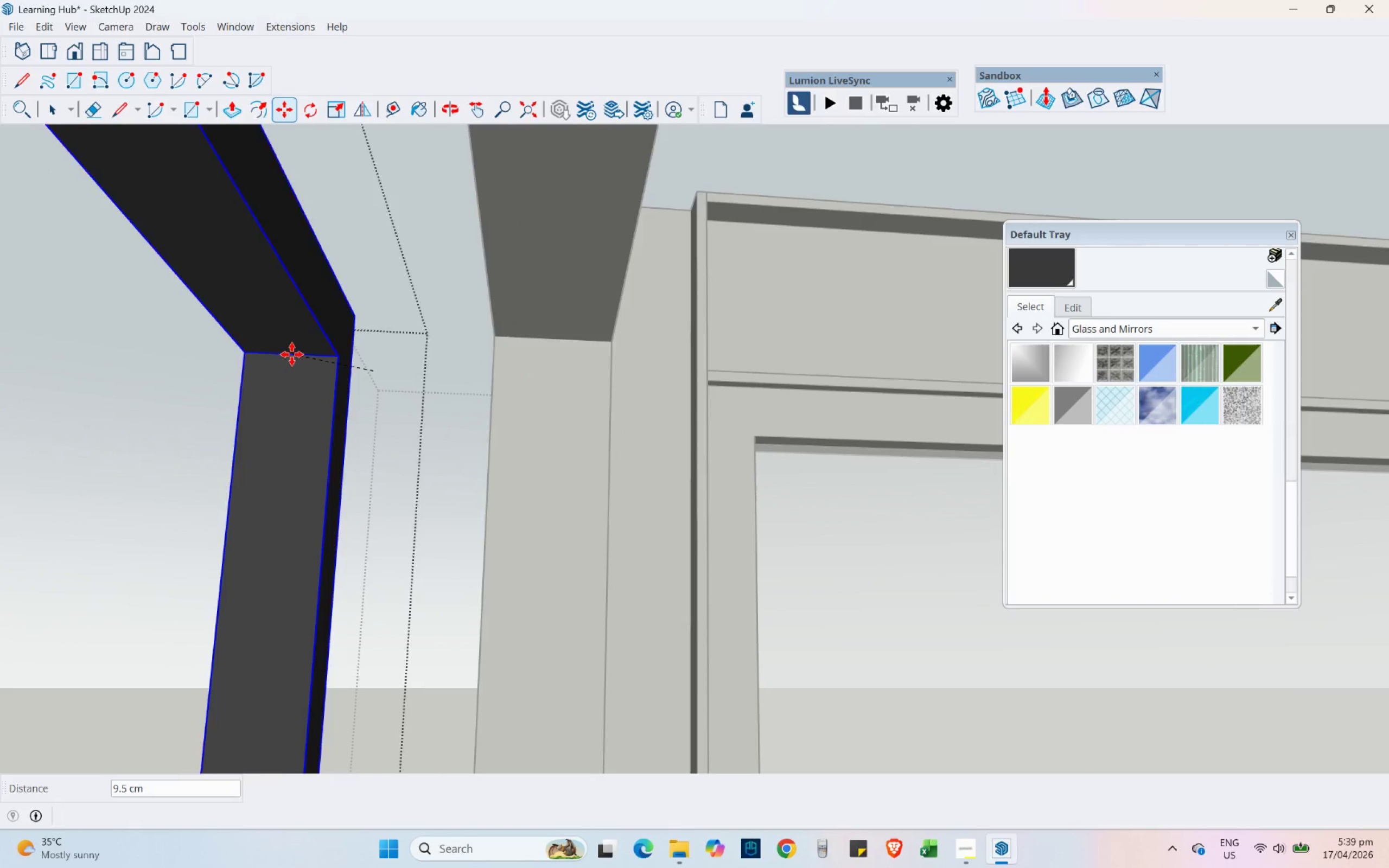 
hold_key(key=ShiftLeft, duration=1.5)
 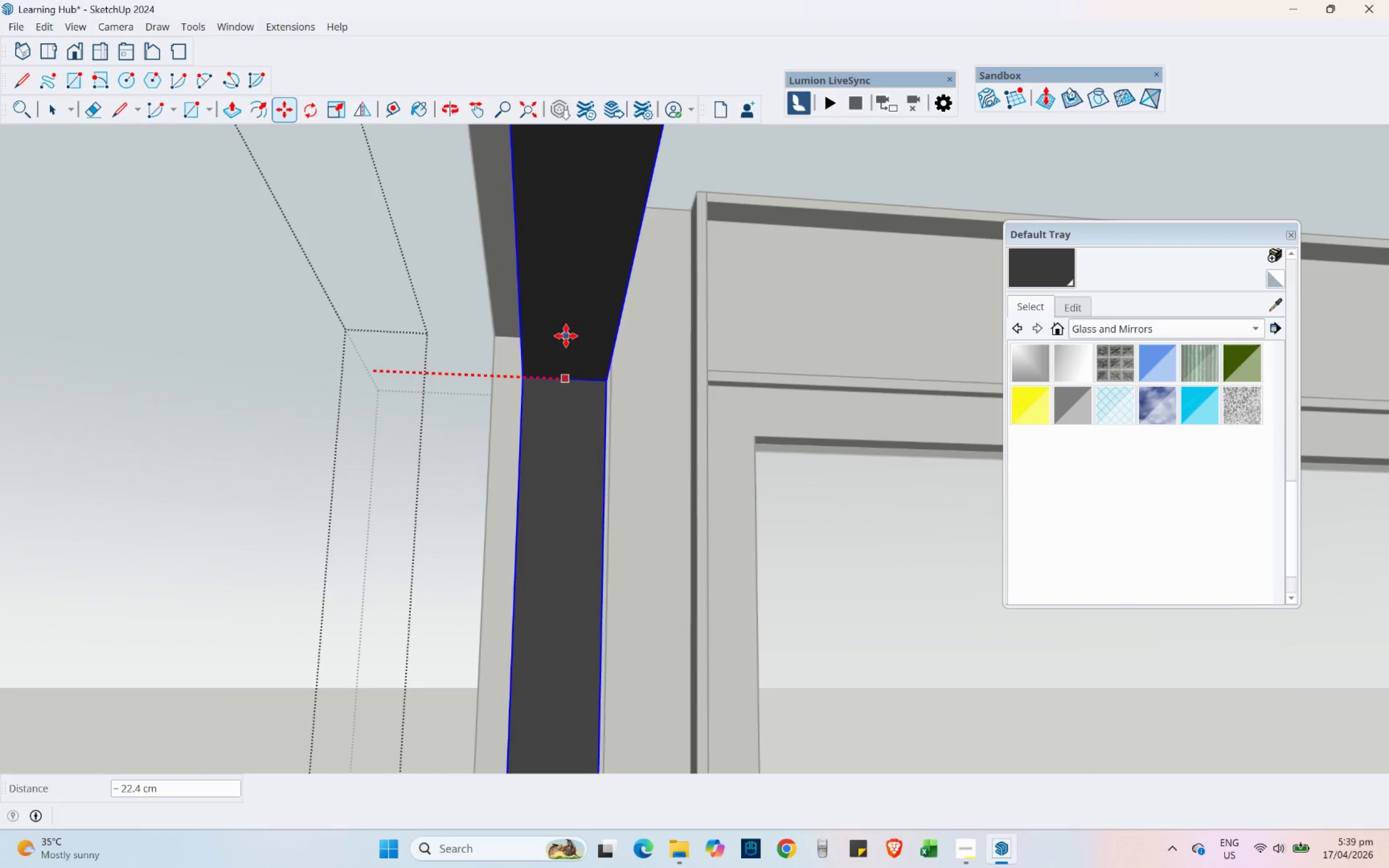 
hold_key(key=ShiftLeft, duration=1.52)
 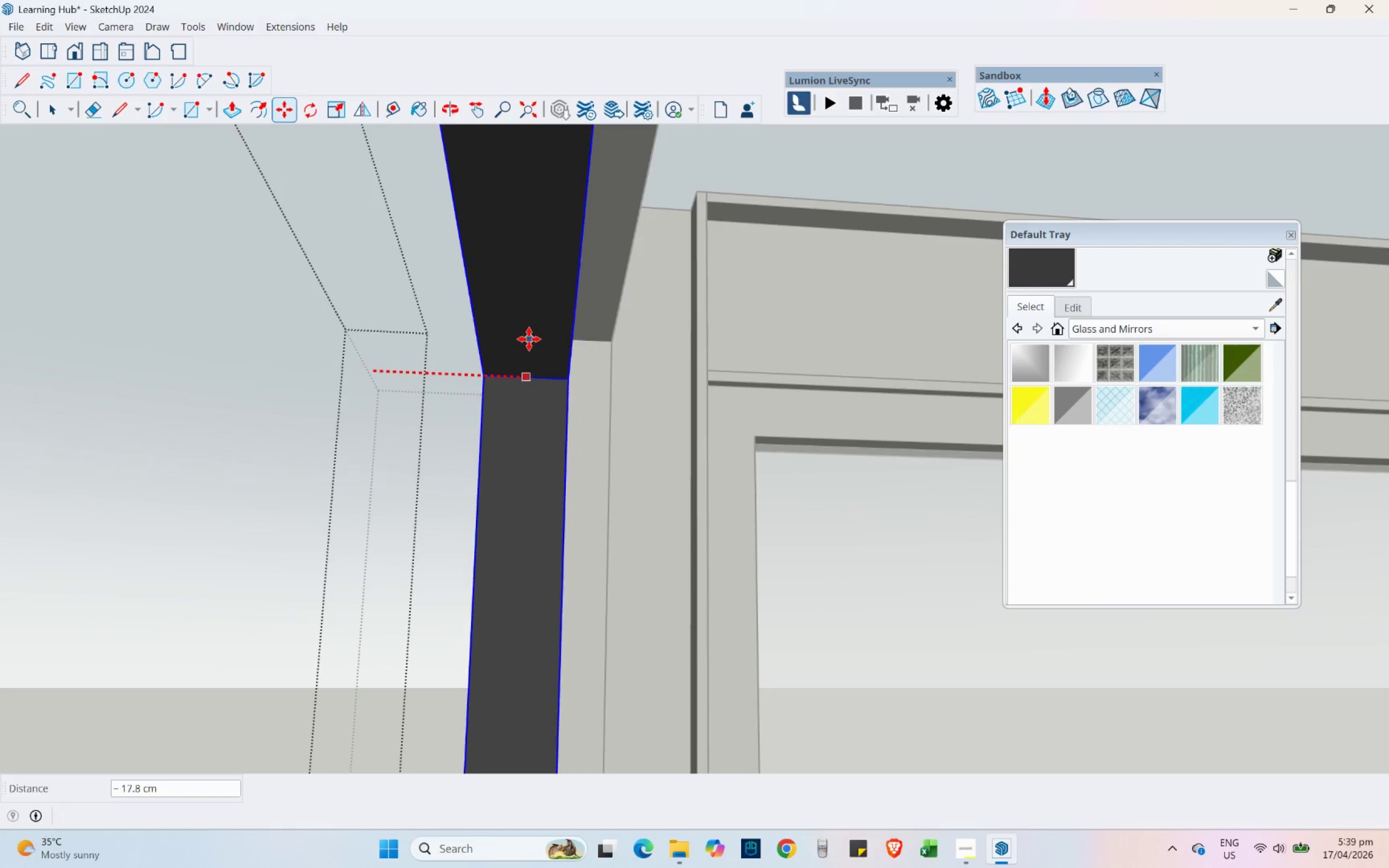 
hold_key(key=ShiftLeft, duration=1.51)
 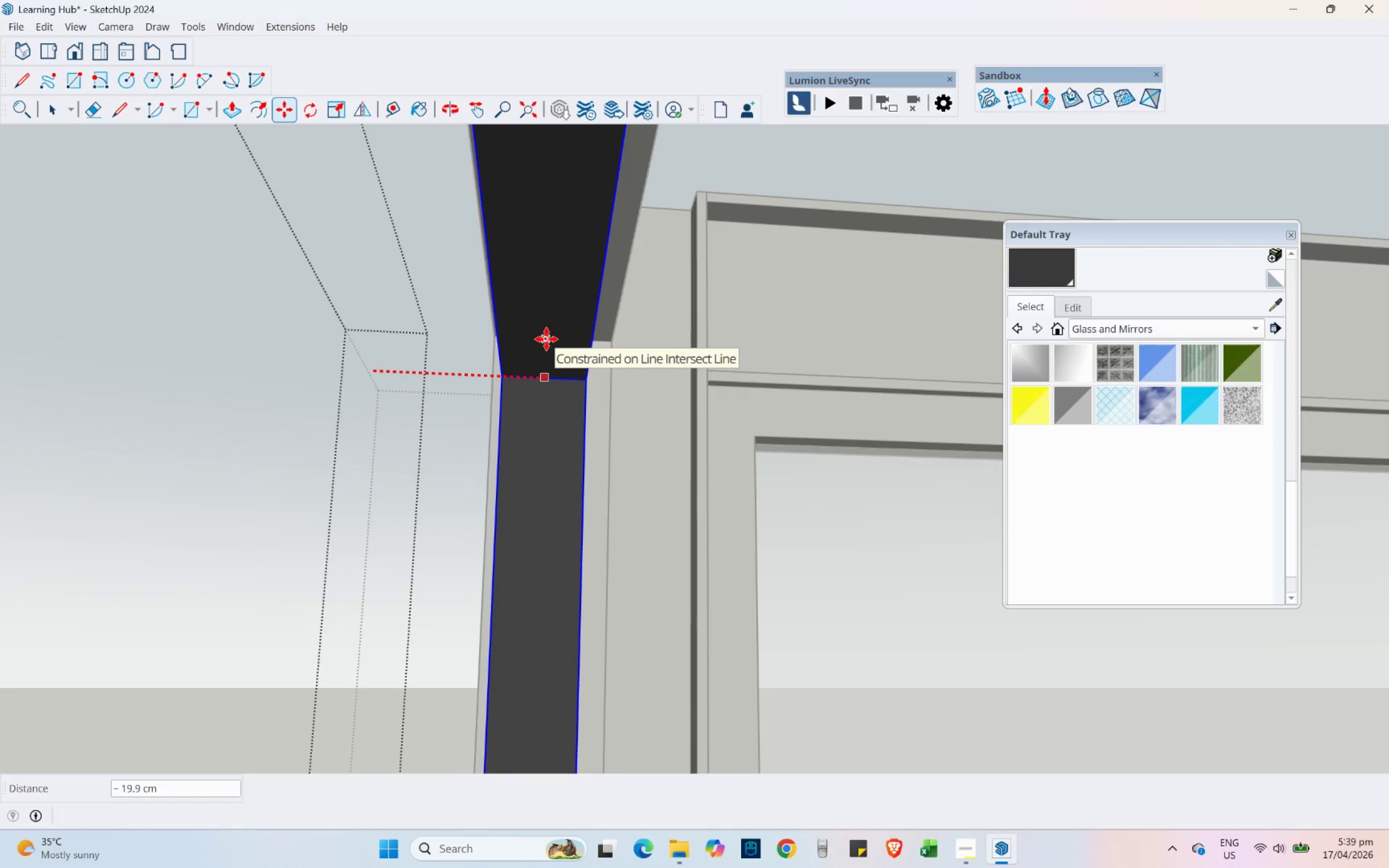 
key(Shift+K)
 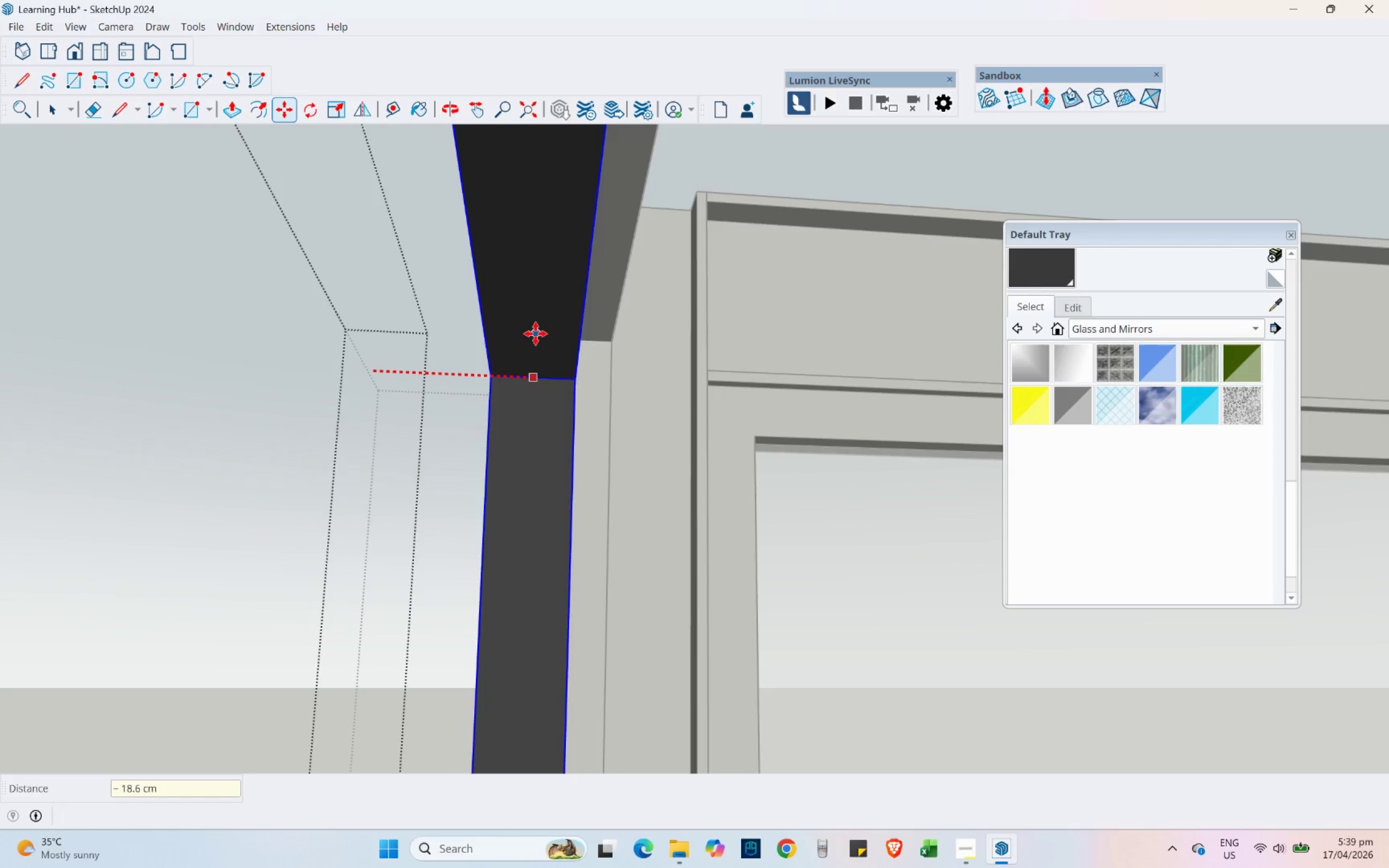 
key(Escape)
 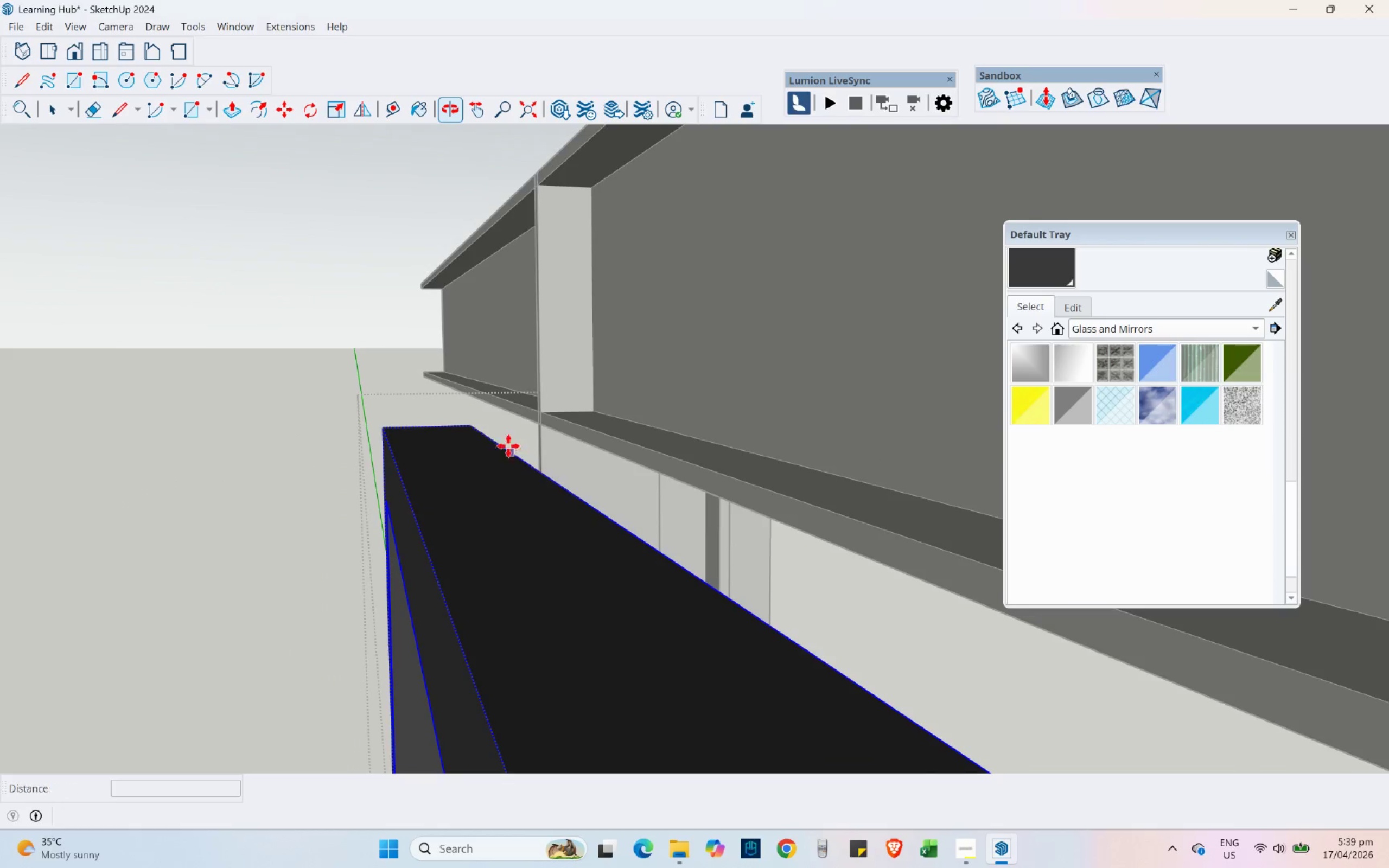 
left_click([425, 424])
 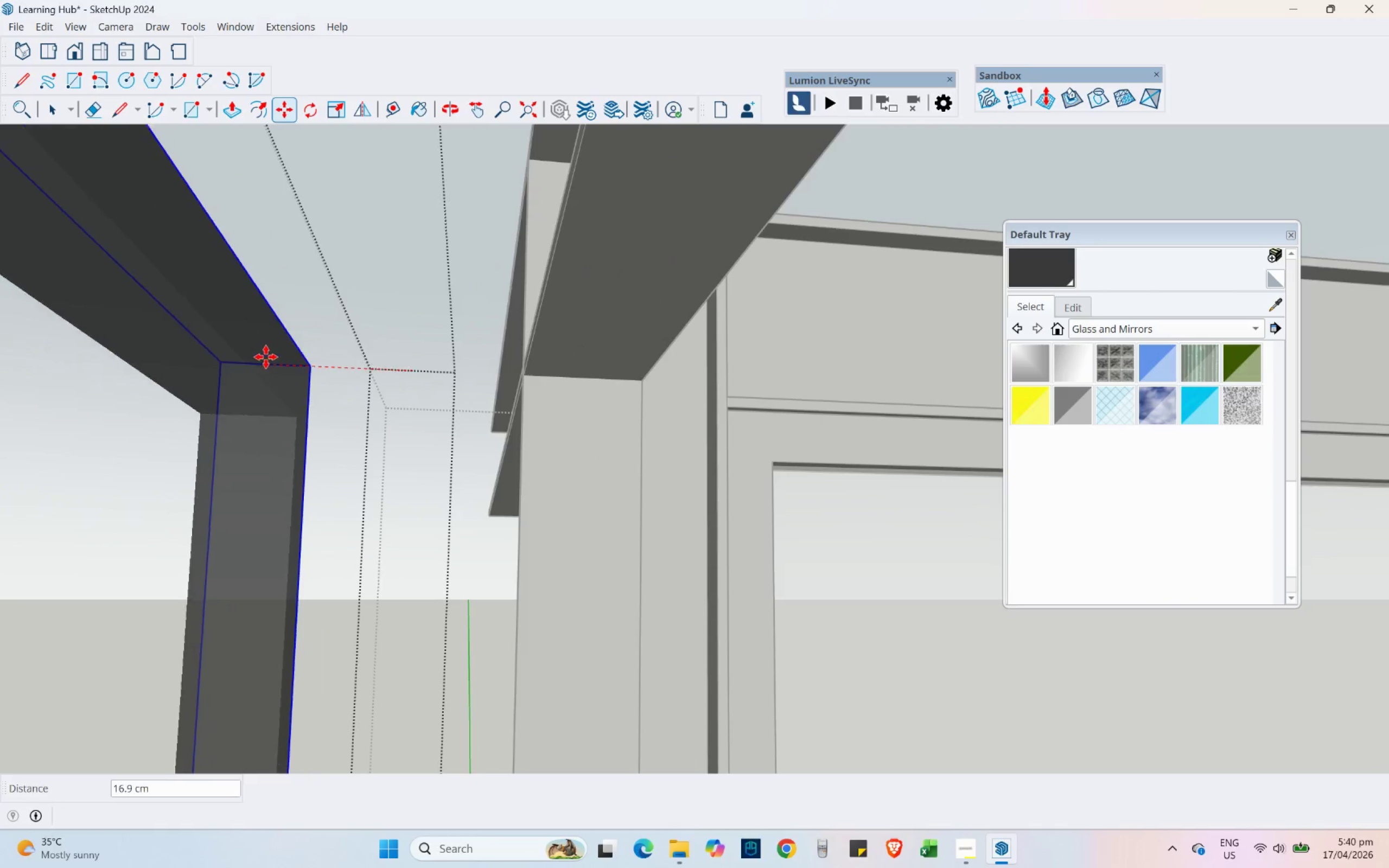 
hold_key(key=ShiftLeft, duration=1.5)
 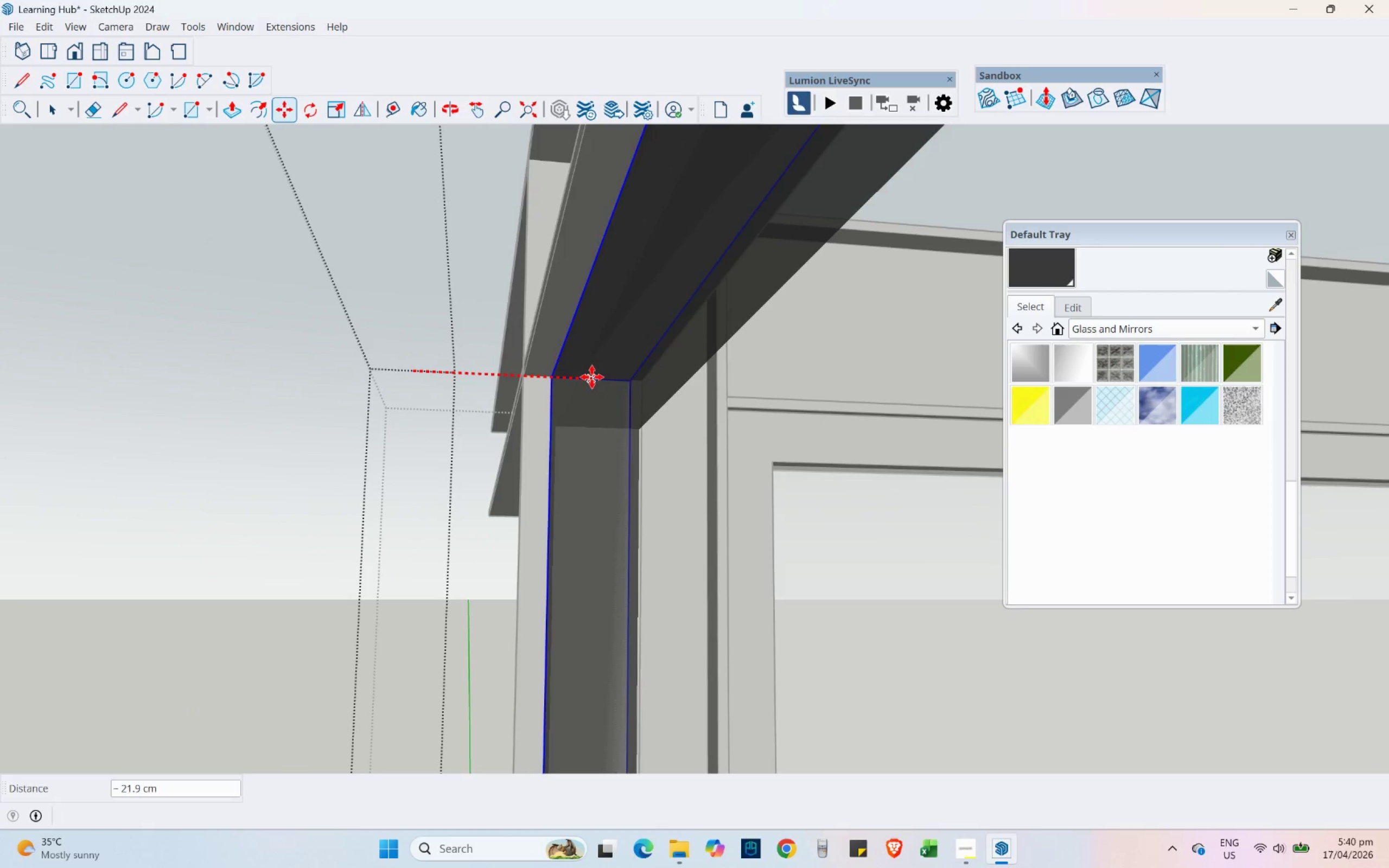 
hold_key(key=ShiftLeft, duration=1.51)
 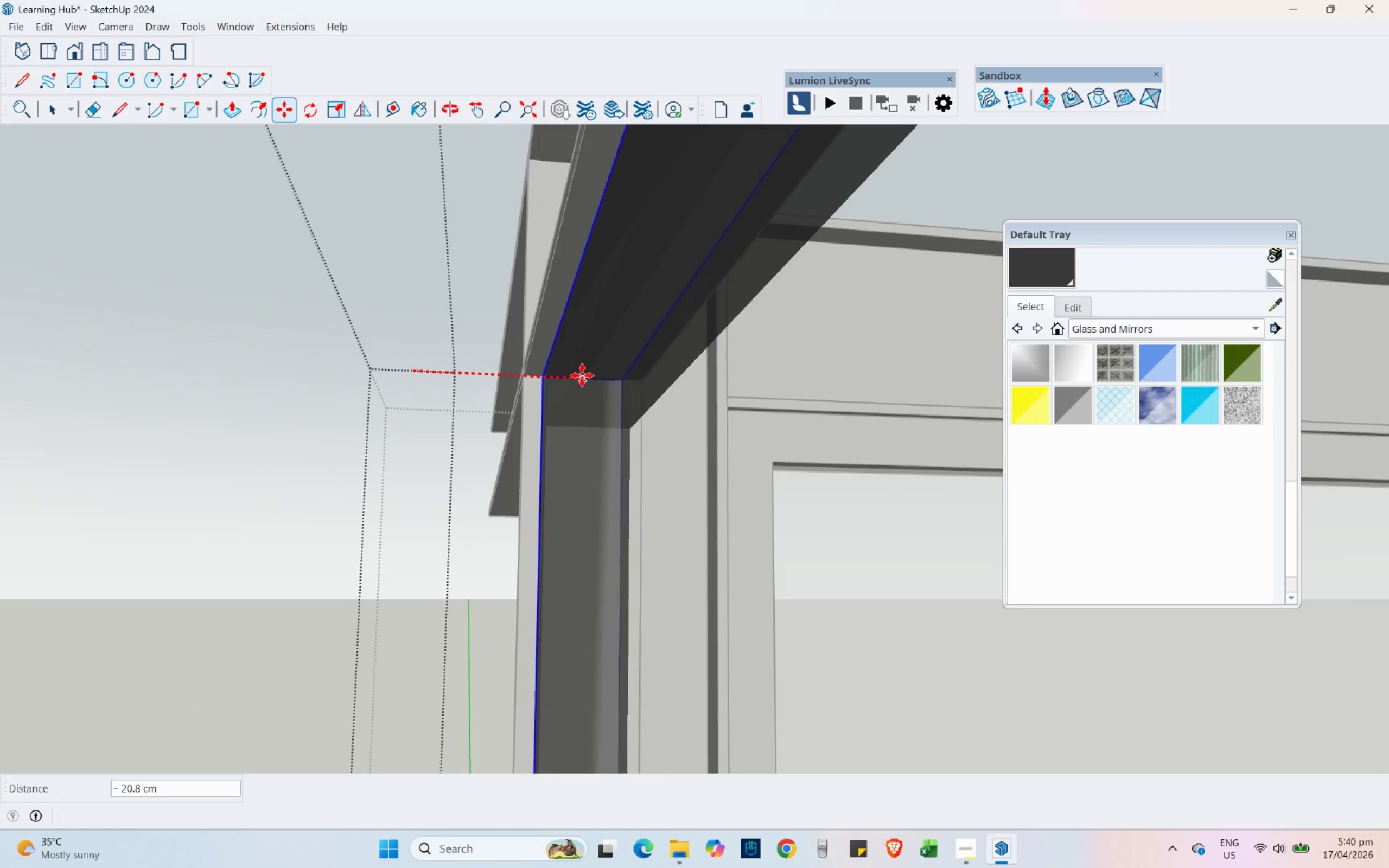 
hold_key(key=ShiftLeft, duration=1.53)
 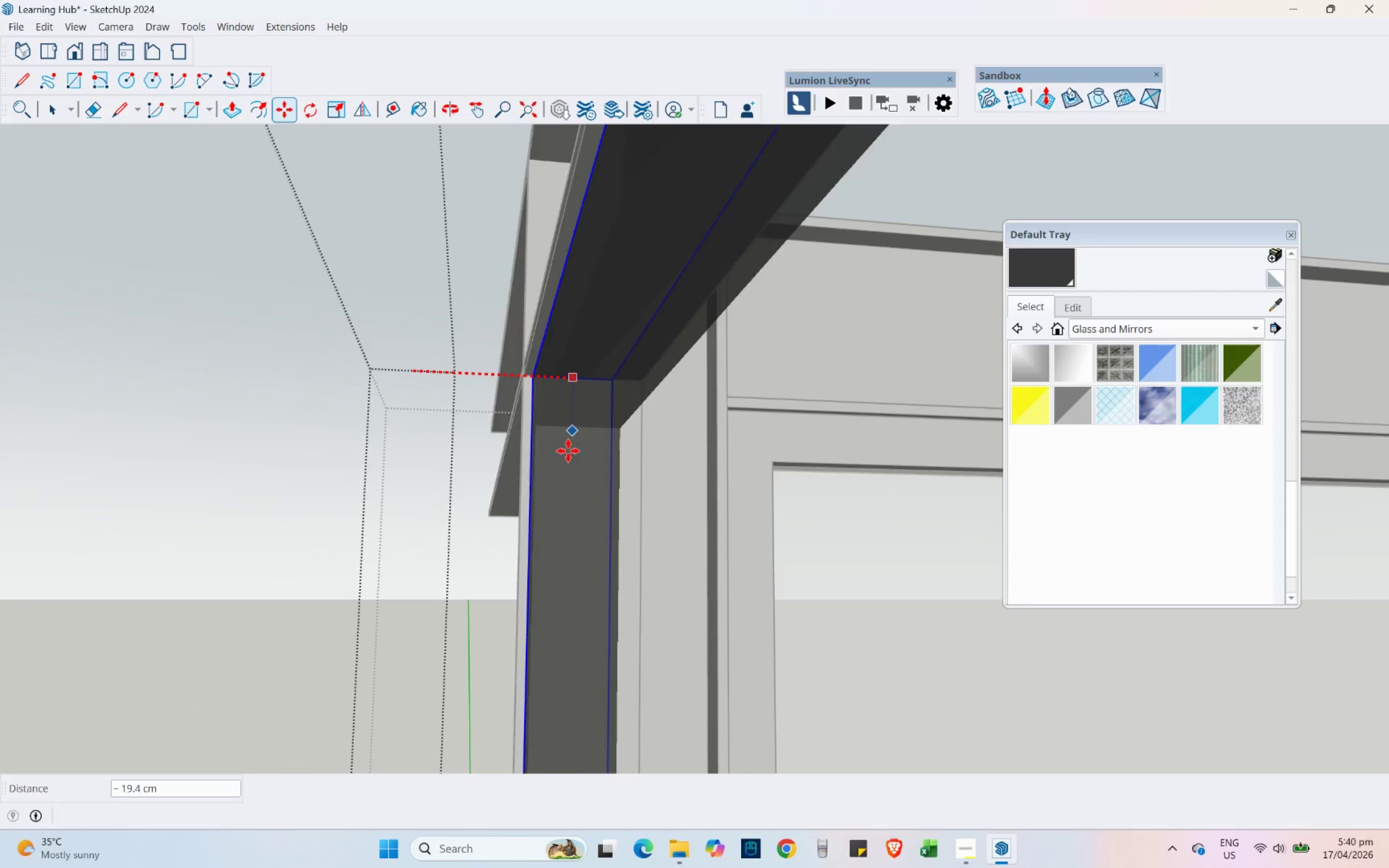 
hold_key(key=ShiftLeft, duration=1.5)
 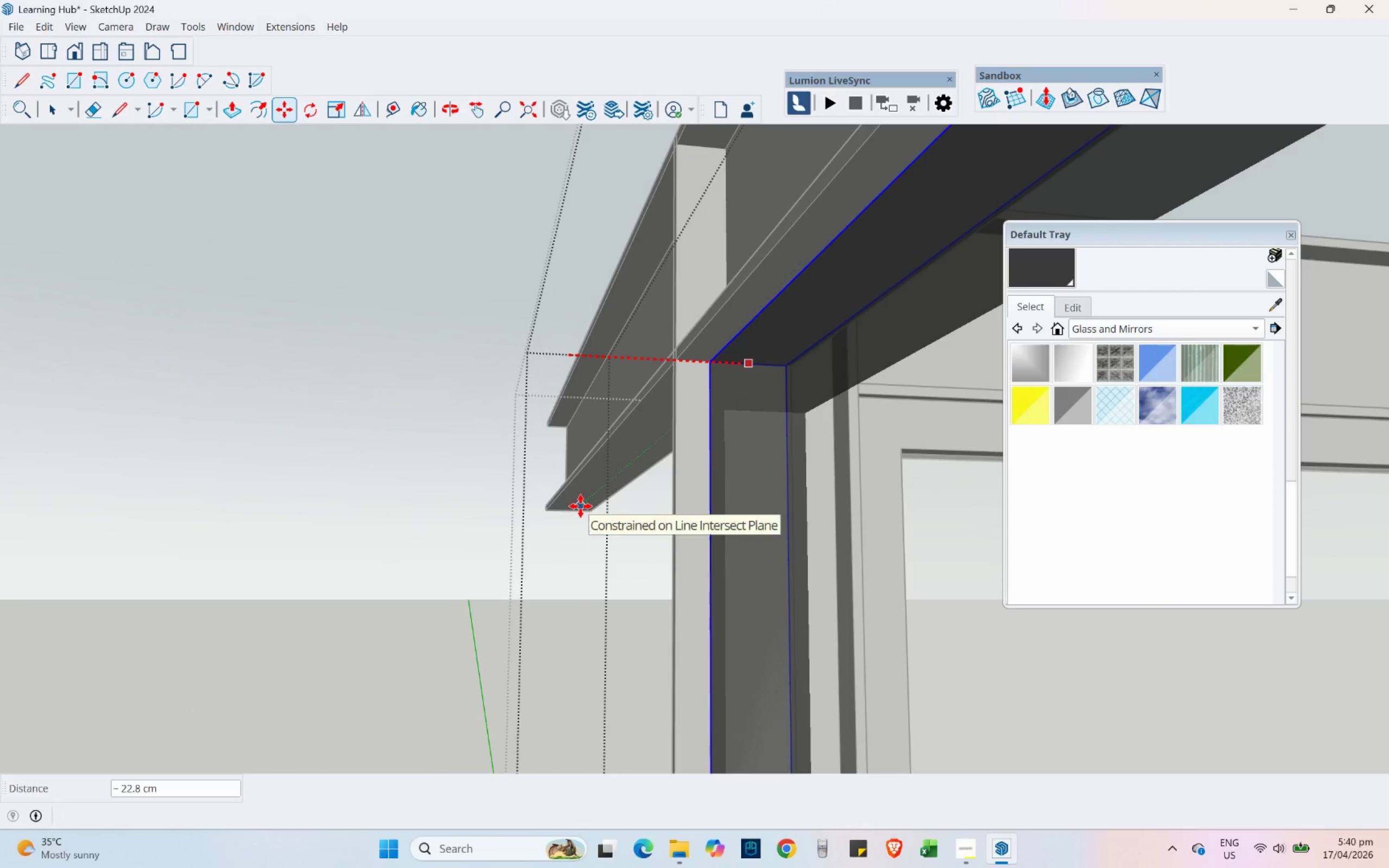 
hold_key(key=ShiftLeft, duration=1.51)
left_click([568, 515])
 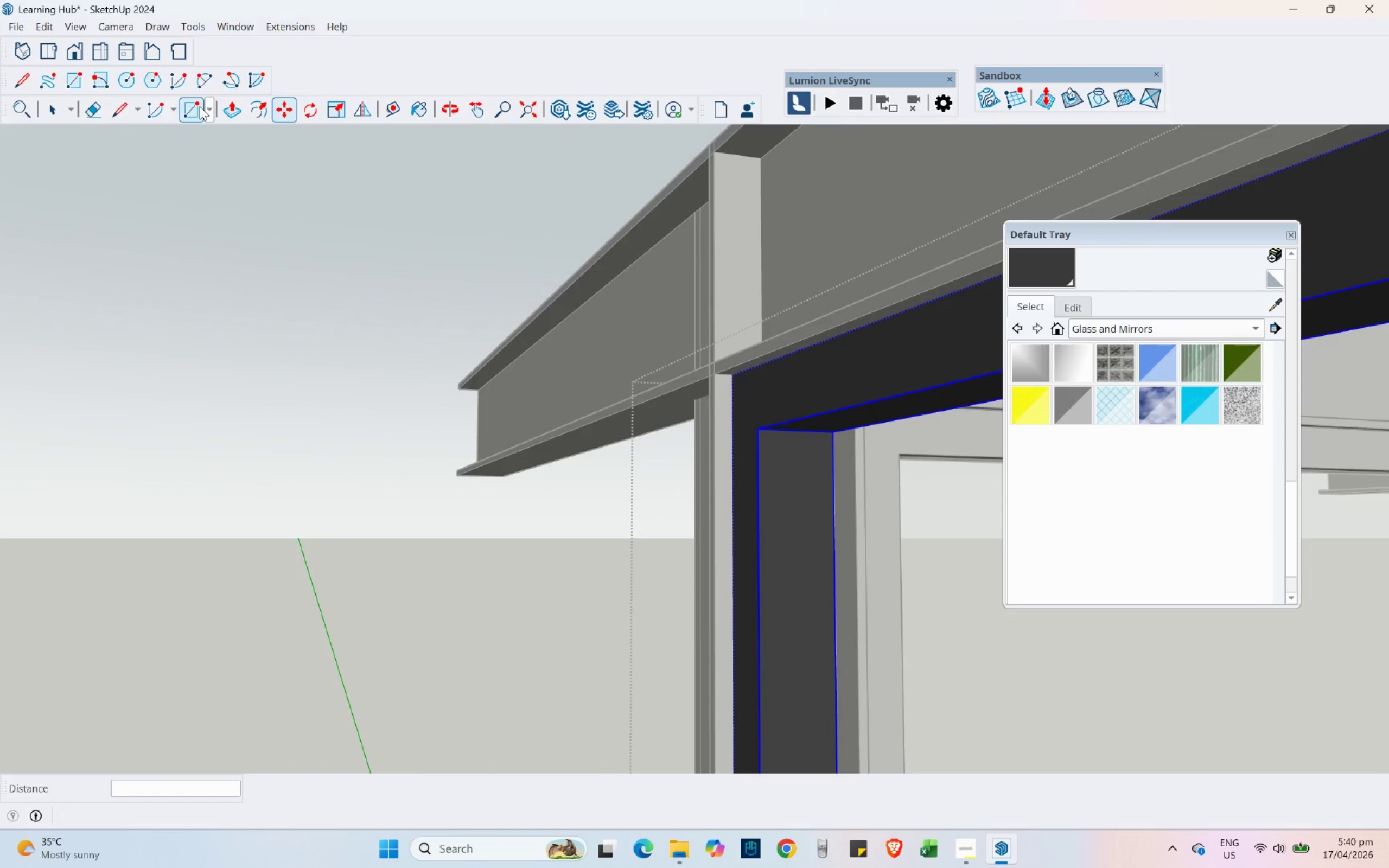 
left_click([190, 114])
 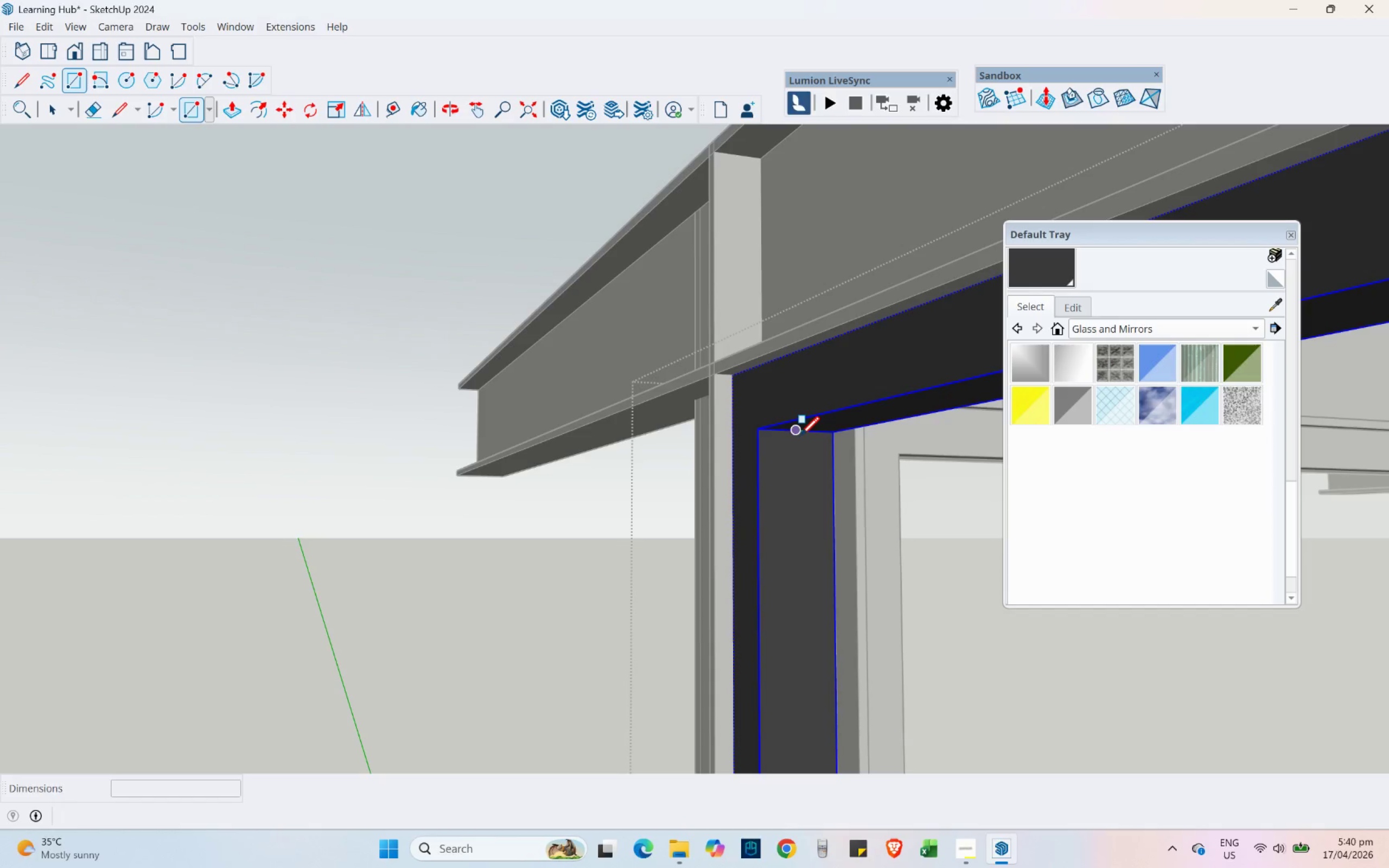 
left_click([800, 435])
 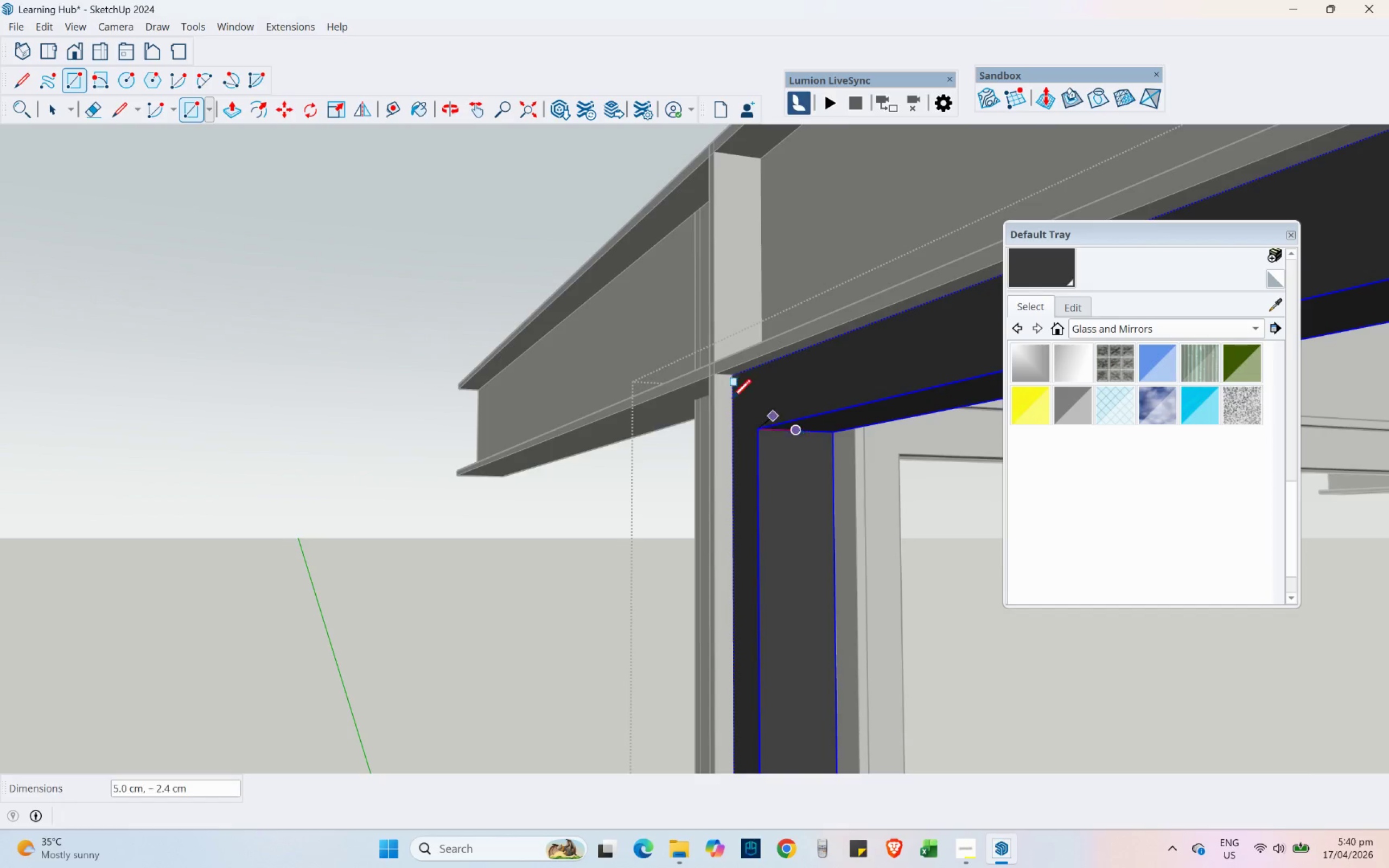 
scroll: coordinate [585, 369], scroll_direction: down, amount: 6.0
 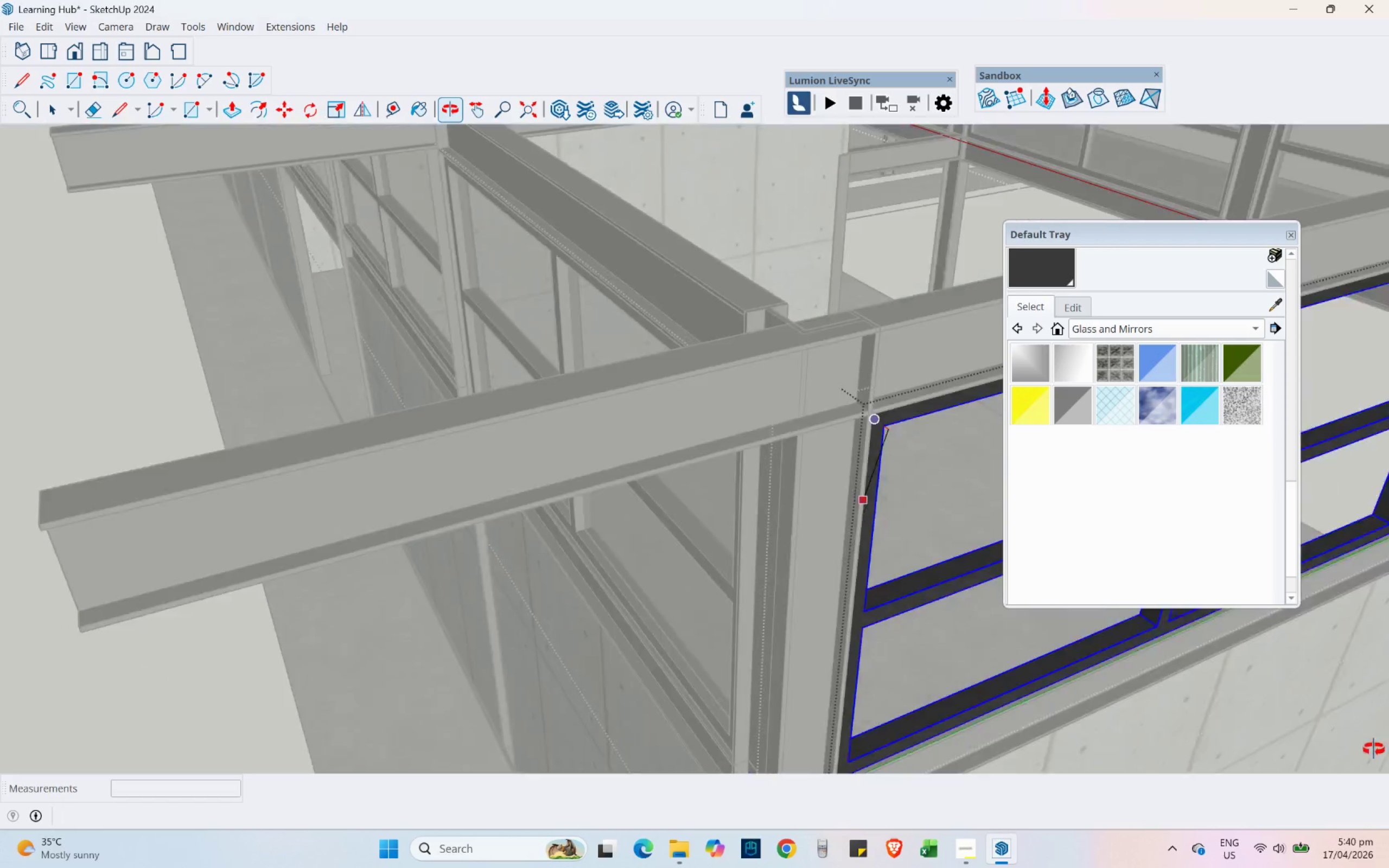 
hold_key(key=ShiftLeft, duration=0.55)
 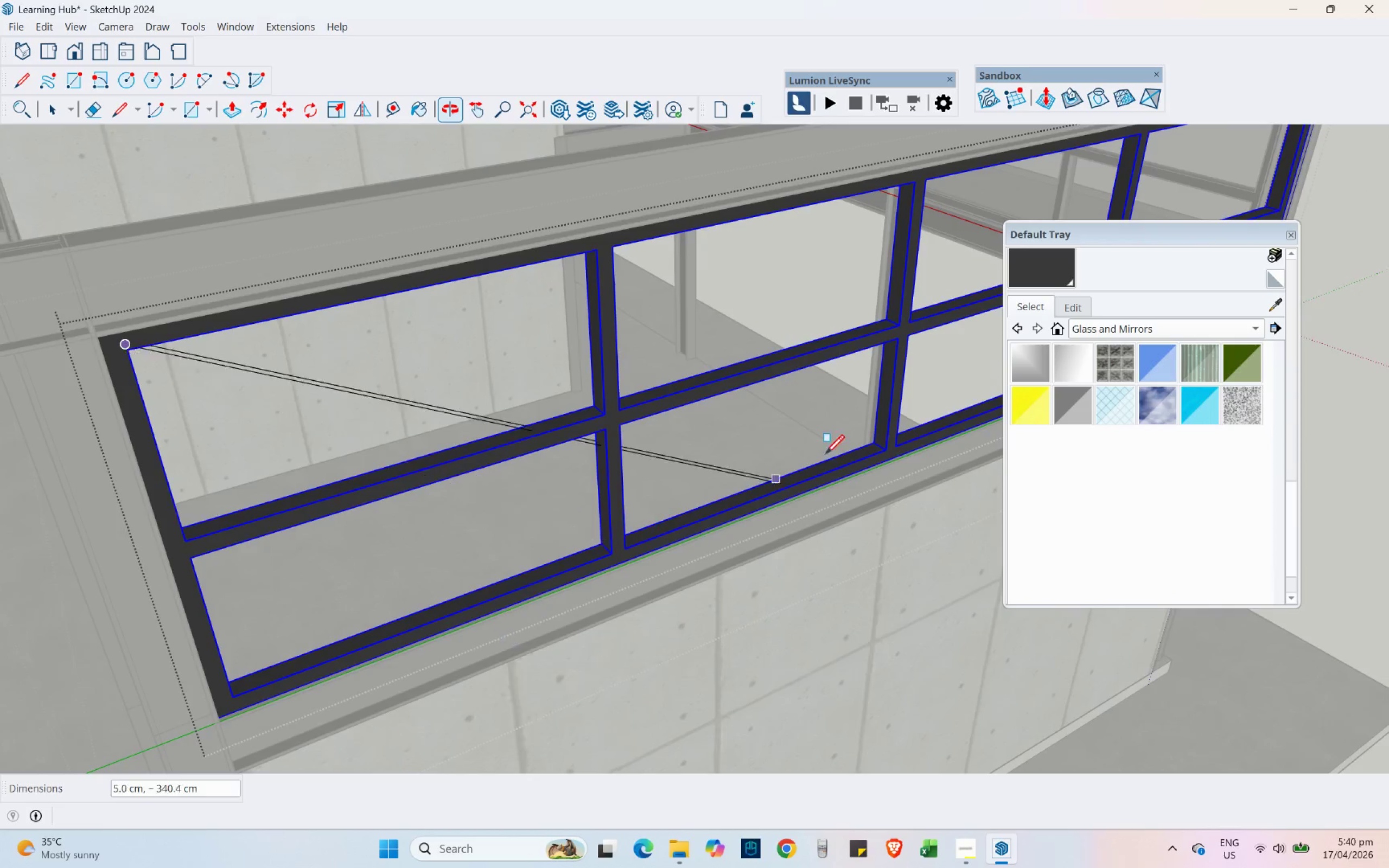 
hold_key(key=ShiftLeft, duration=0.48)
 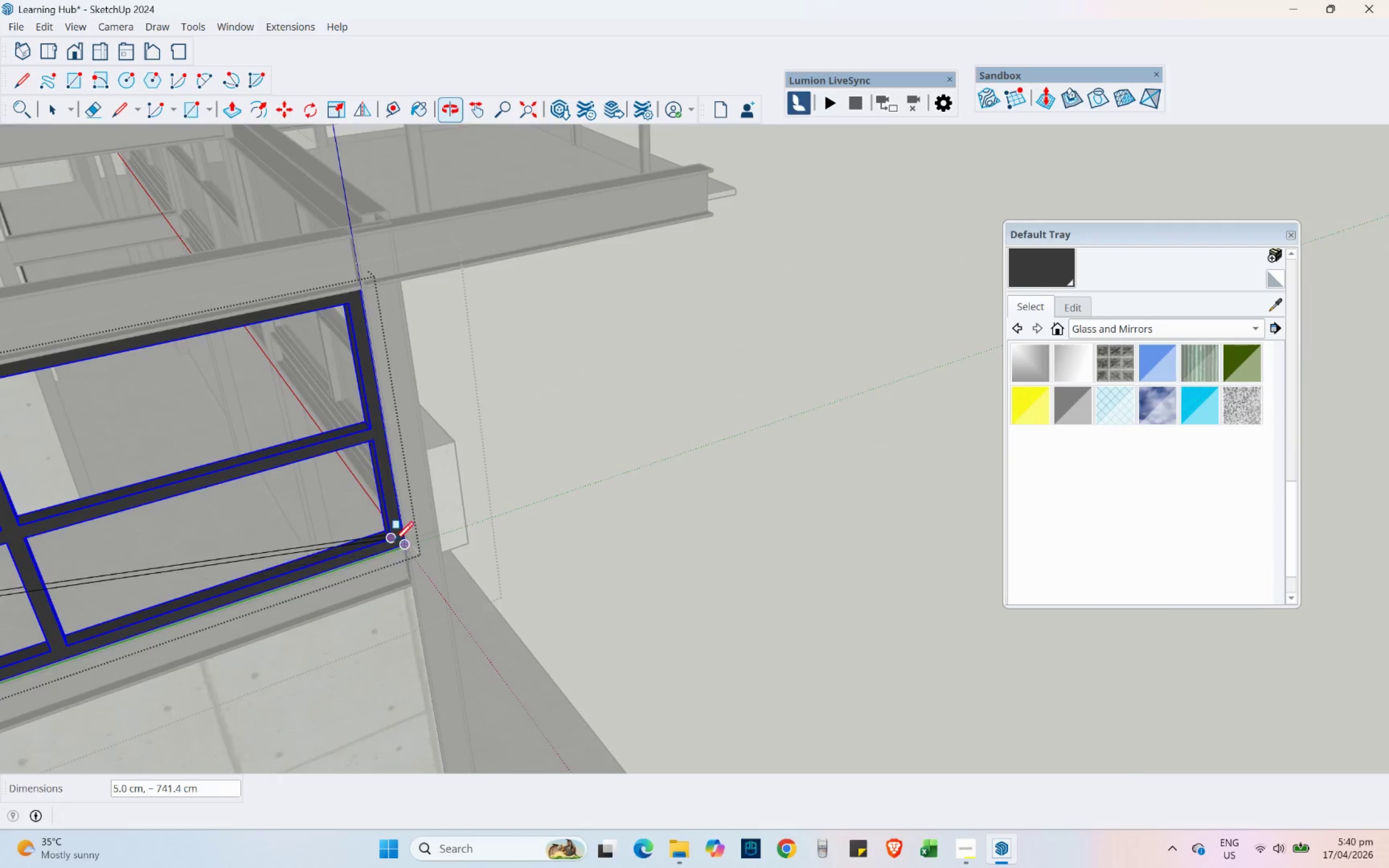 
scroll: coordinate [492, 593], scroll_direction: up, amount: 12.0
 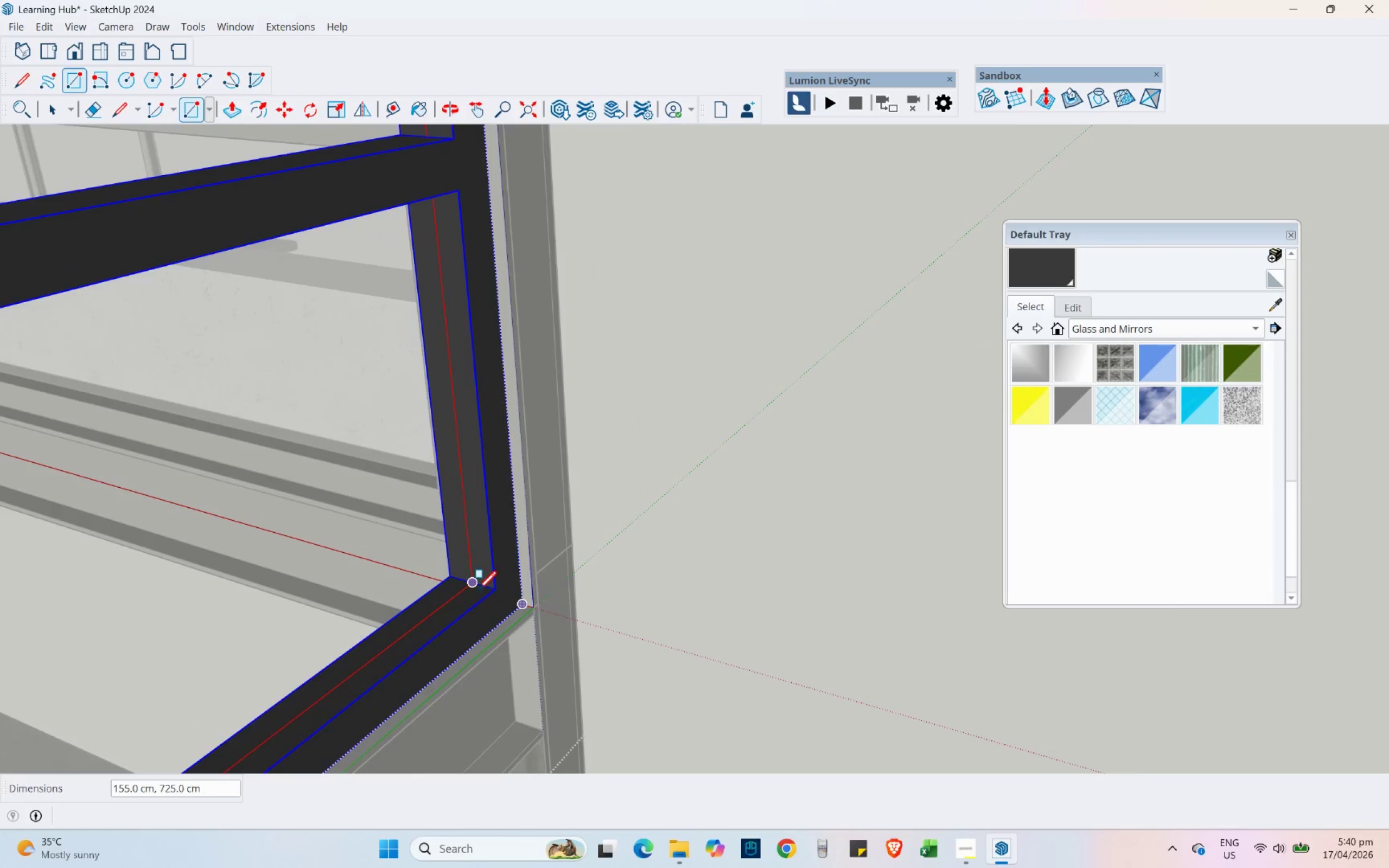 
left_click([476, 590])
 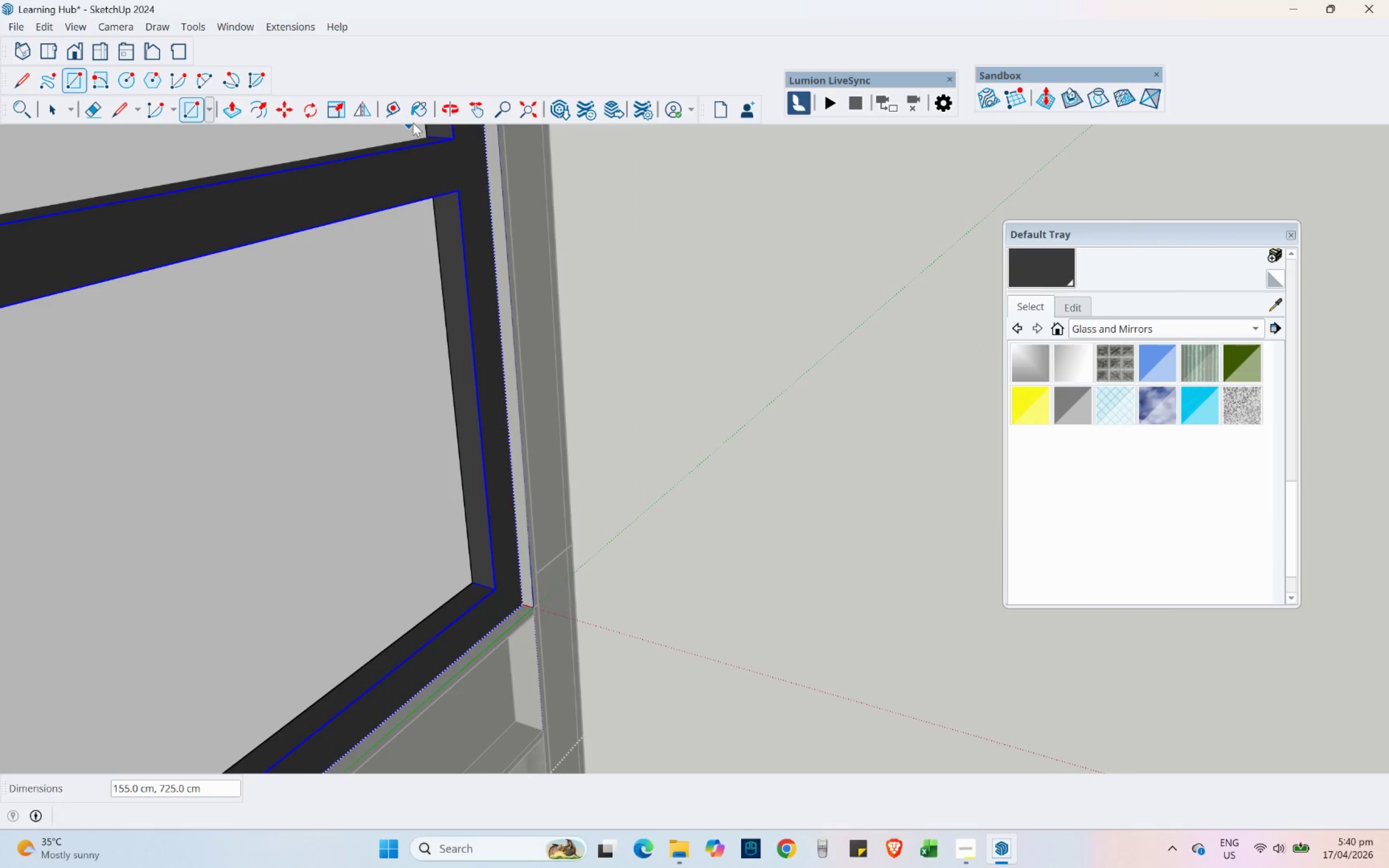 
left_click([423, 111])
 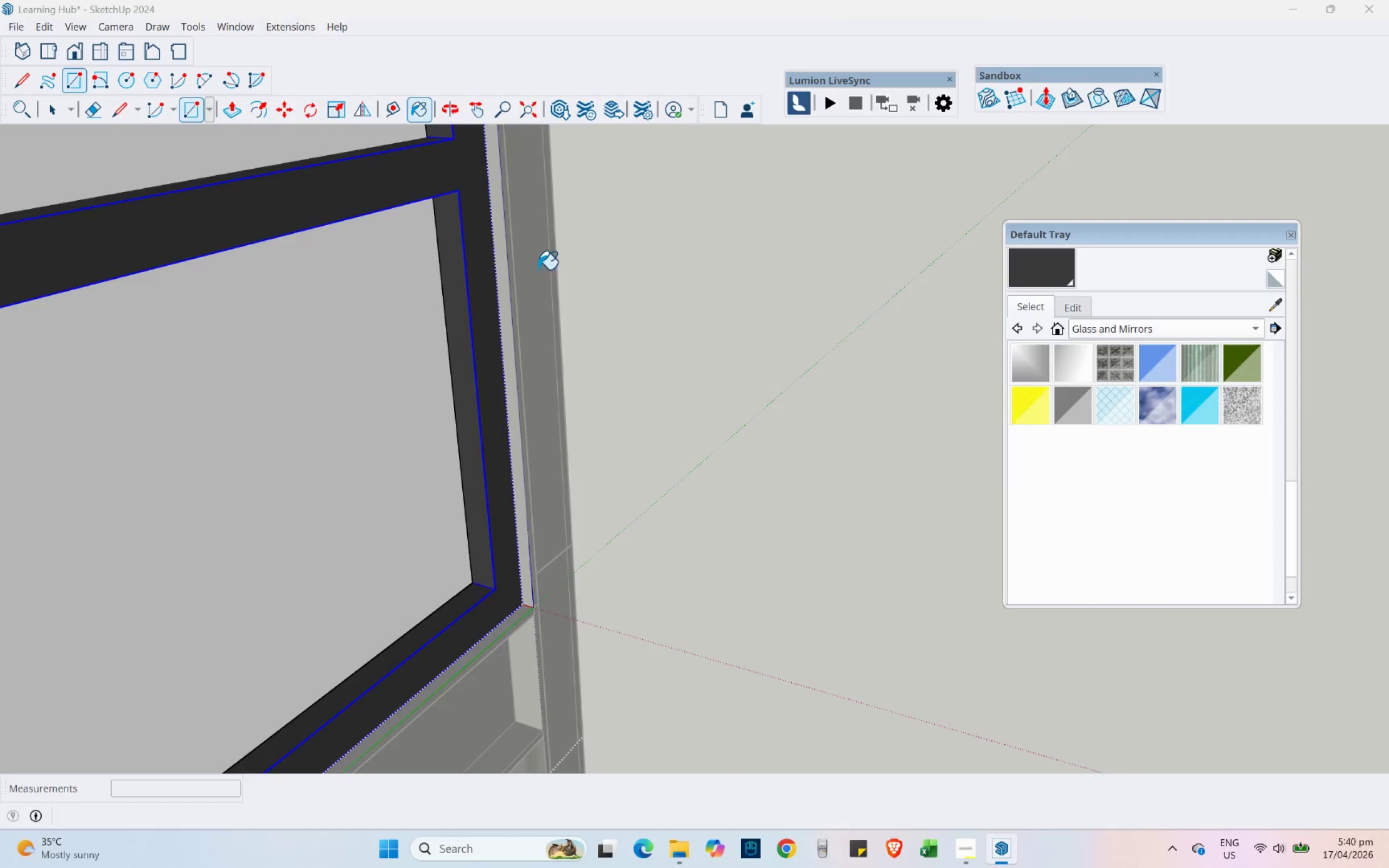 
hold_key(key=AltLeft, duration=0.42)
left_click([366, 372])
 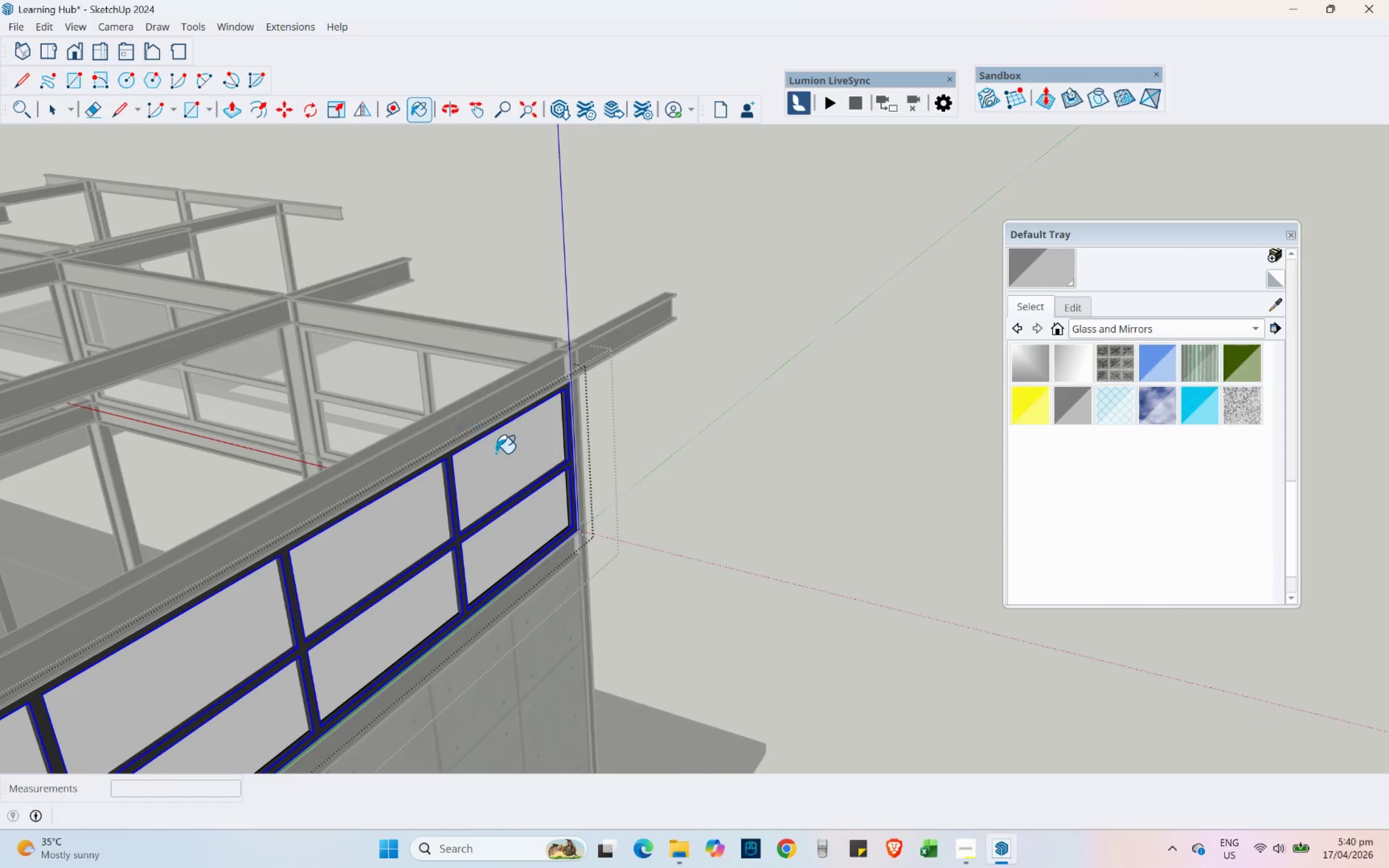 
scroll: coordinate [573, 500], scroll_direction: down, amount: 20.0
 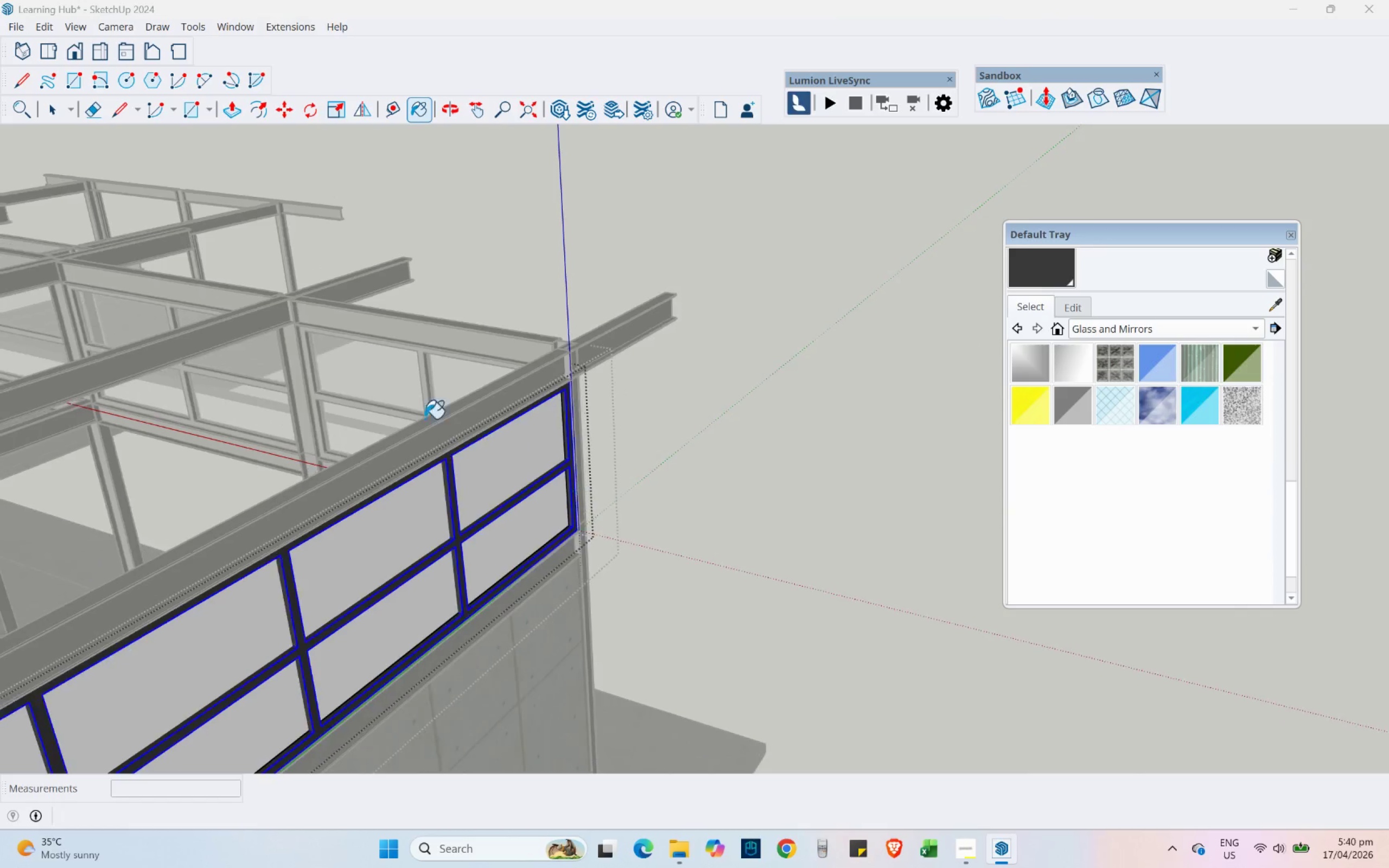 
double_click([500, 456])
 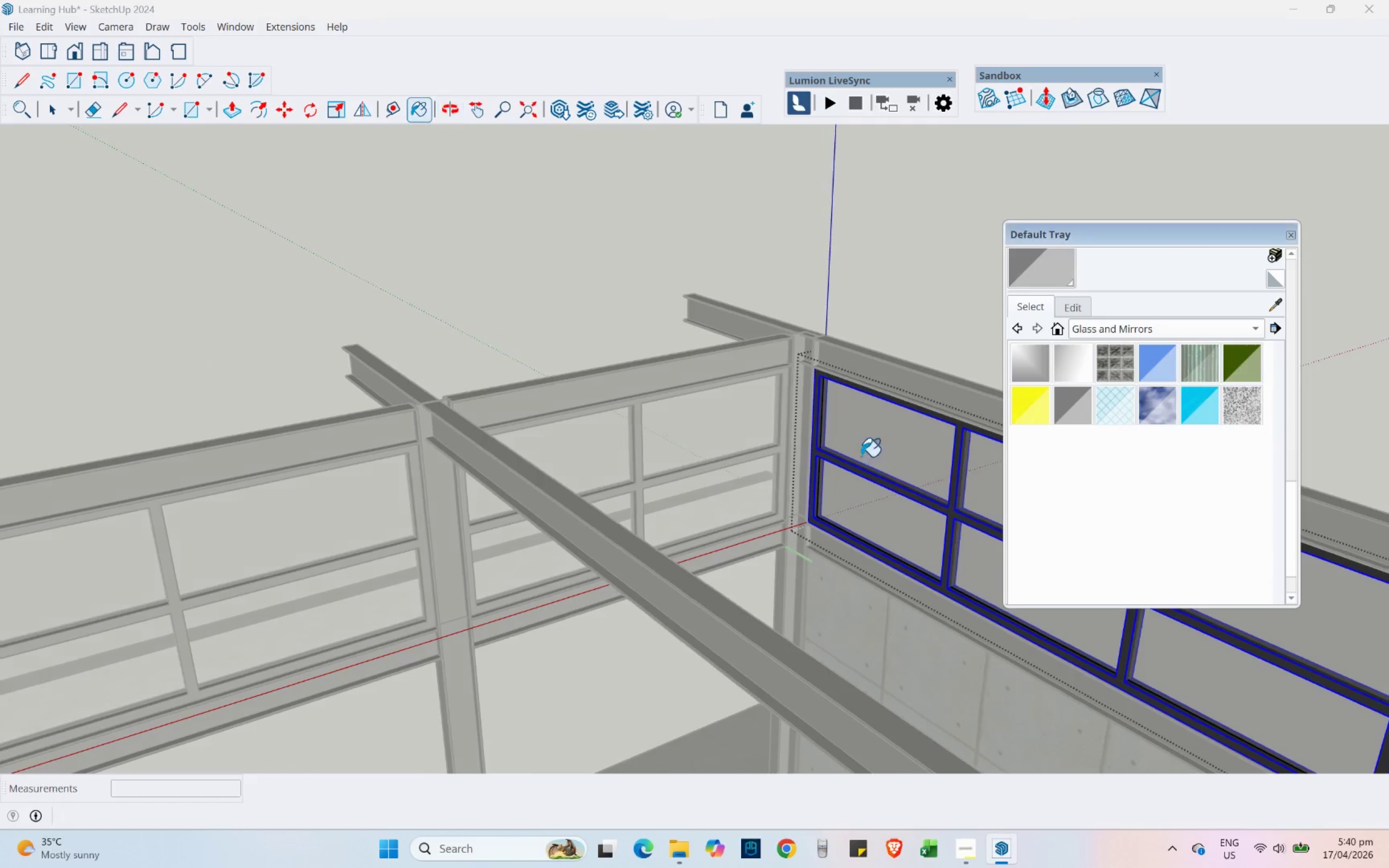 
left_click([896, 433])
 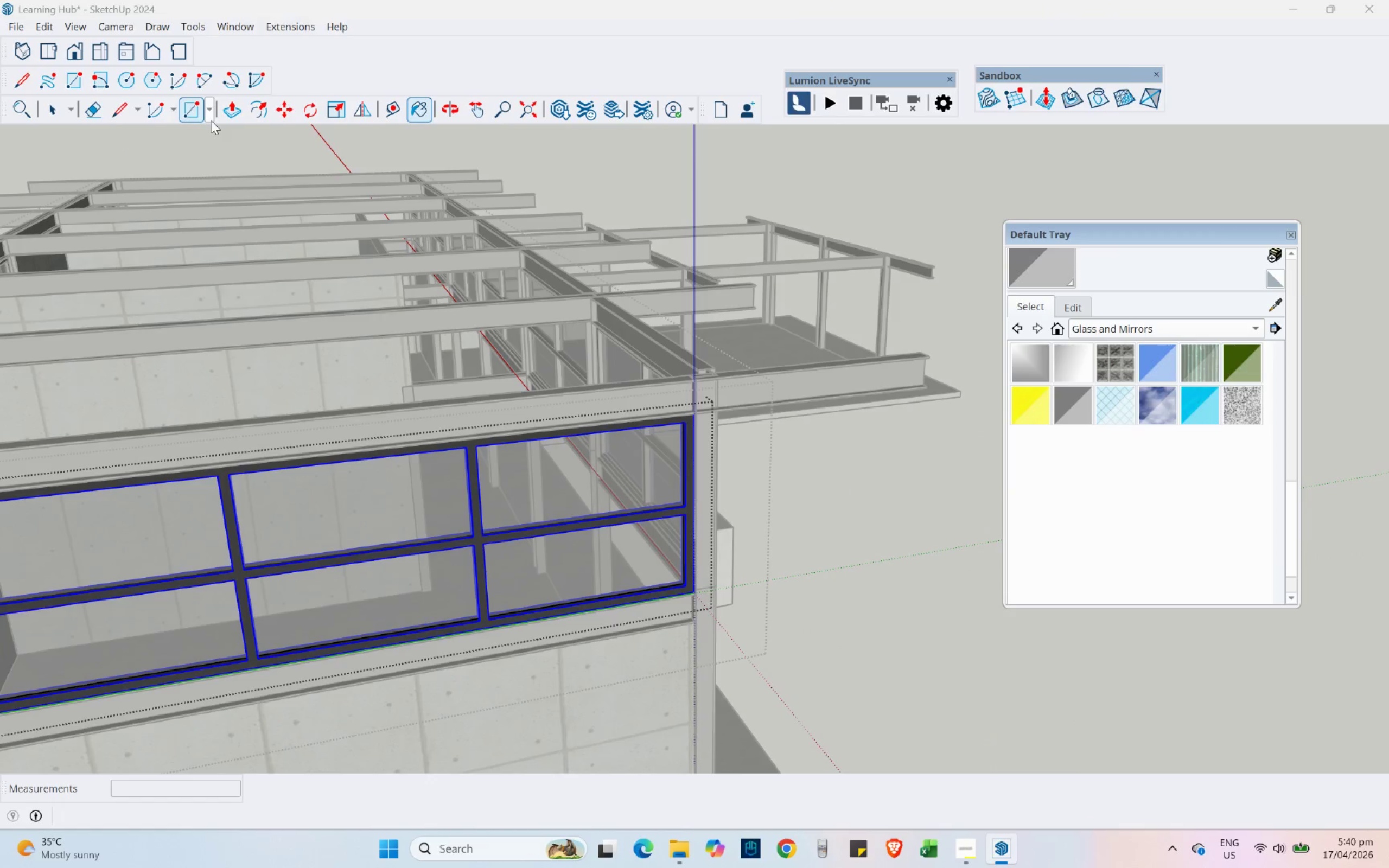 
scroll: coordinate [362, 193], scroll_direction: down, amount: 5.0
 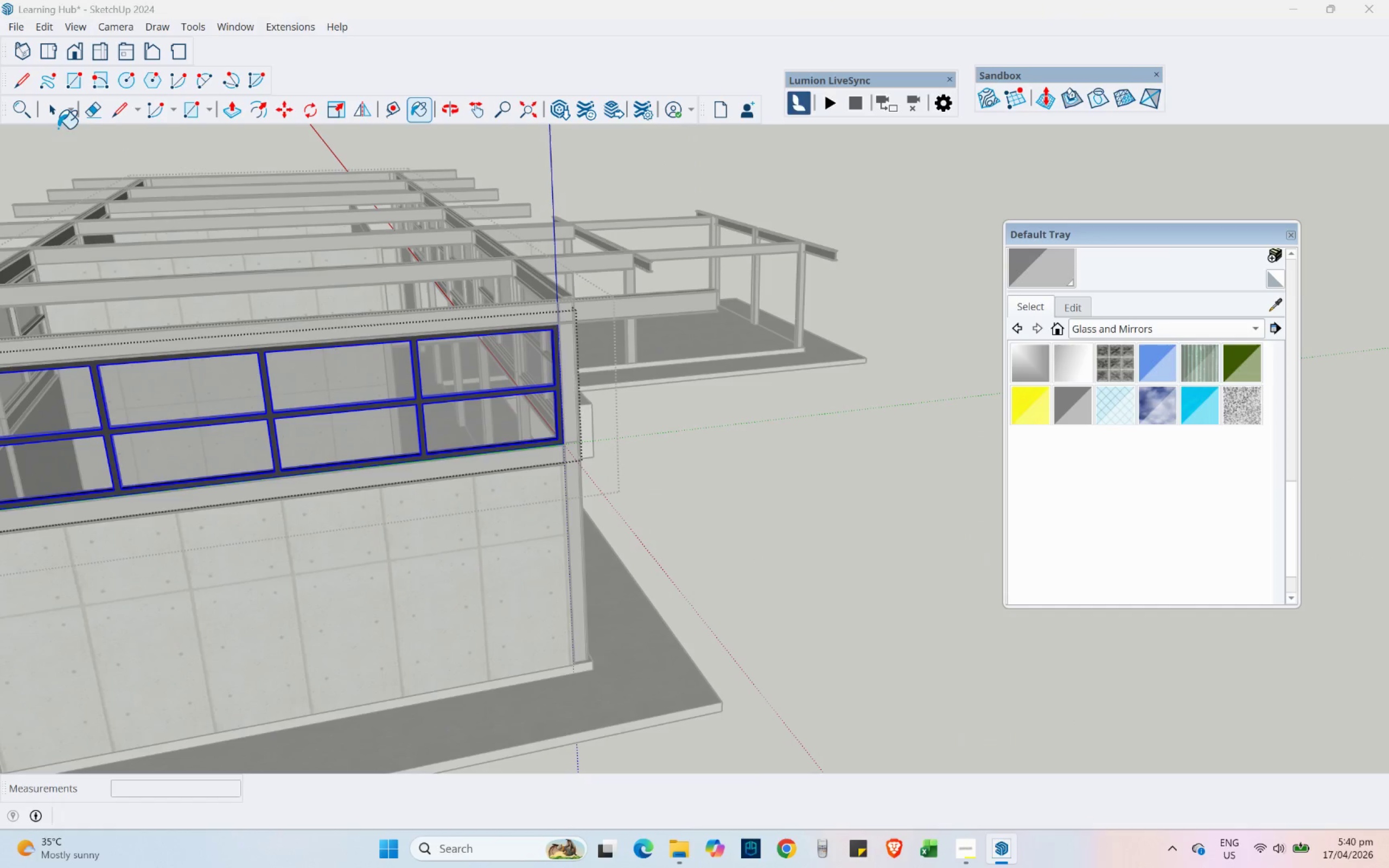 
left_click([49, 114])
 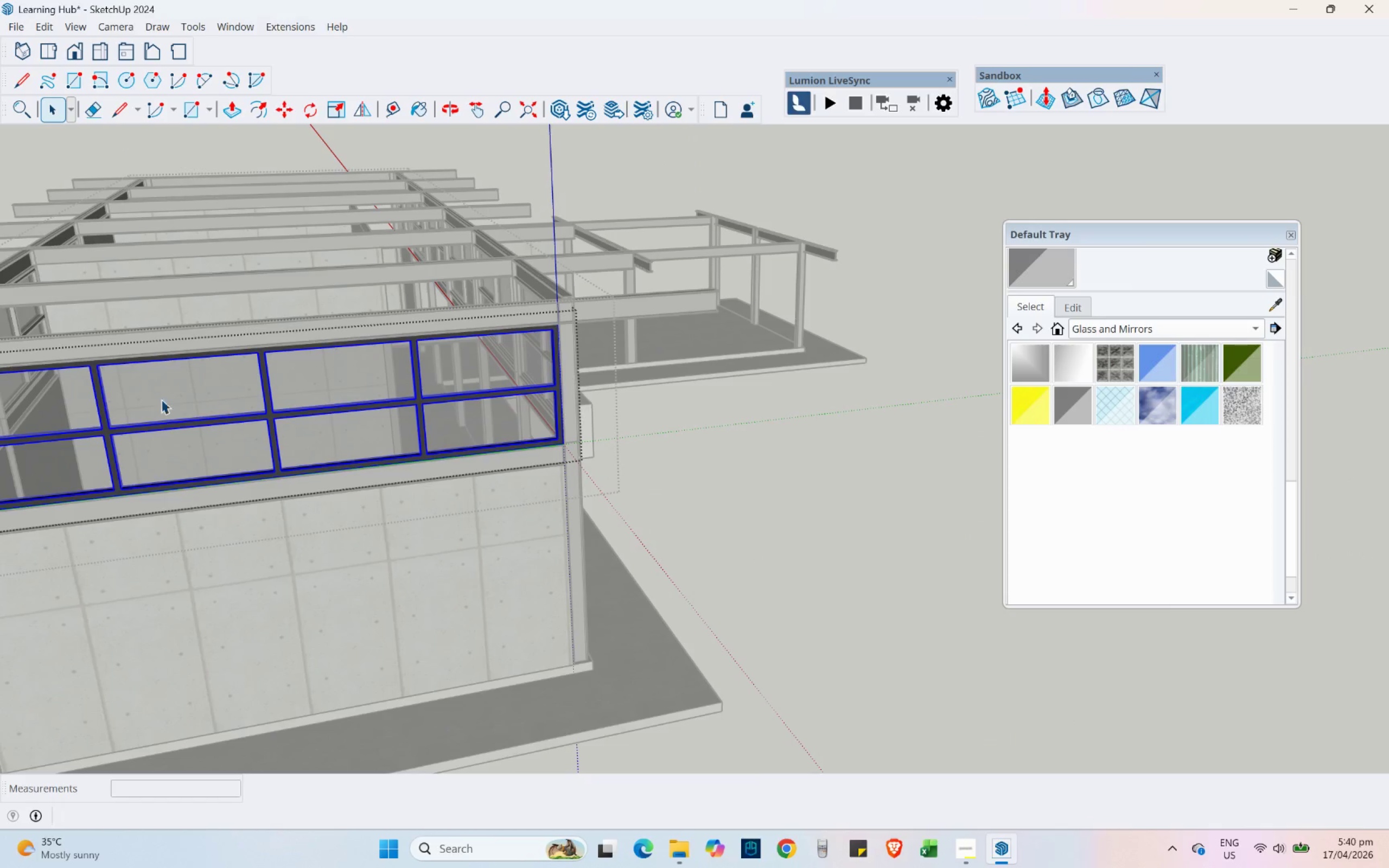 
double_click([161, 399])
 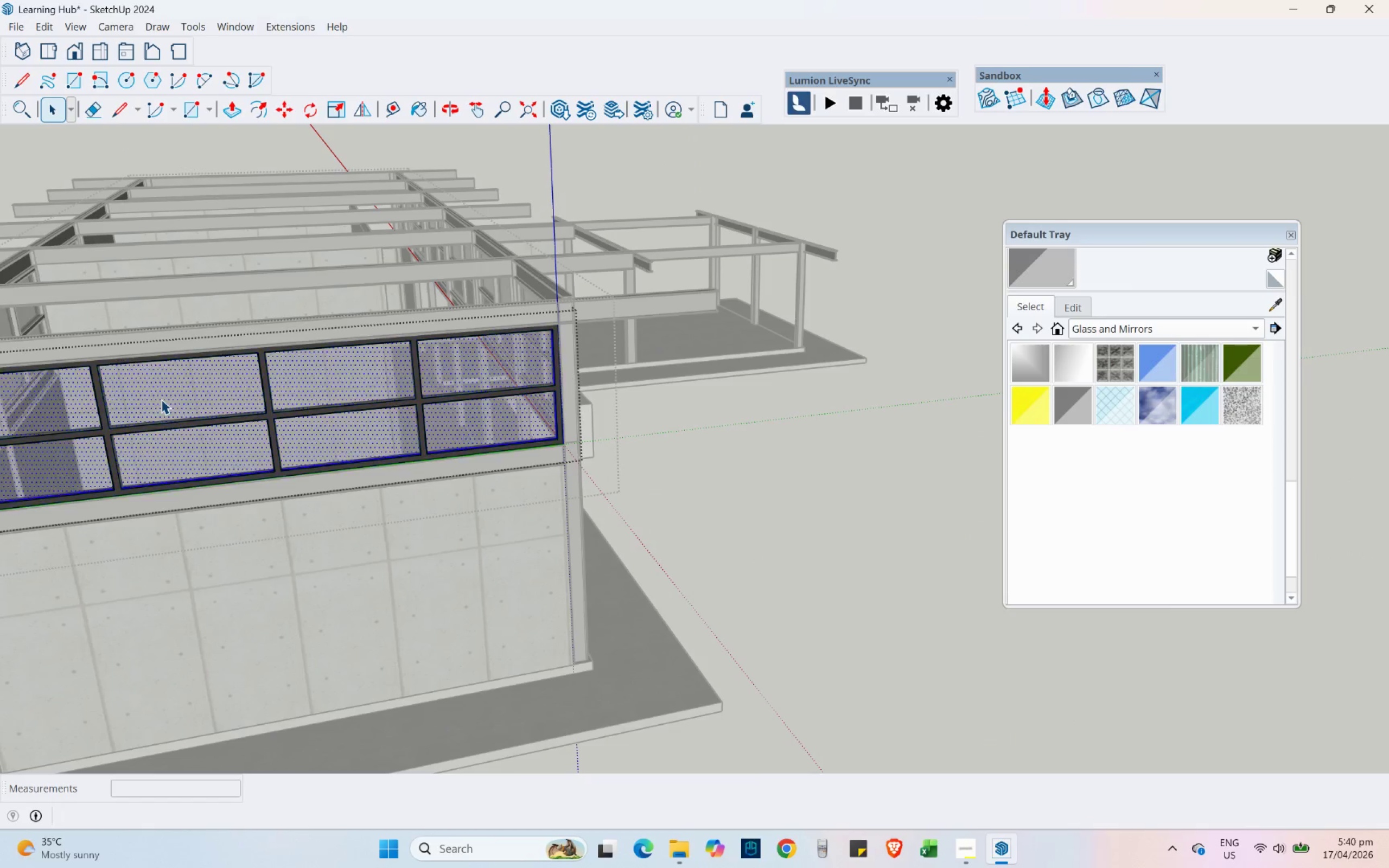 
triple_click([161, 399])
 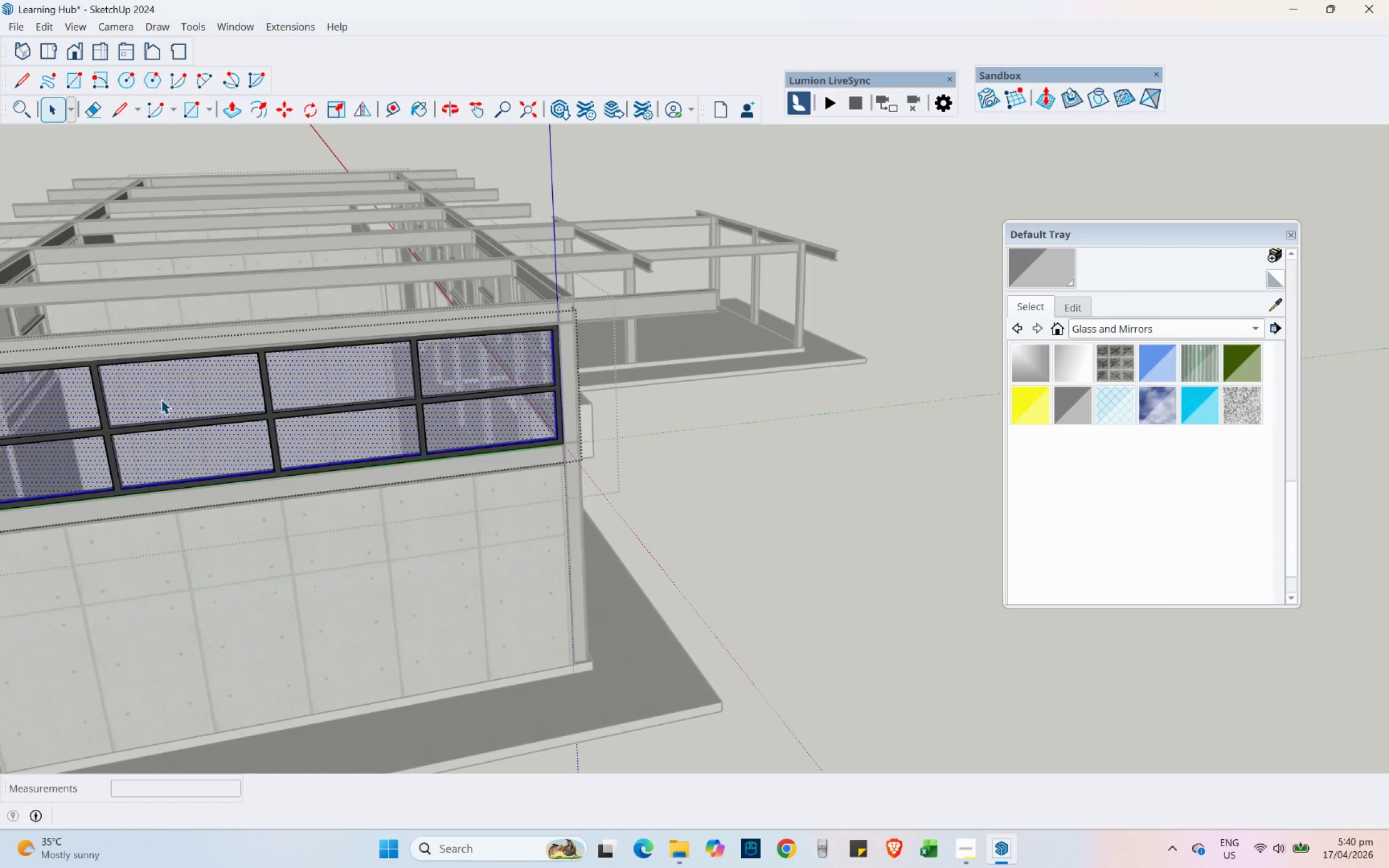 
right_click([161, 389])
 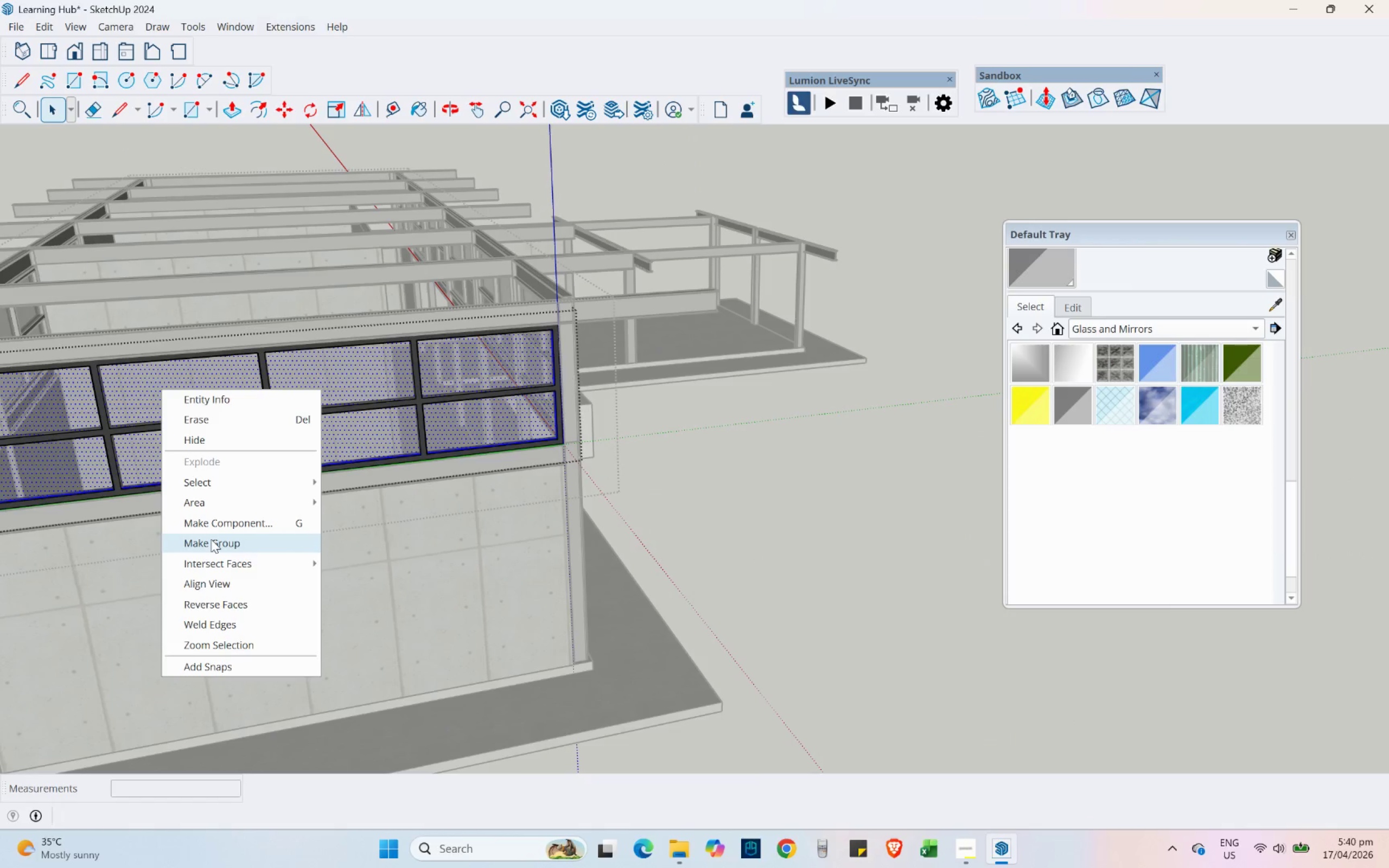 
left_click([211, 539])
 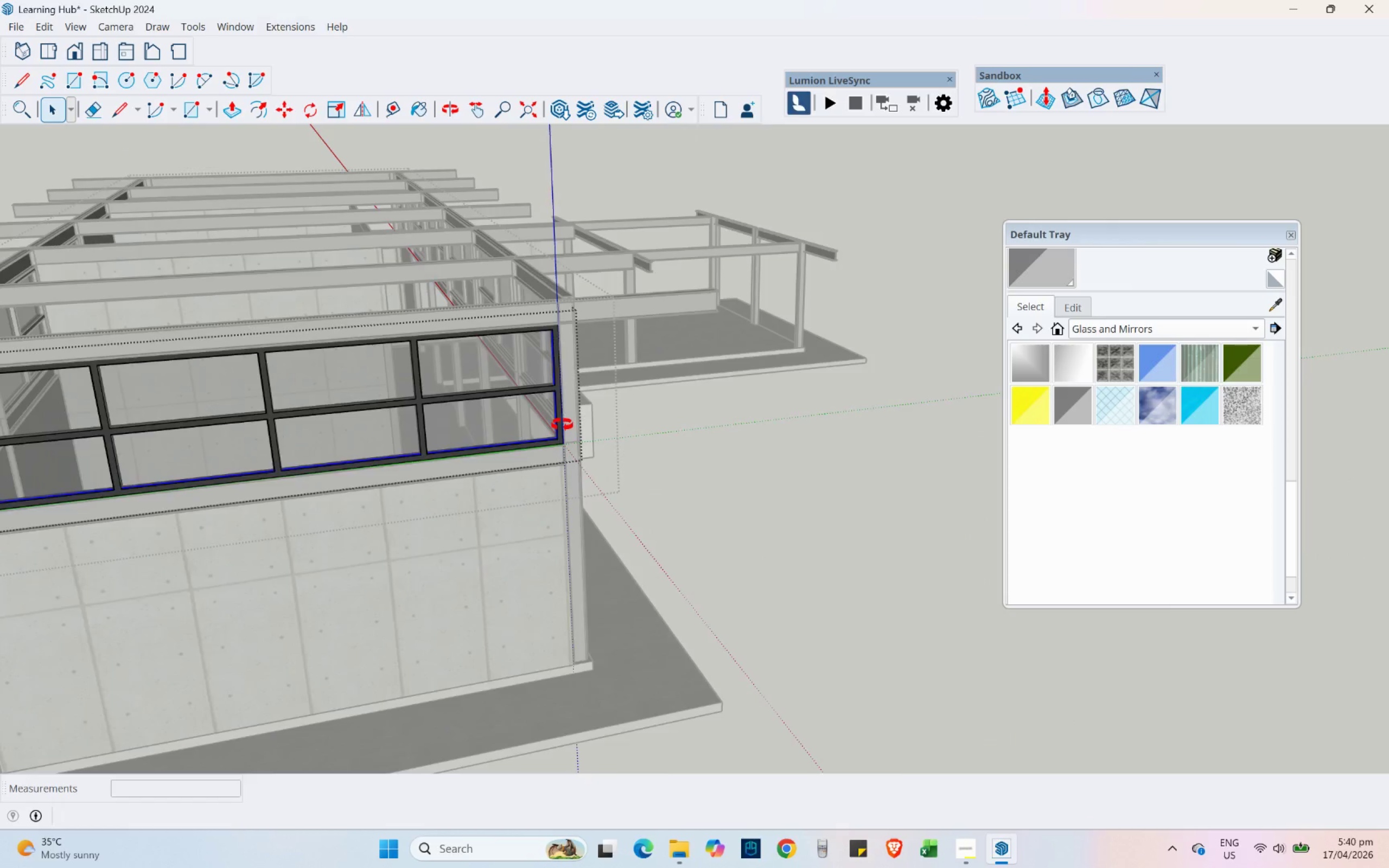 
key(Shift+ShiftLeft)
 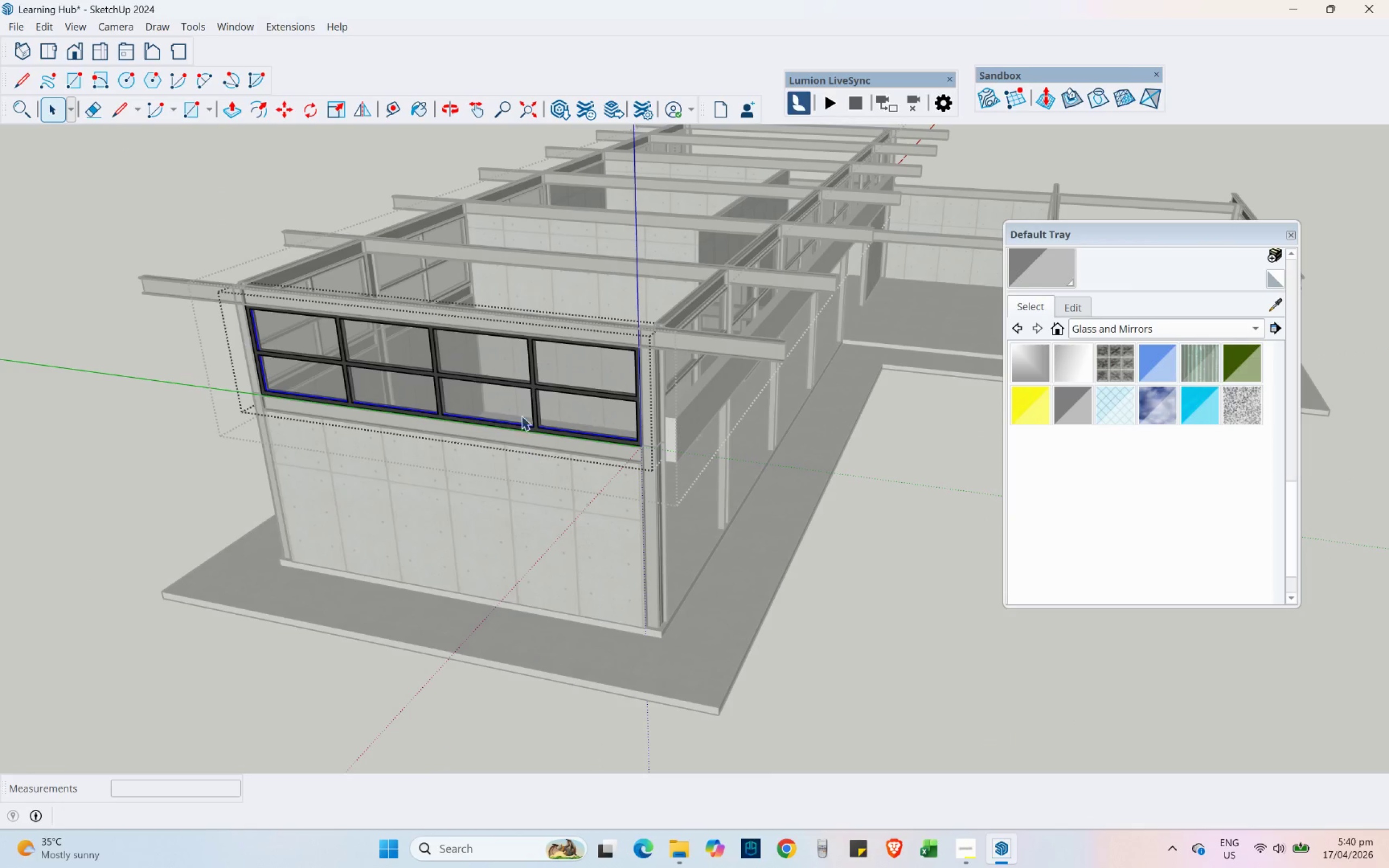 
key(Escape)
 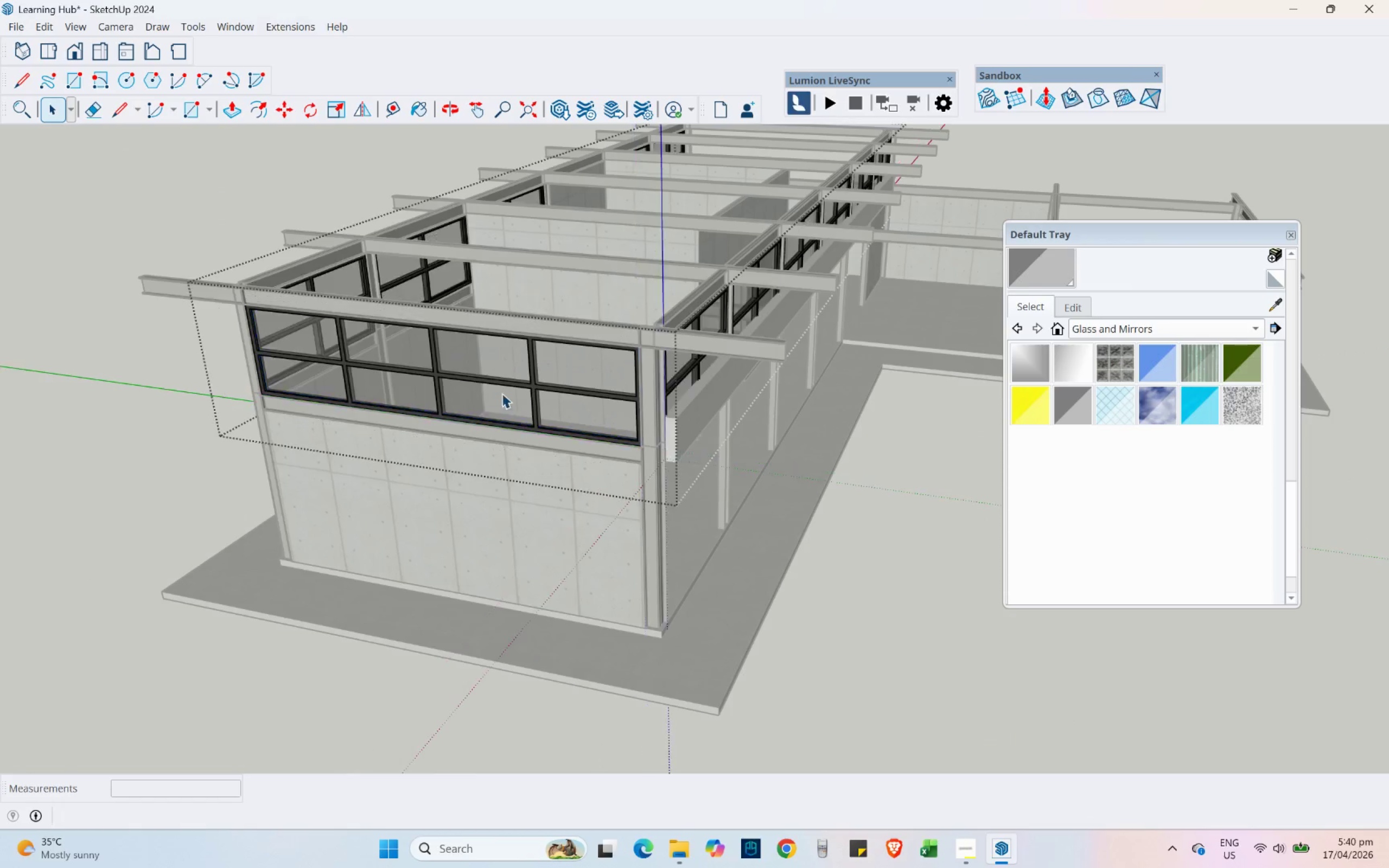 
left_click([496, 386])
 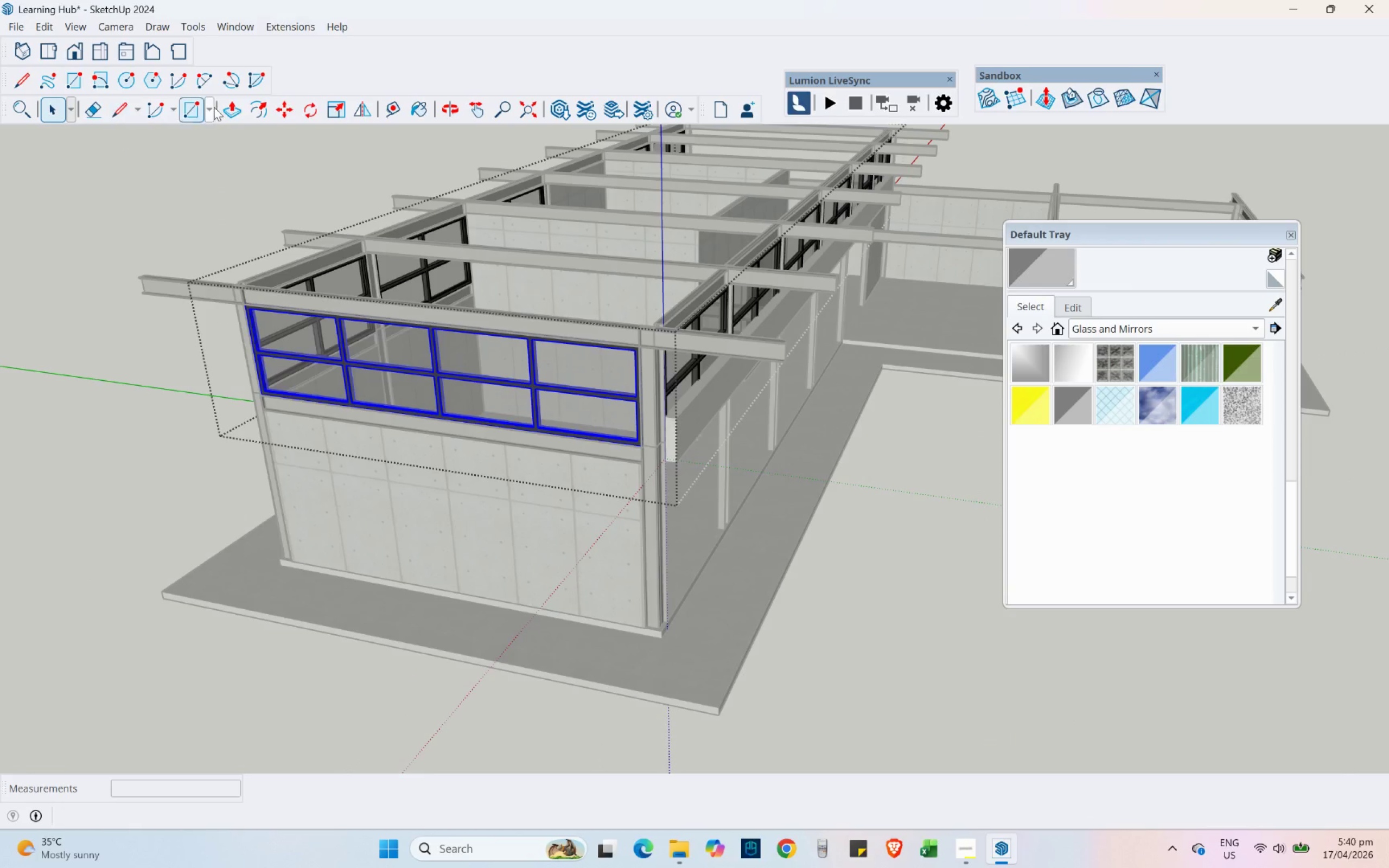 
left_click([281, 106])
 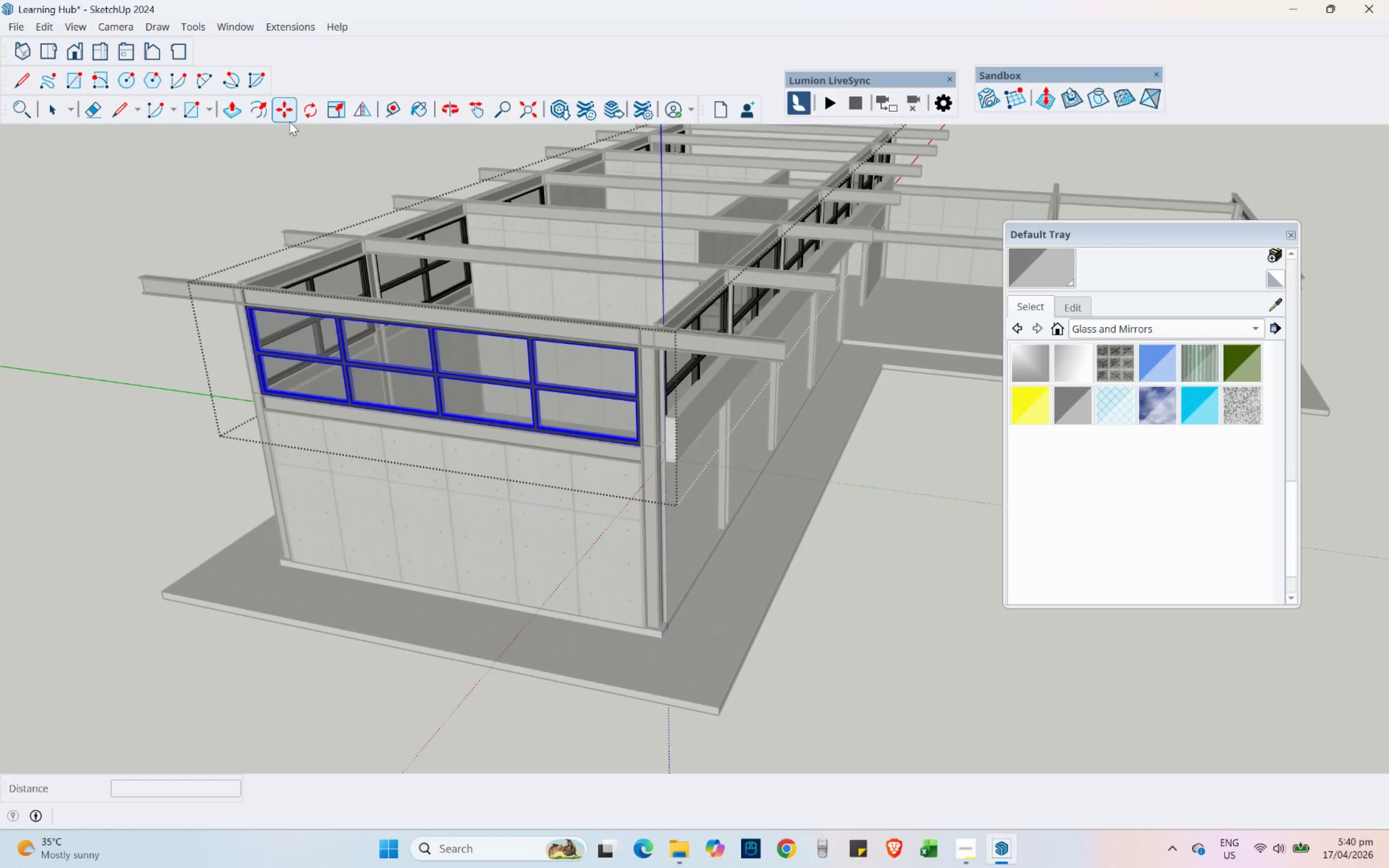 
key(Control+ControlLeft)
 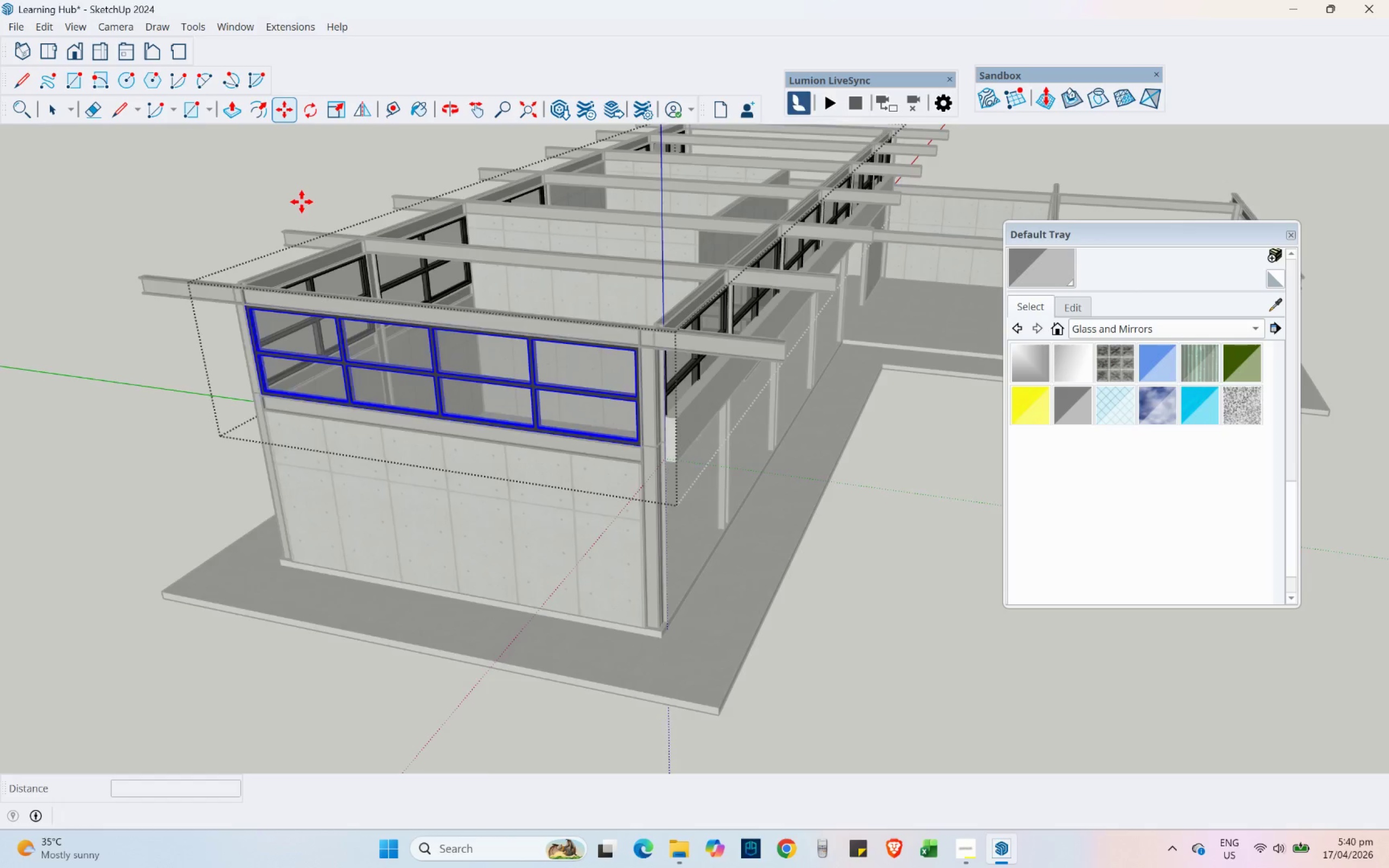 
scroll: coordinate [196, 298], scroll_direction: up, amount: 32.0
 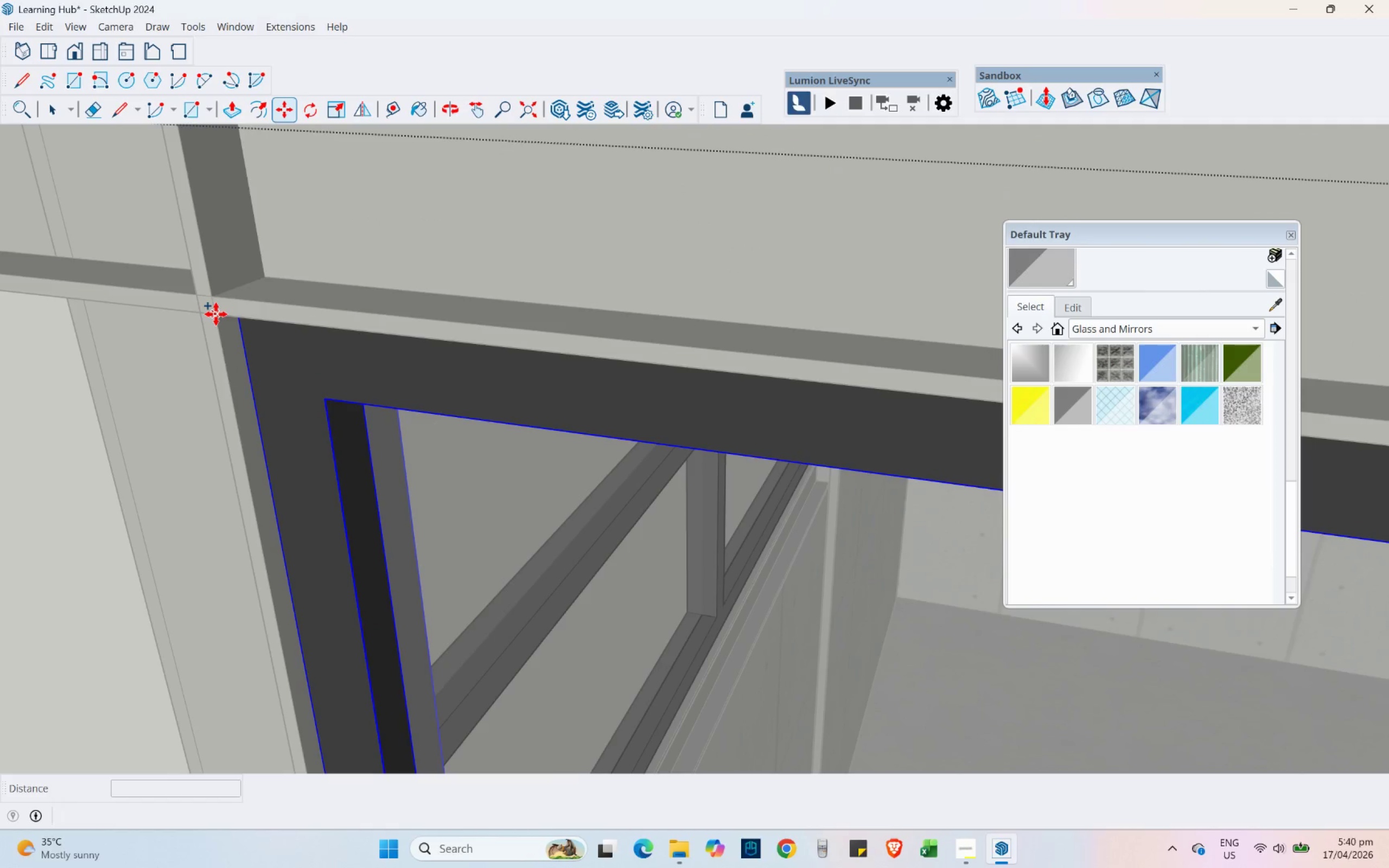 
left_click([216, 314])
 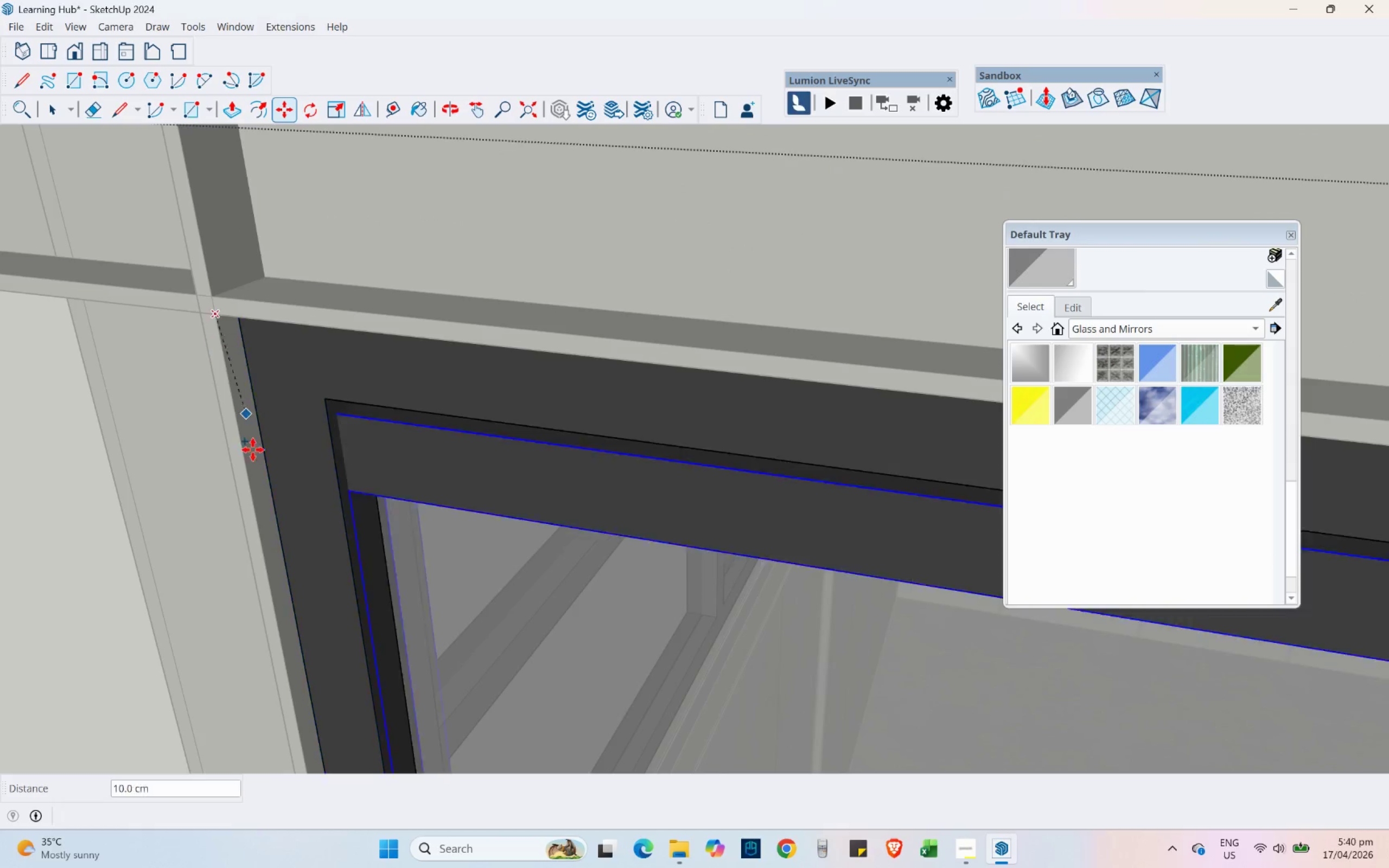 
hold_key(key=ShiftLeft, duration=0.47)
 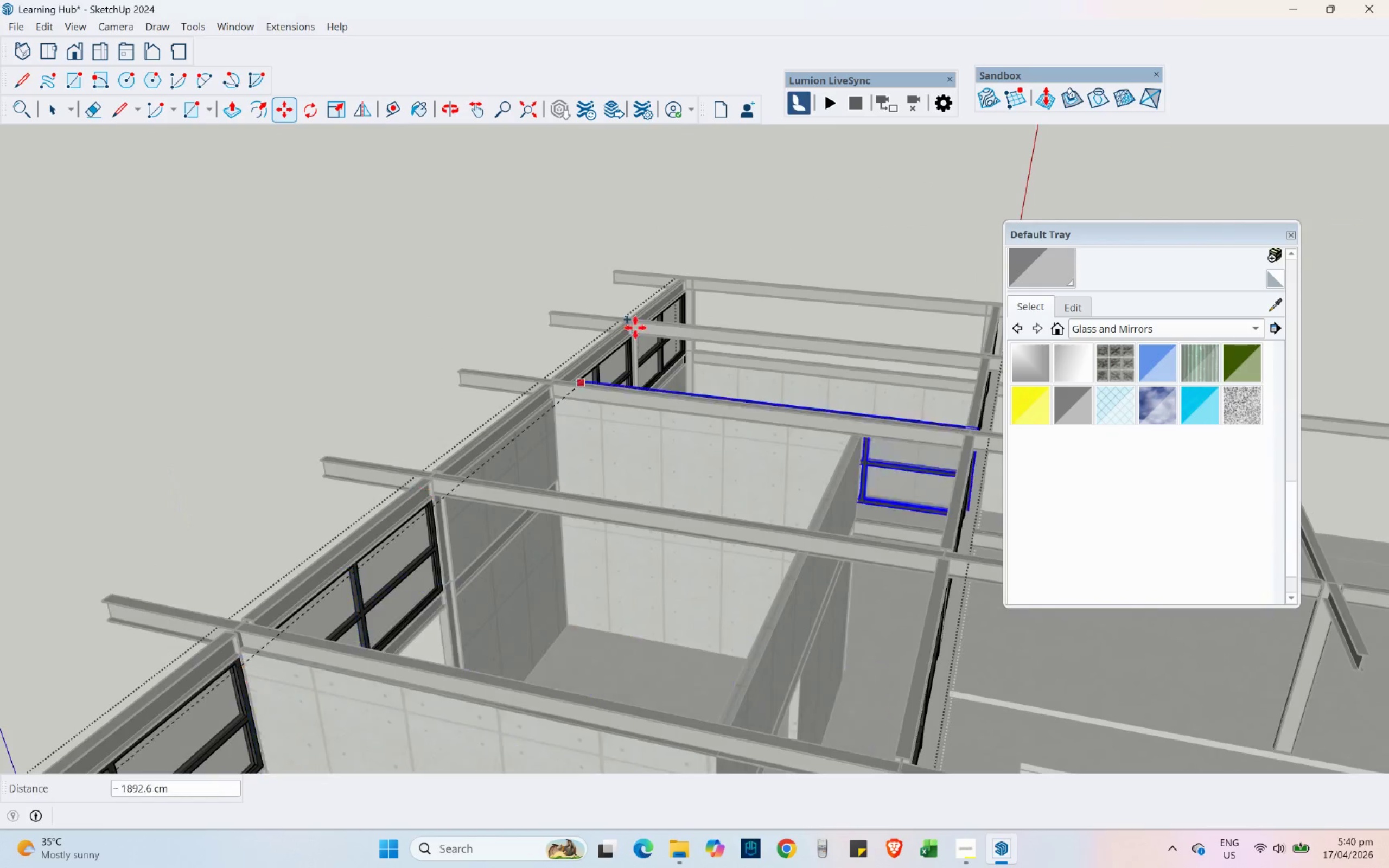 
scroll: coordinate [231, 608], scroll_direction: down, amount: 19.0
 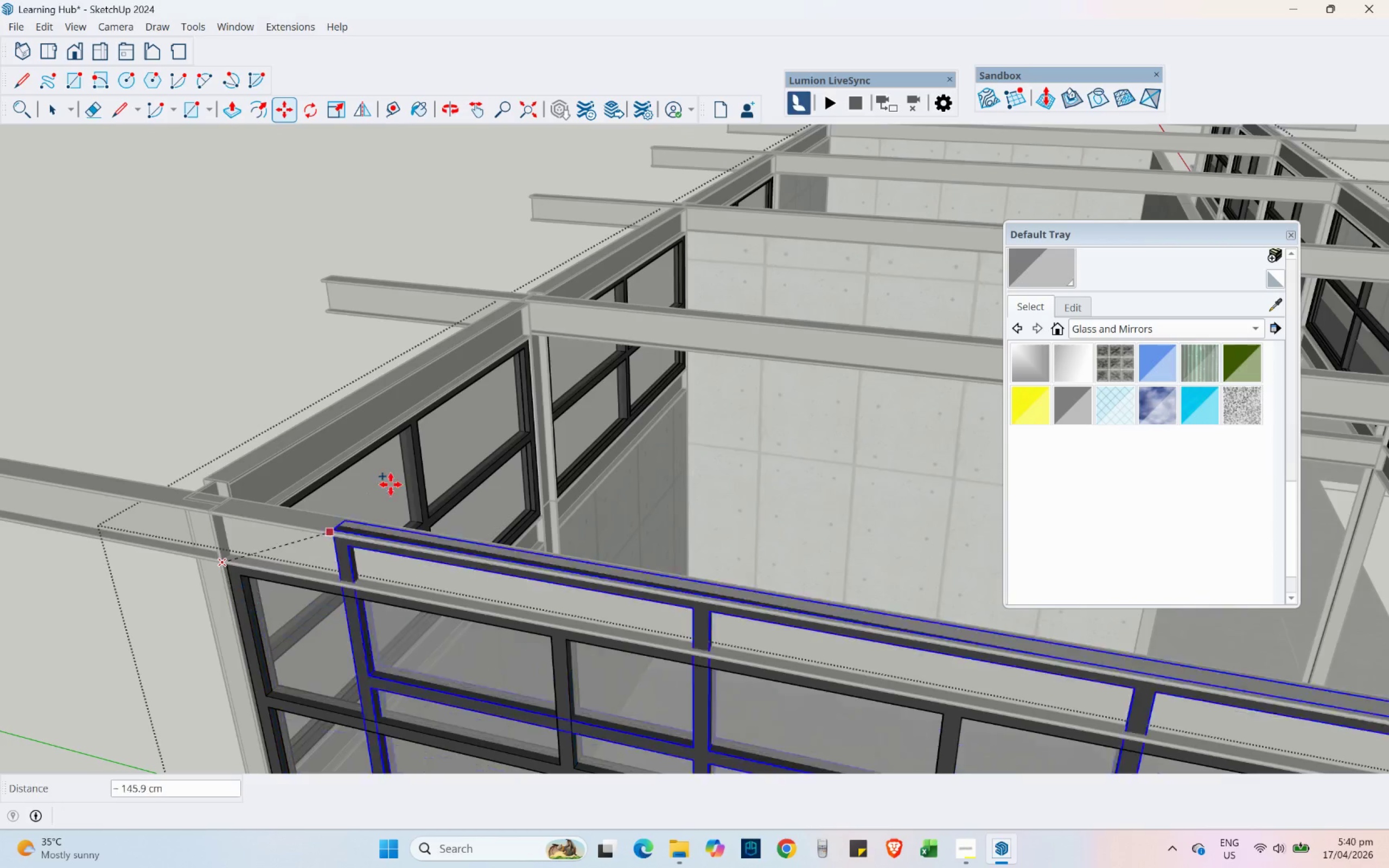 
key(Shift+ShiftLeft)
 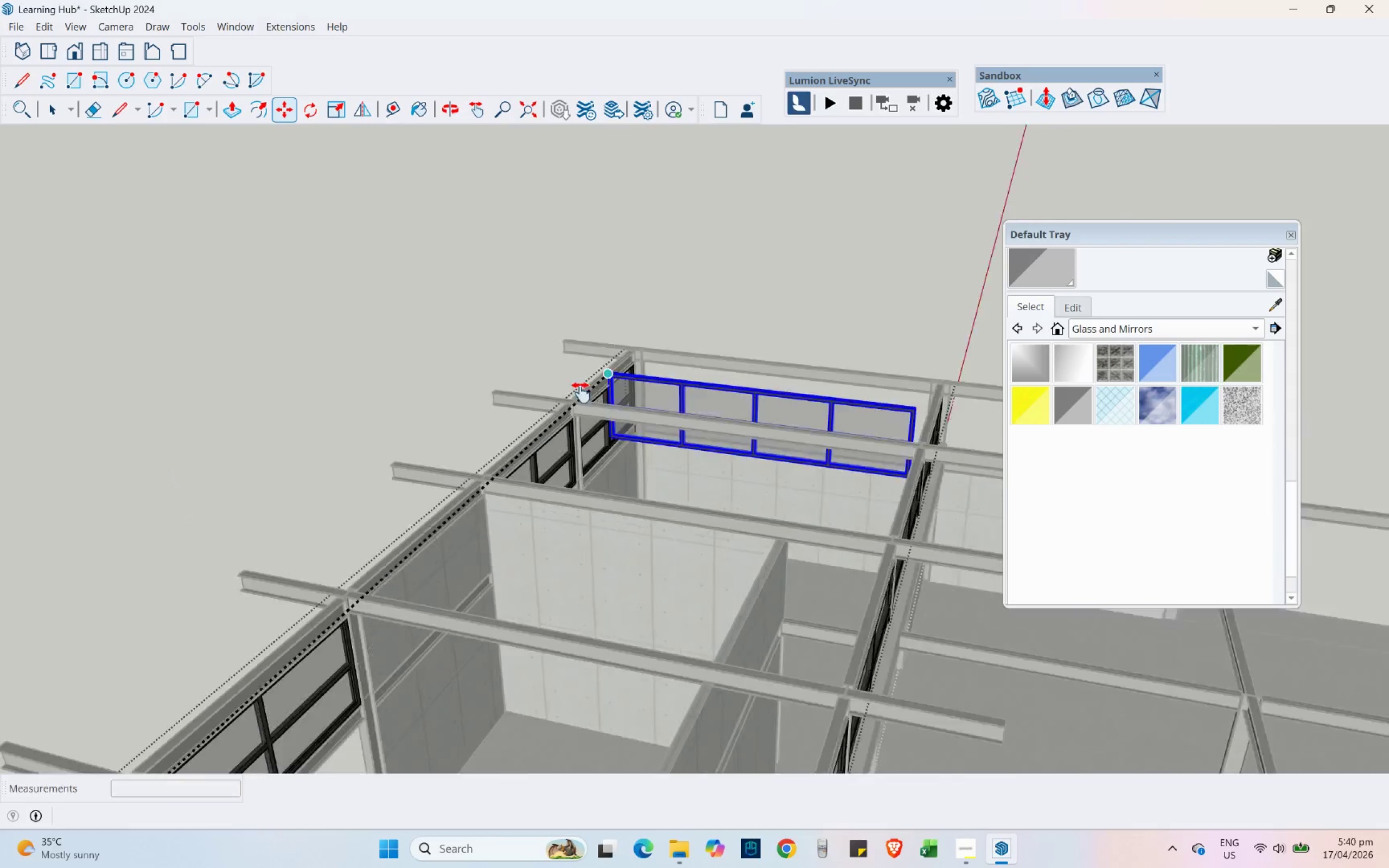 
scroll: coordinate [545, 377], scroll_direction: up, amount: 33.0
 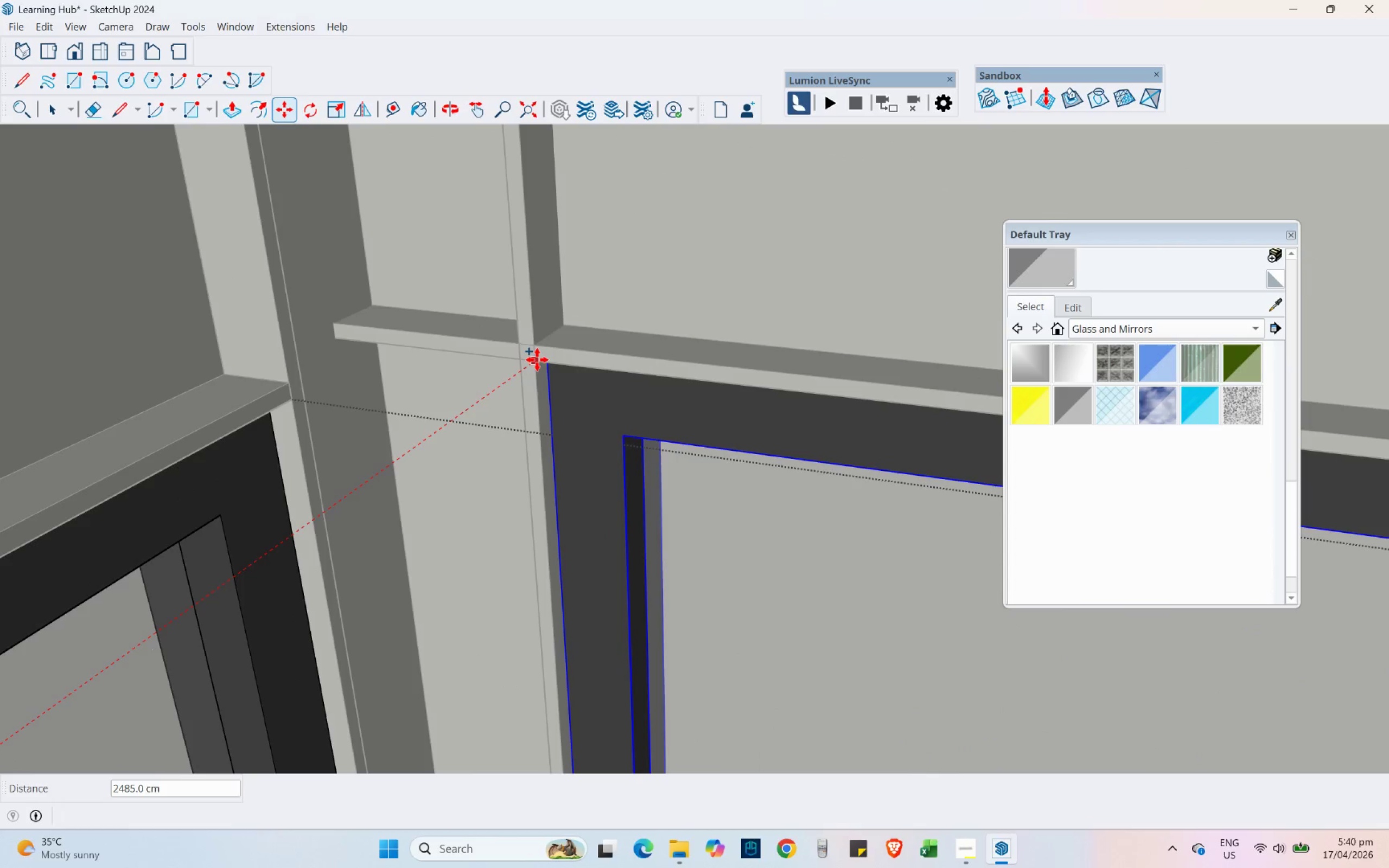 
left_click([537, 360])
 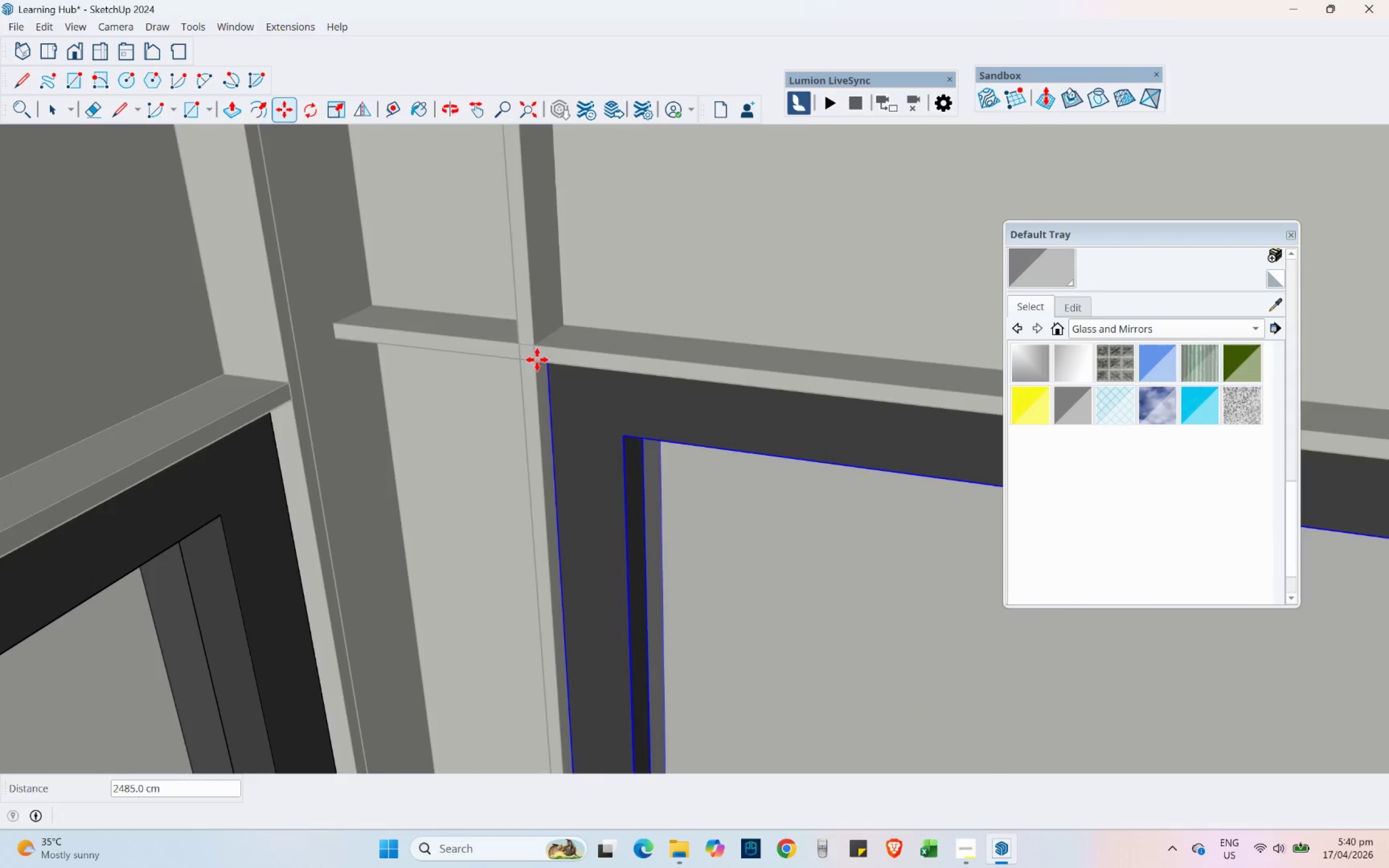 
scroll: coordinate [417, 322], scroll_direction: down, amount: 13.0
 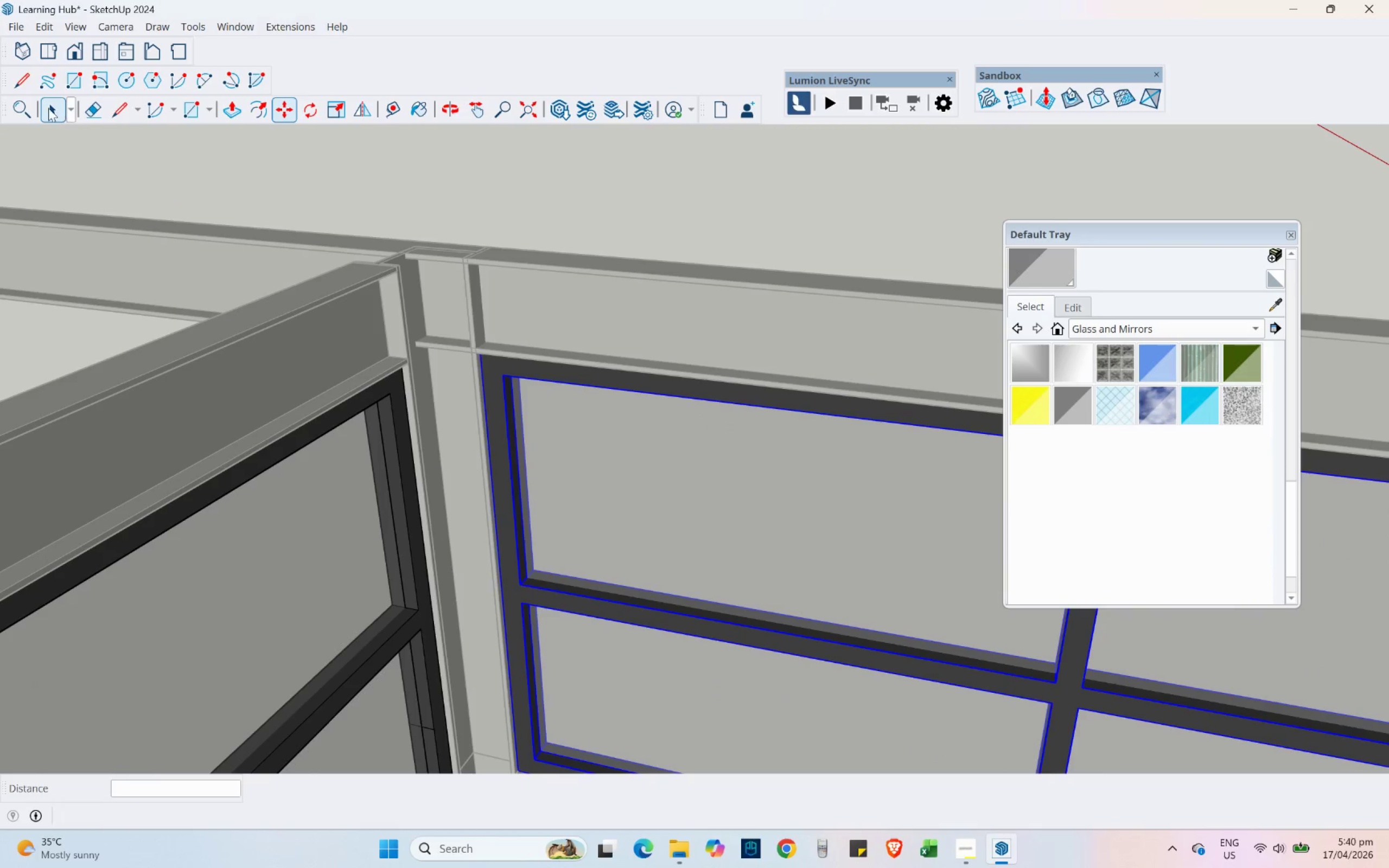 
left_click([48, 107])
 